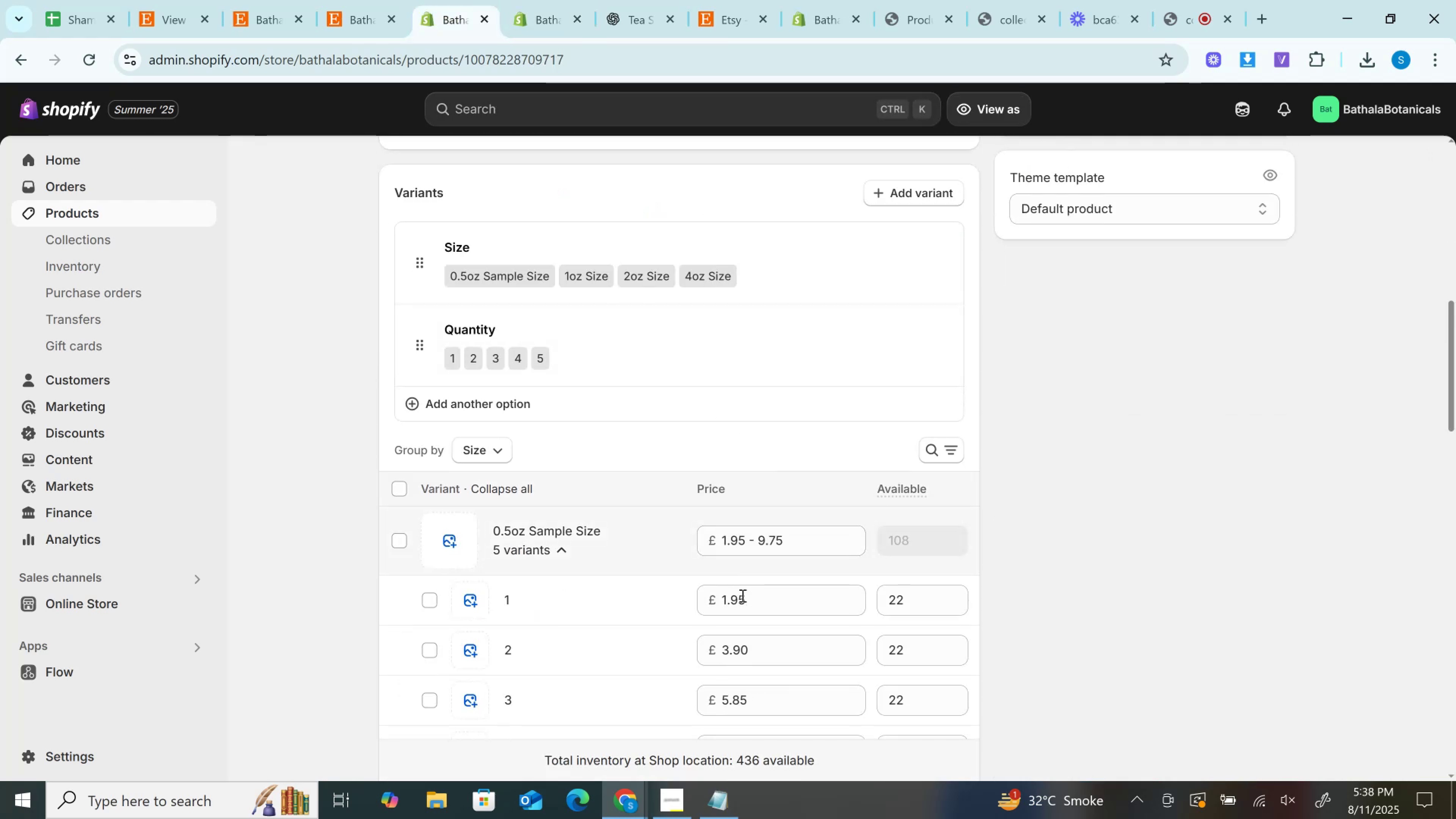 
left_click([752, 594])
 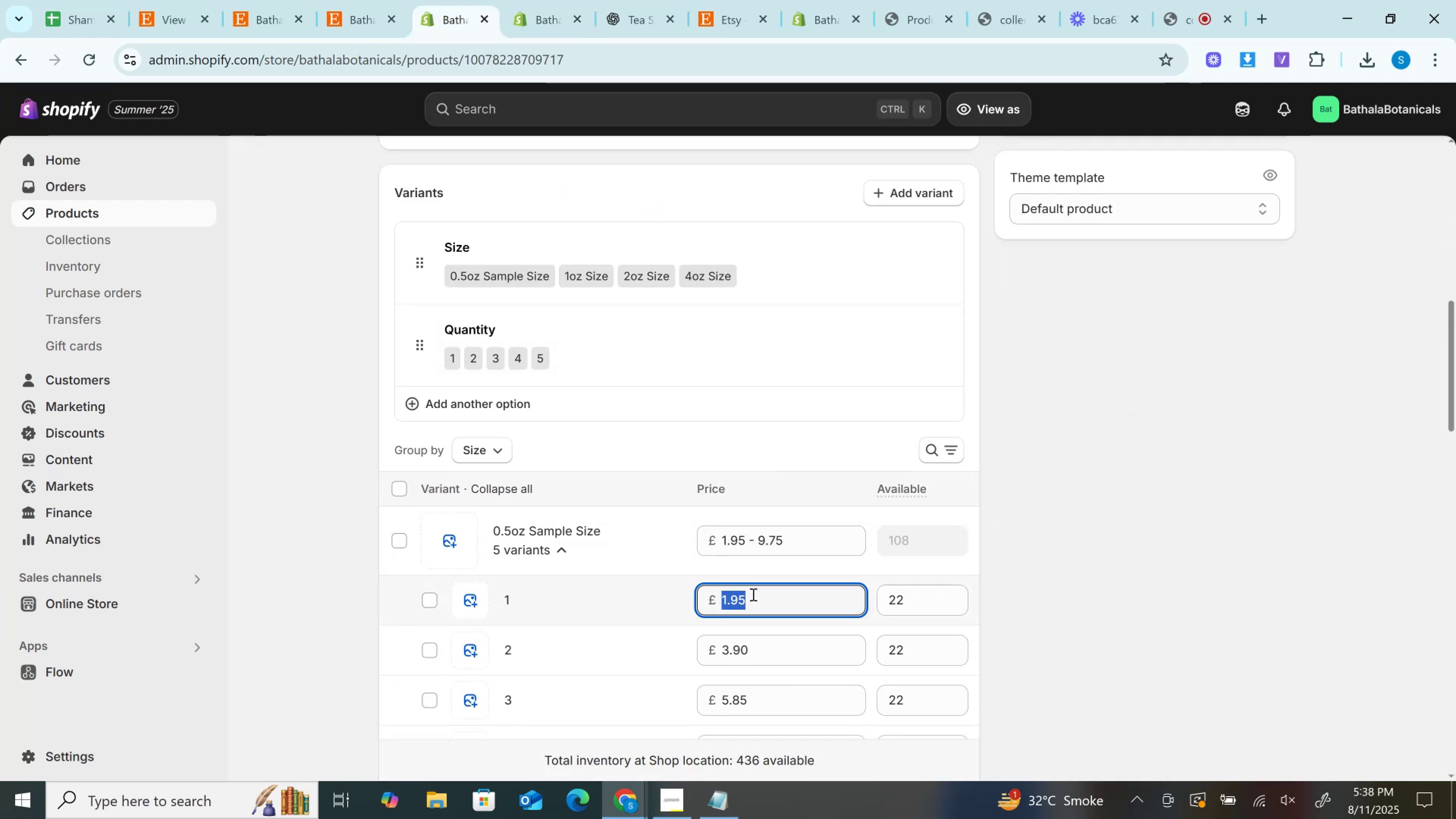 
key(Control+C)
 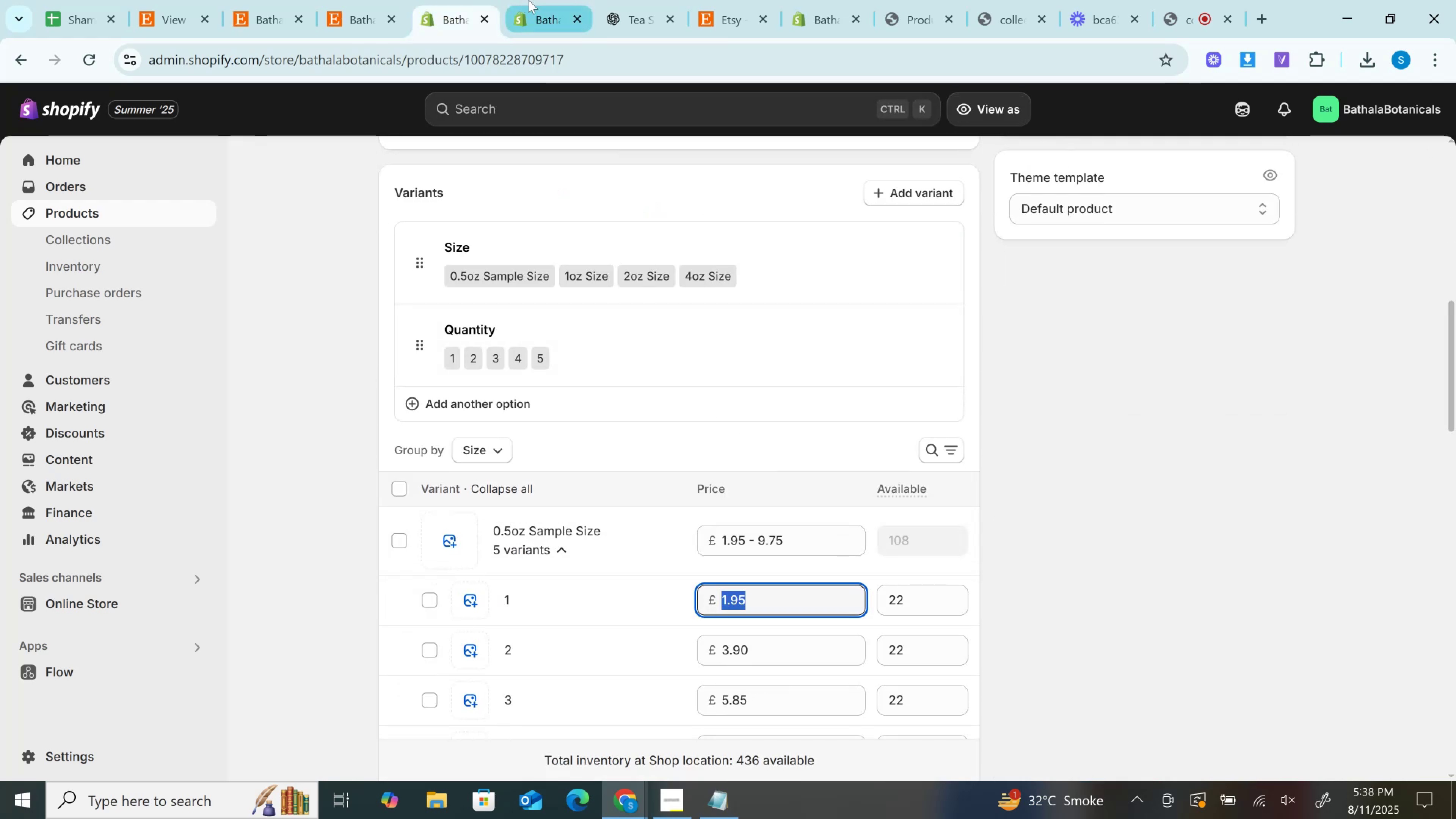 
left_click([532, 0])
 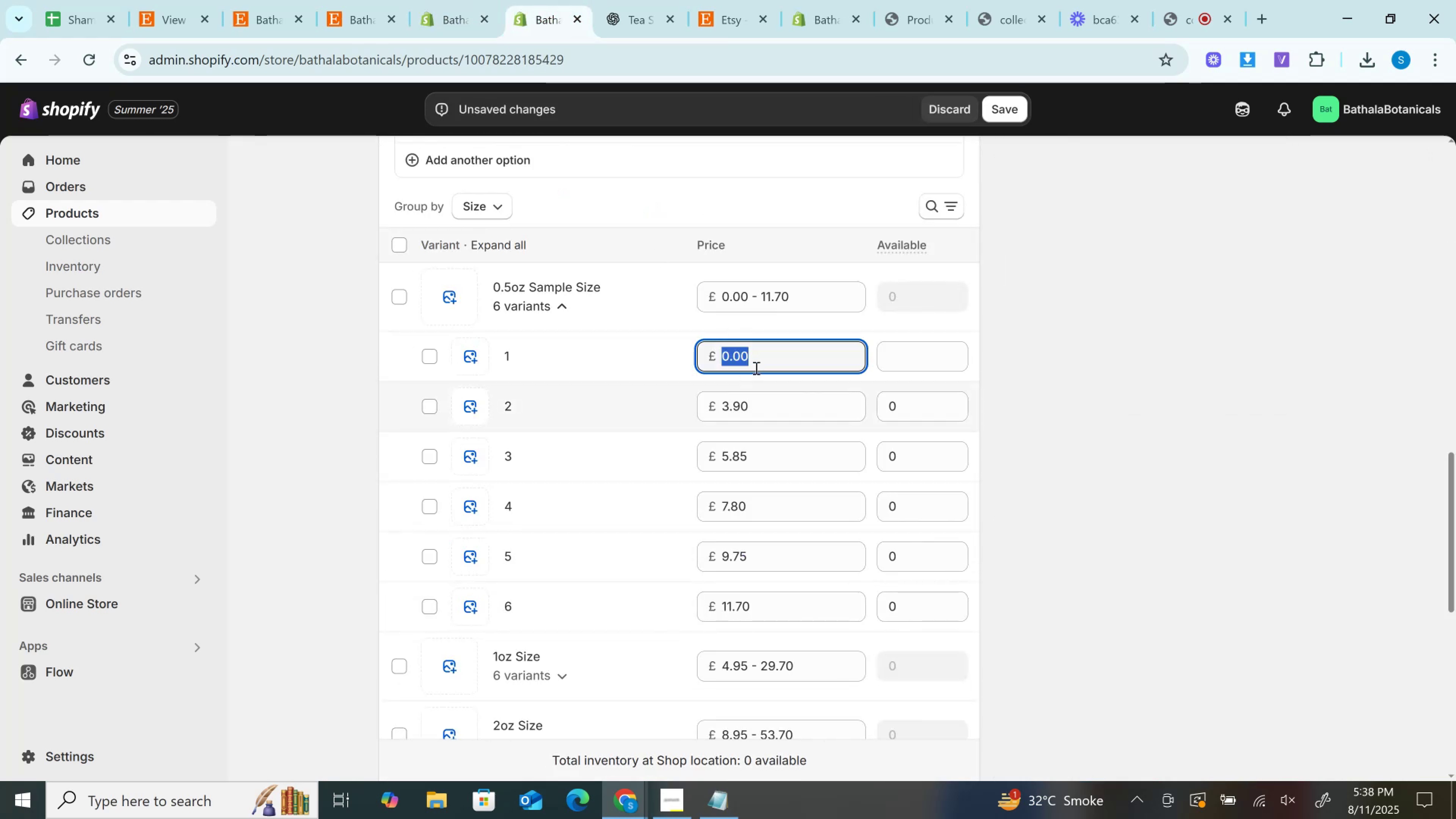 
key(Control+V)
 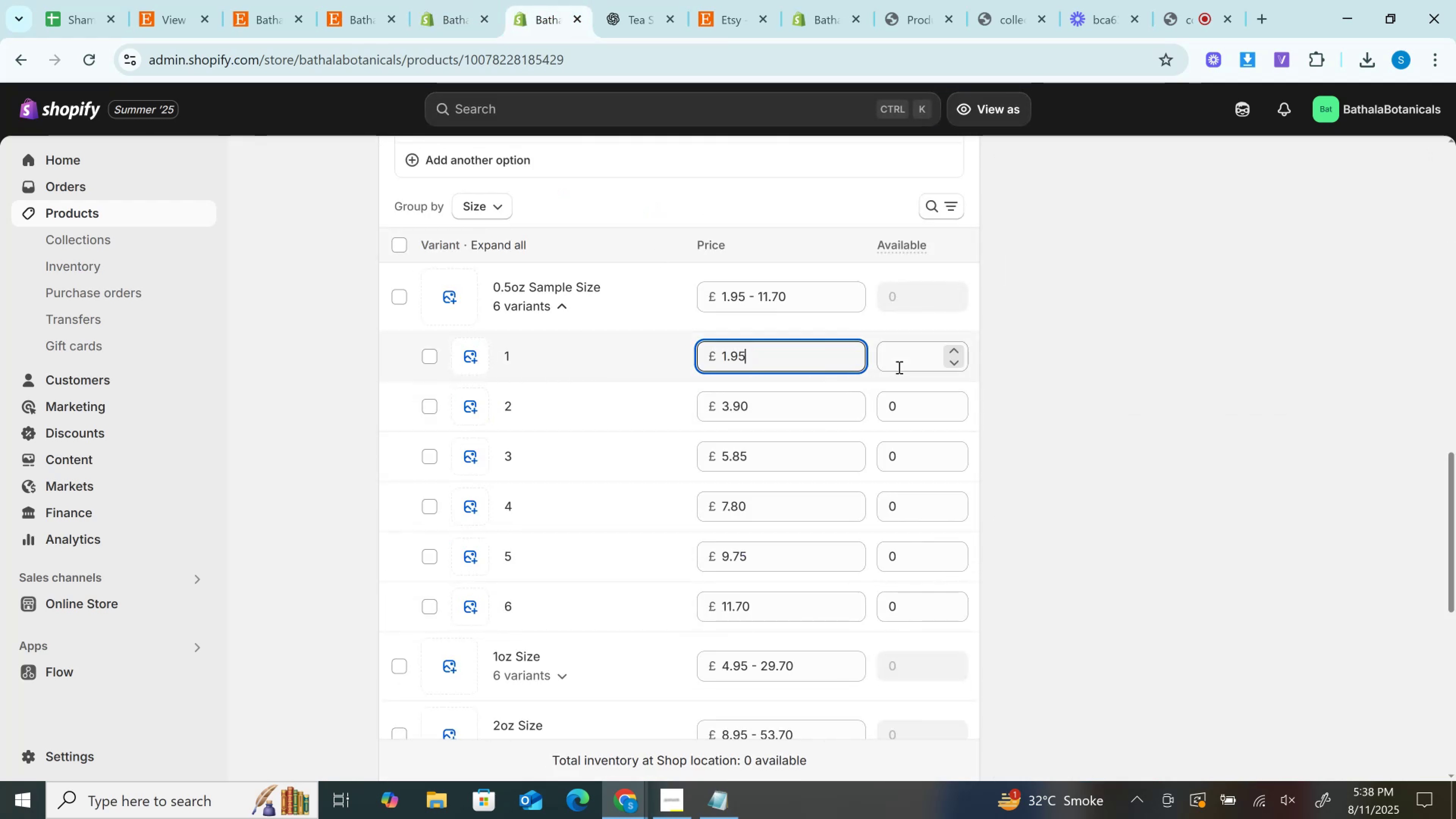 
left_click([898, 367])
 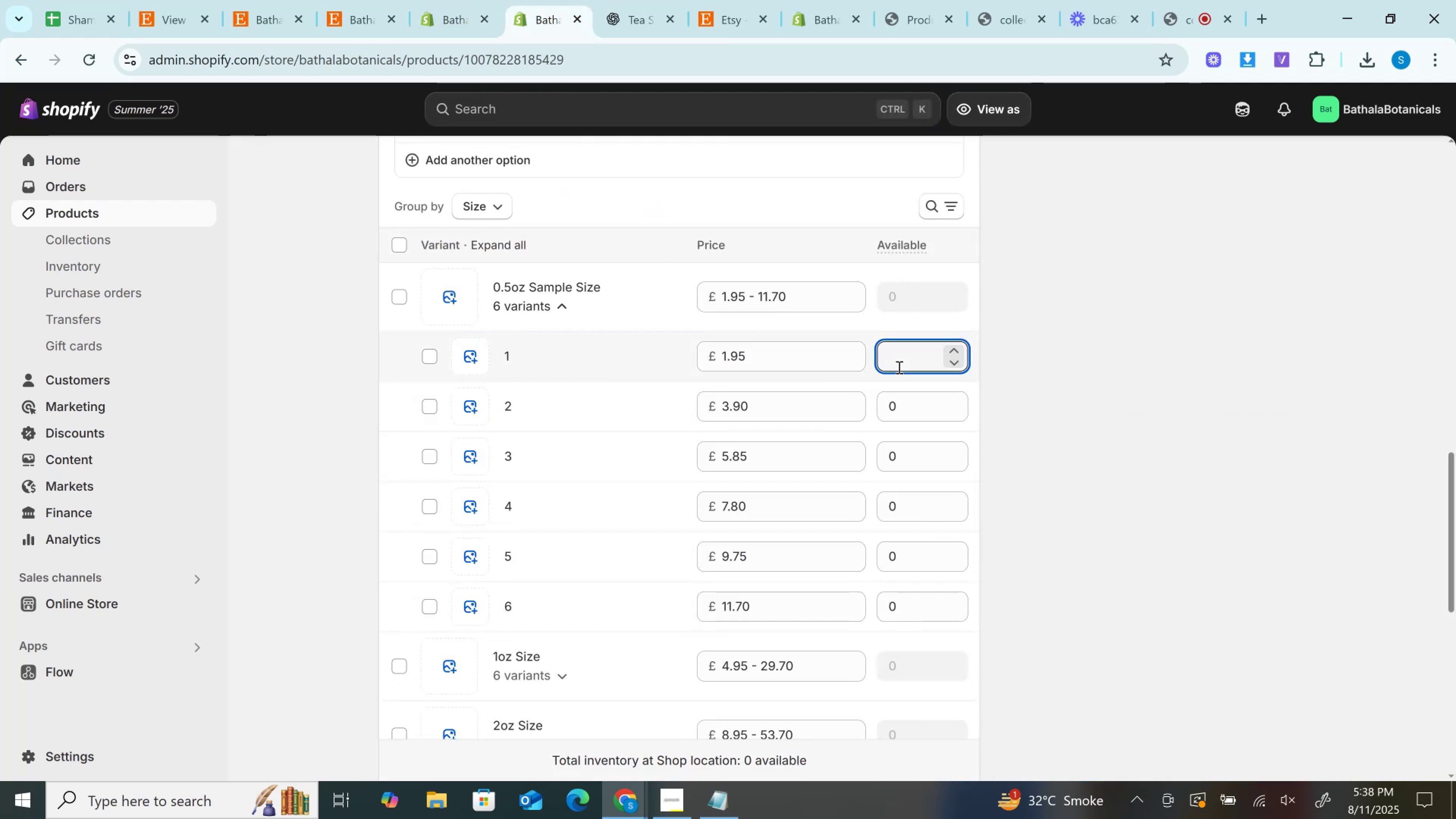 
type(25)
 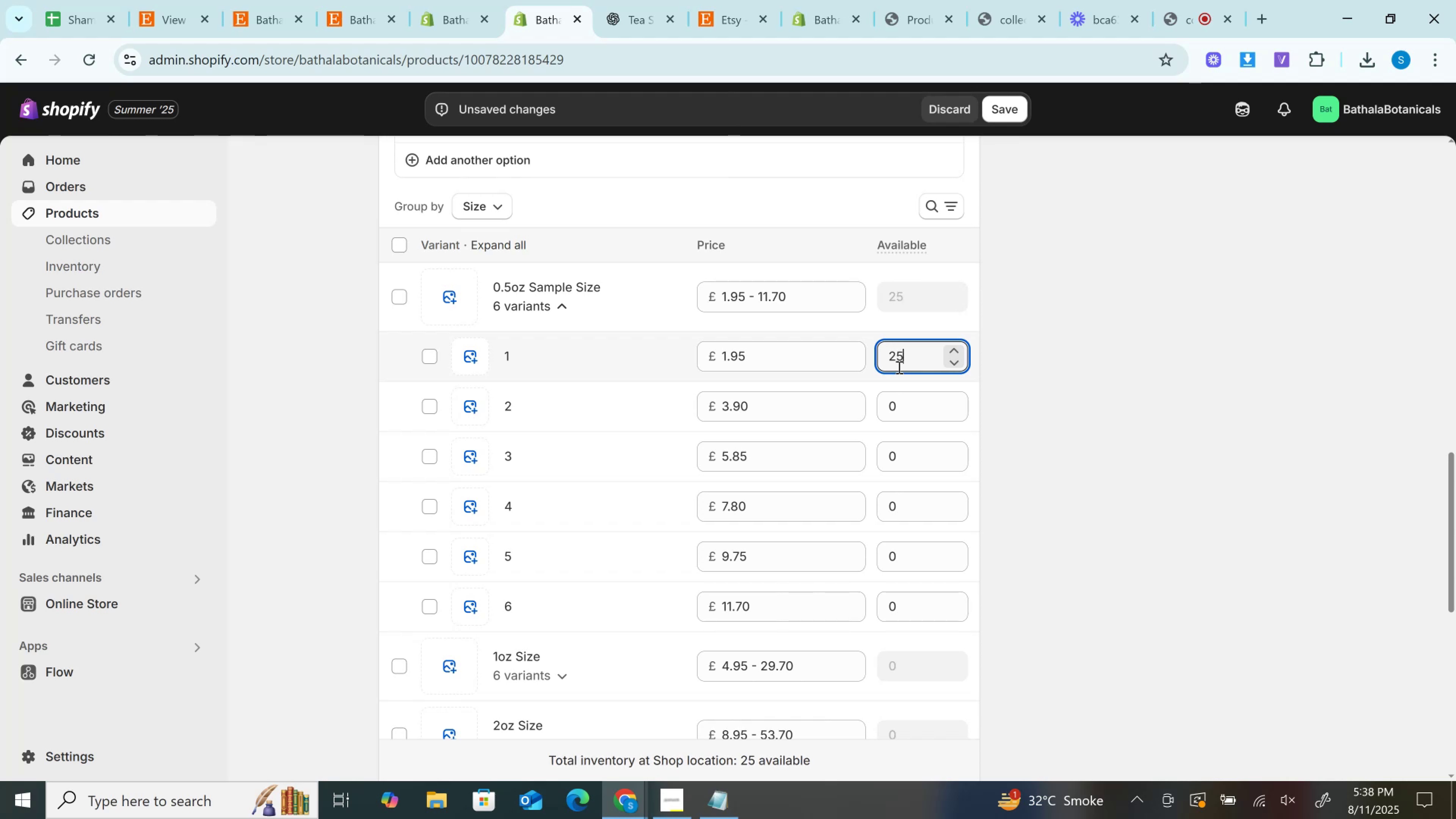 
key(Control+A)
 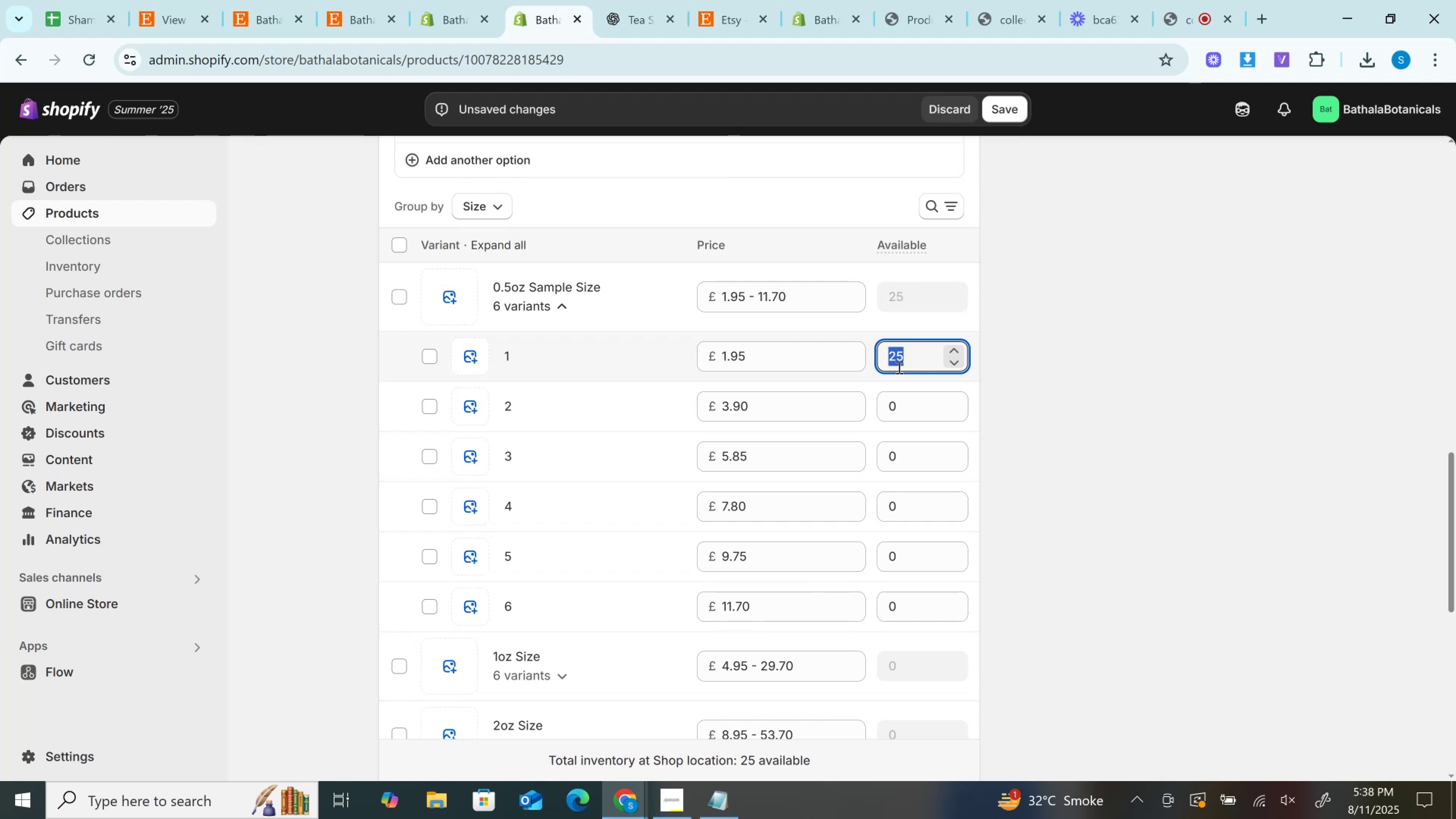 
key(Control+C)
 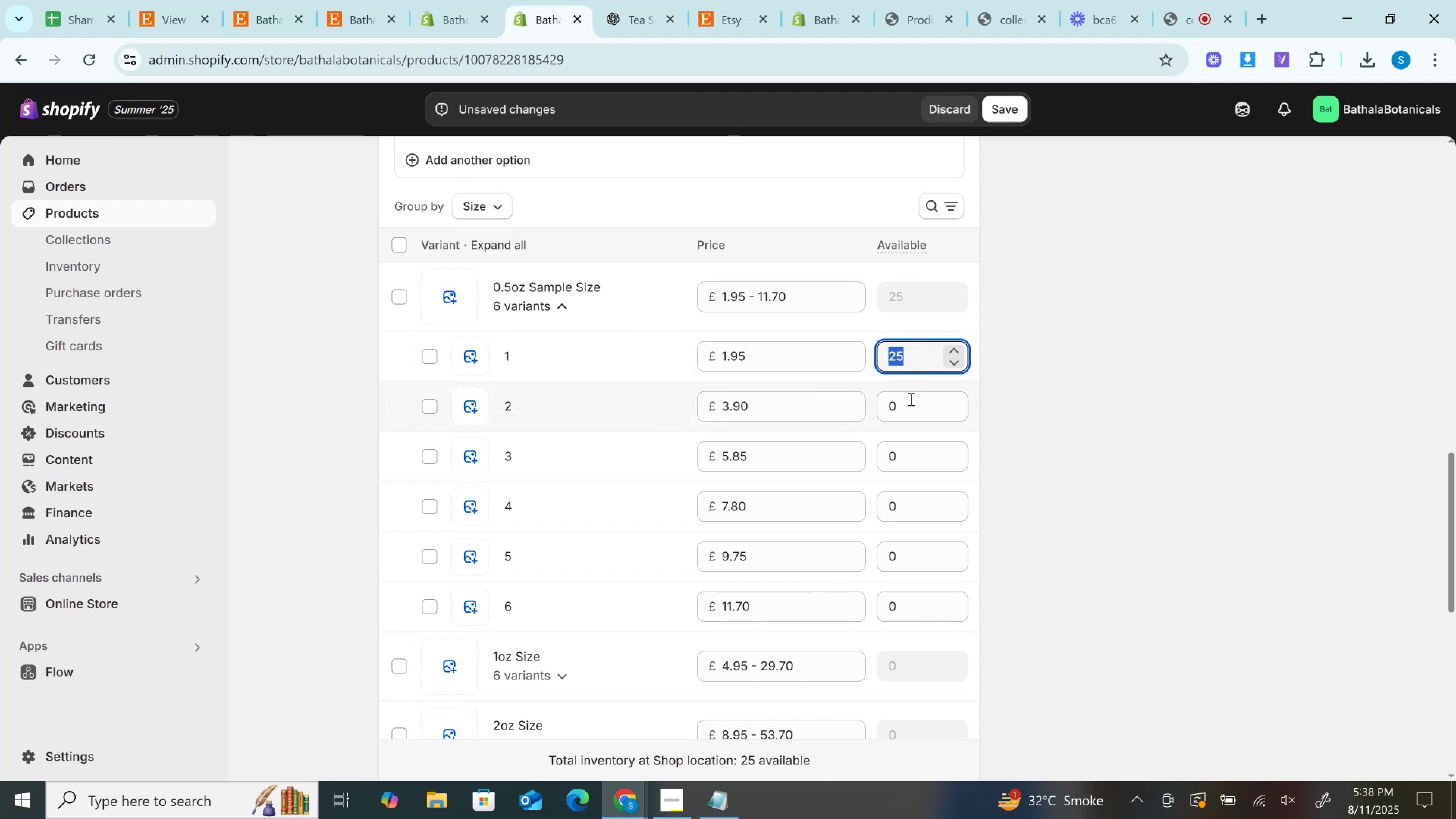 
left_click([911, 416])
 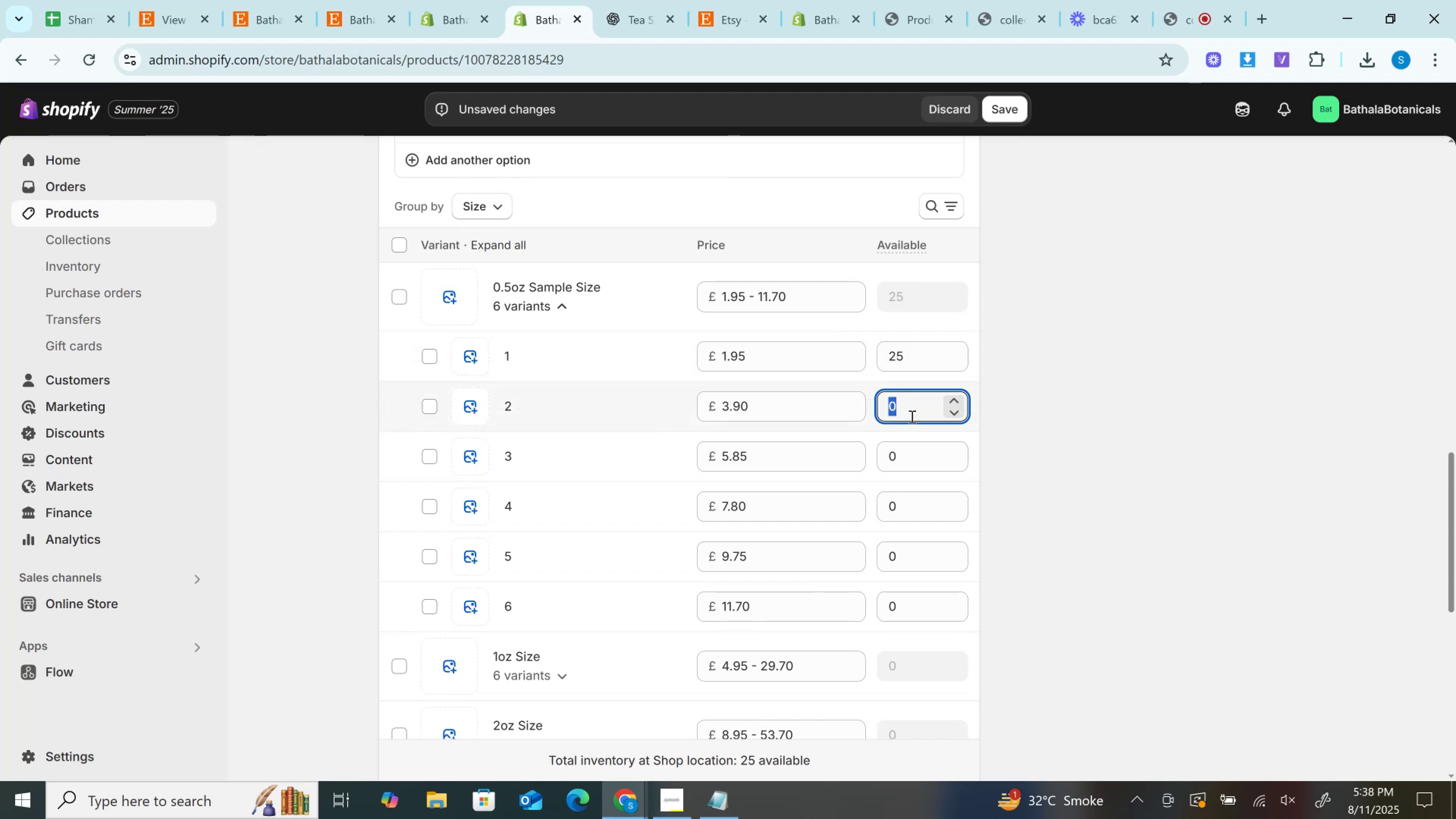 
key(Control+V)
 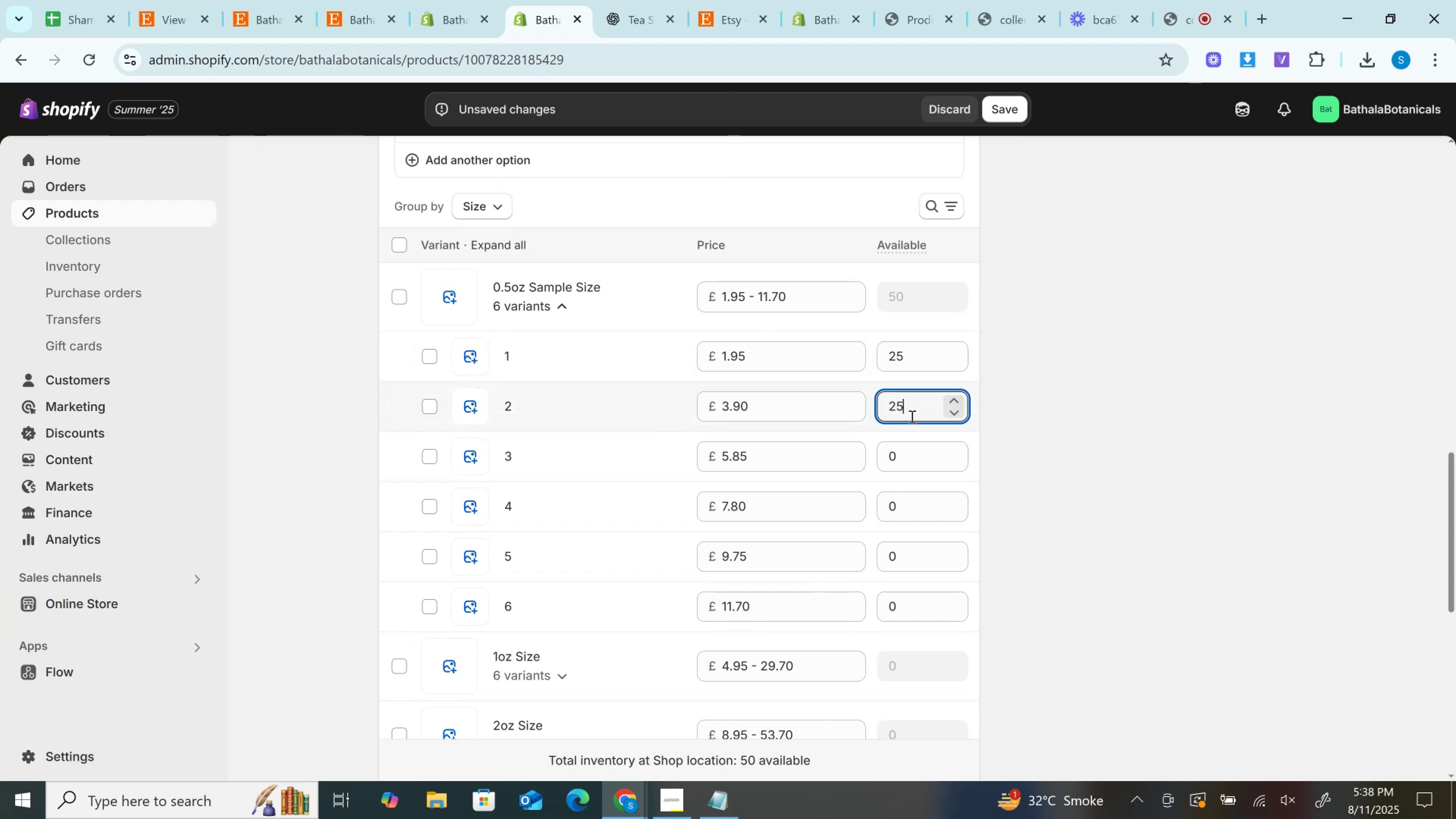 
scroll: coordinate [911, 416], scroll_direction: down, amount: 2.0
 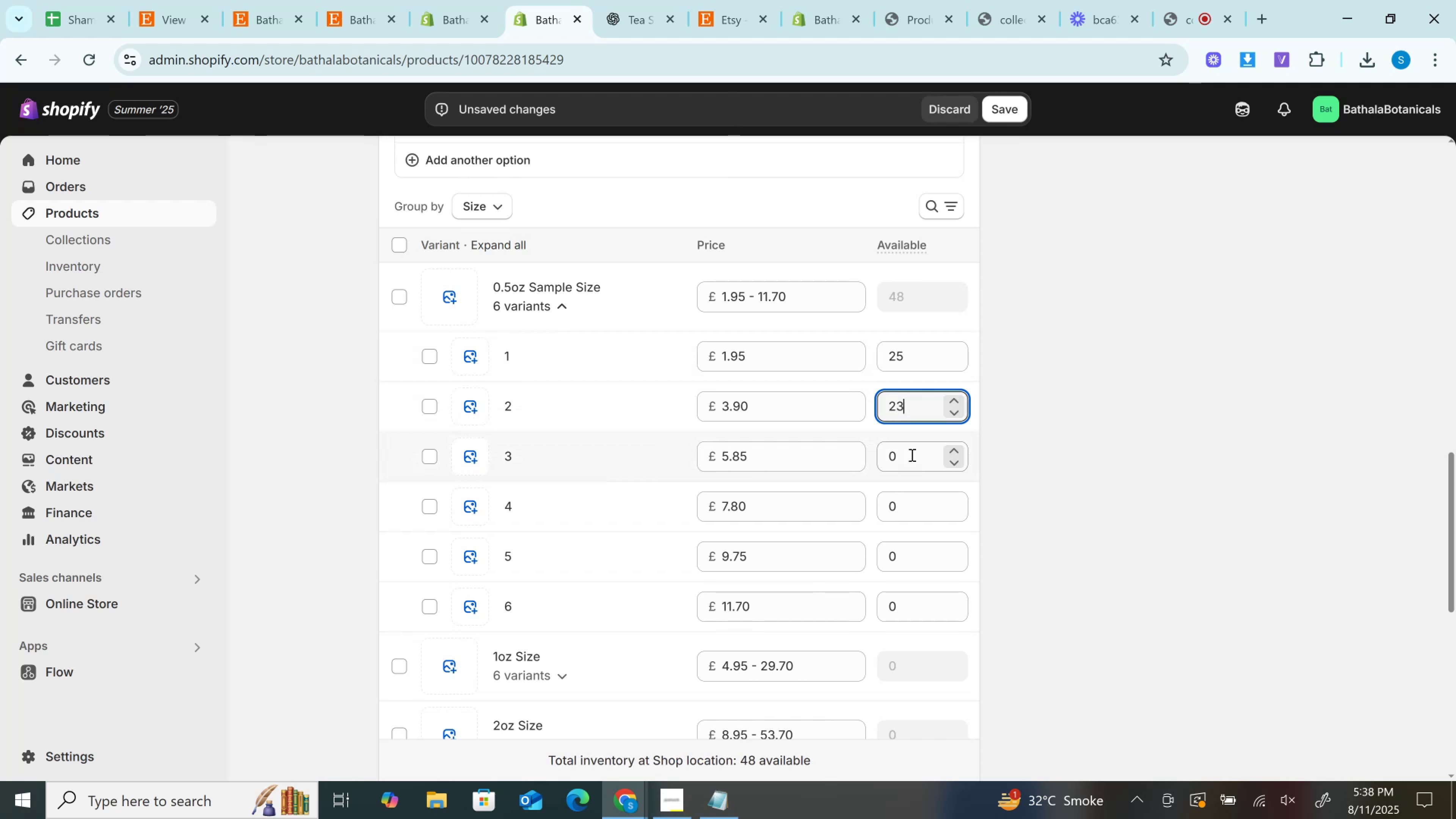 
left_click([911, 455])
 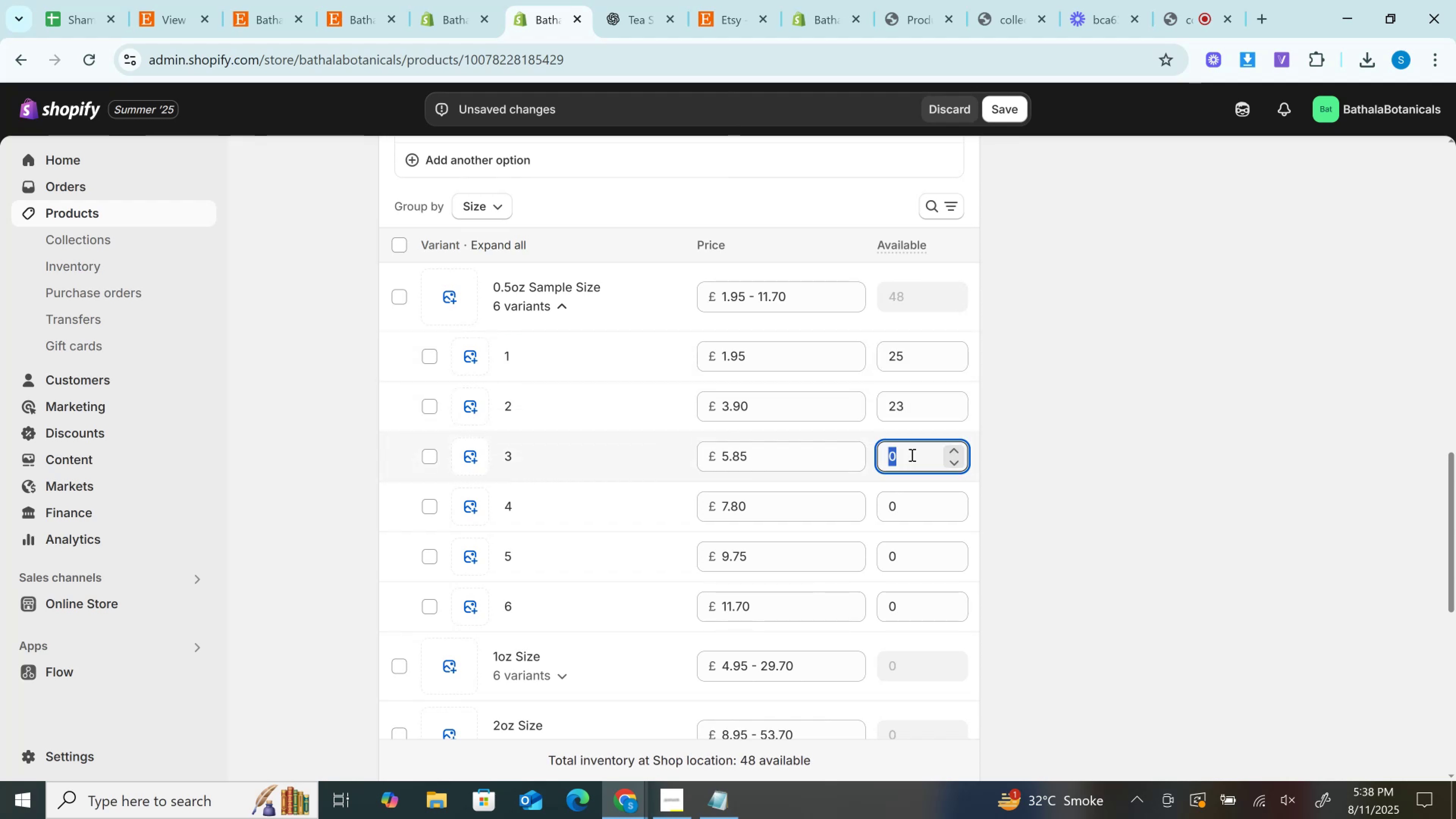 
key(Control+V)
 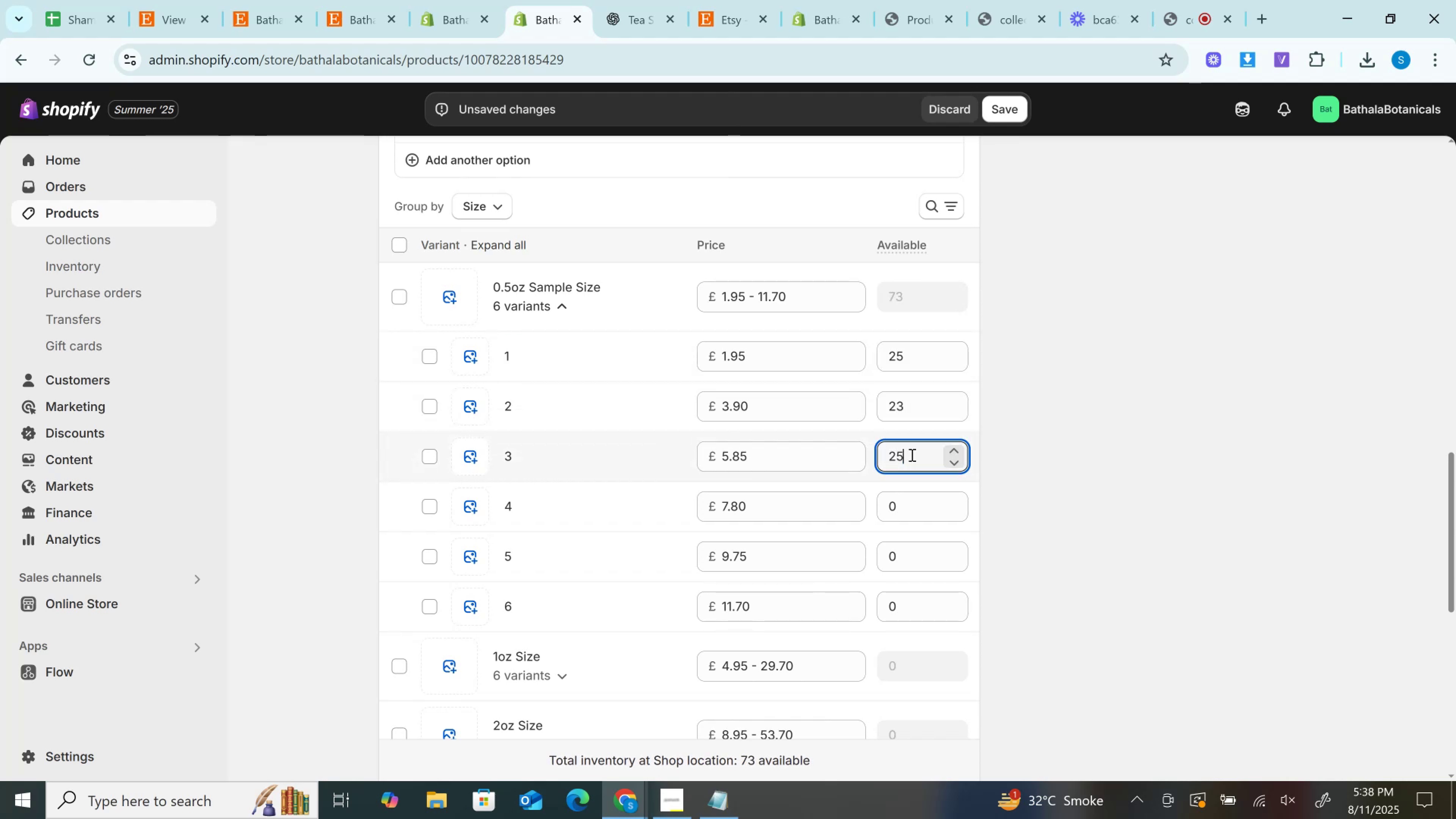 
scroll: coordinate [911, 455], scroll_direction: down, amount: 1.0
 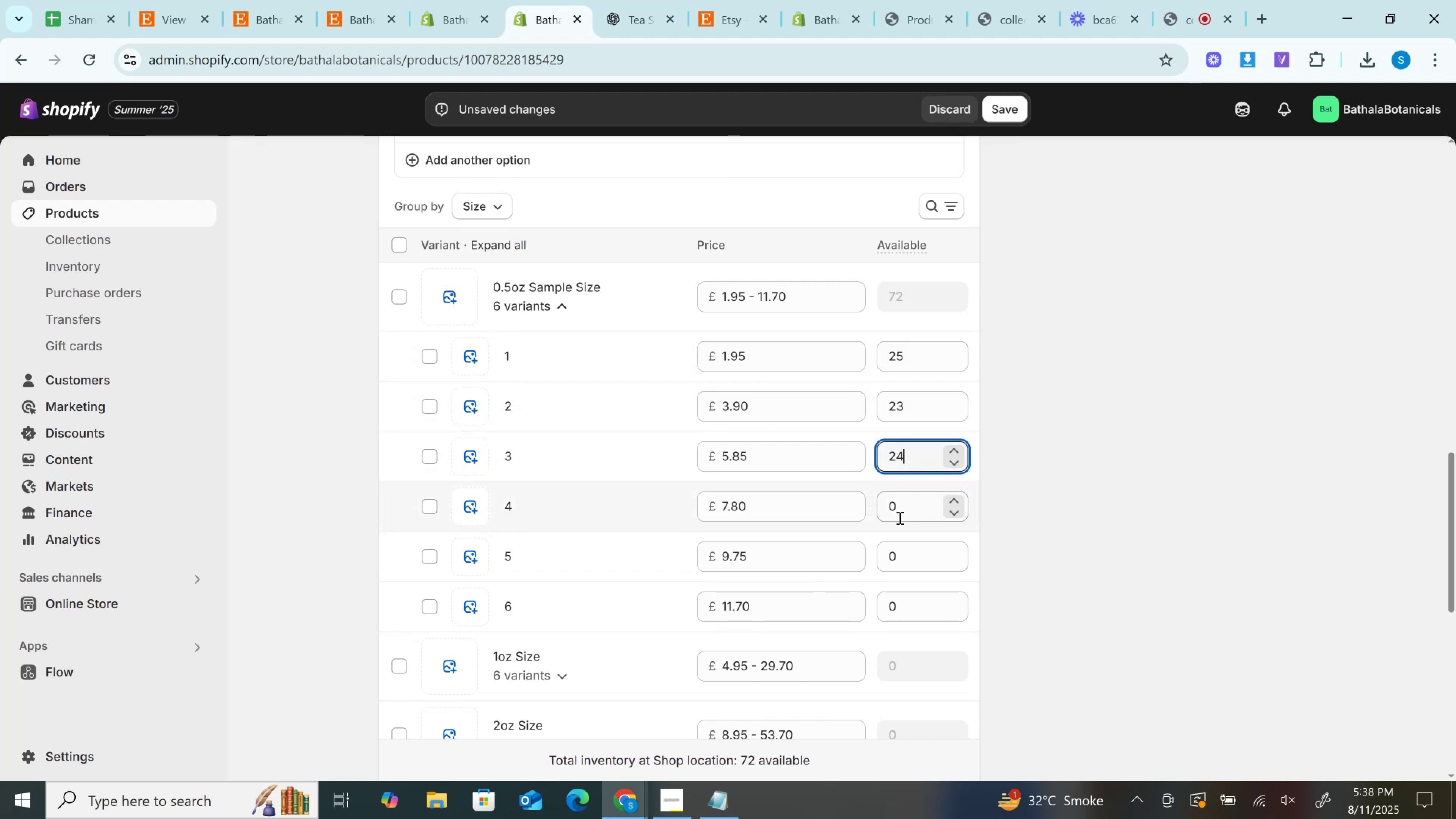 
left_click([897, 514])
 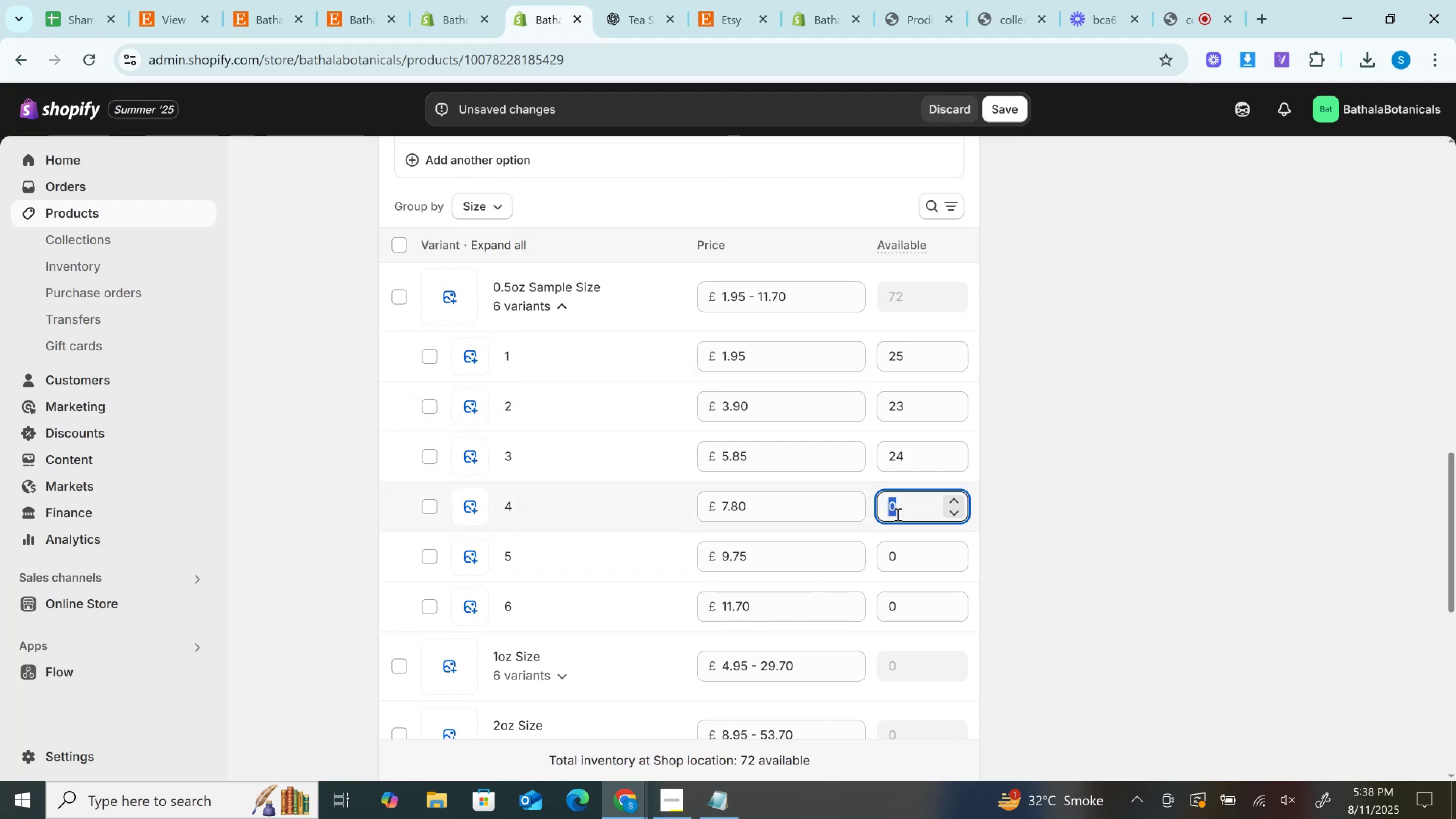 
key(Control+V)
 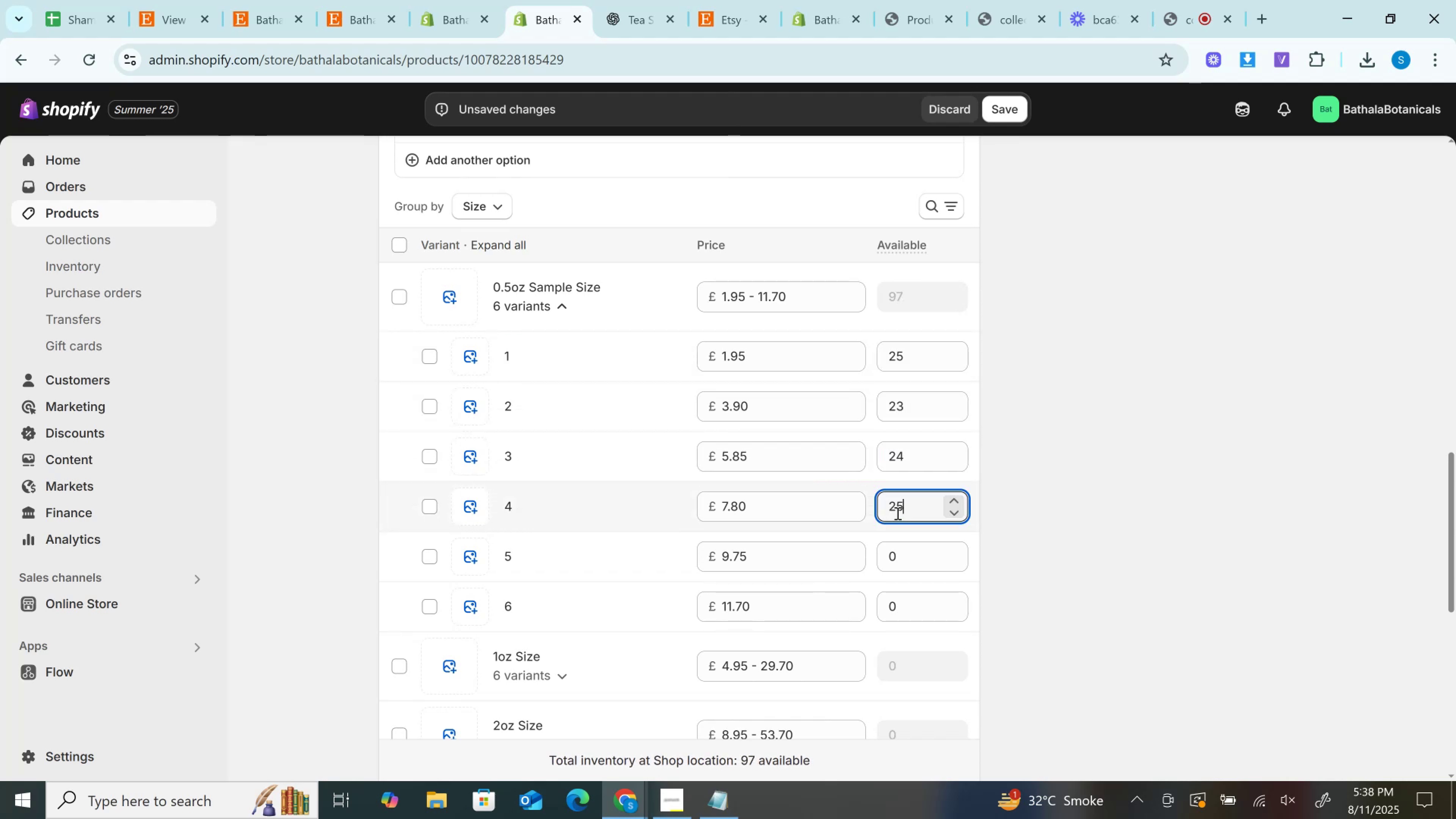 
scroll: coordinate [897, 510], scroll_direction: up, amount: 3.0
 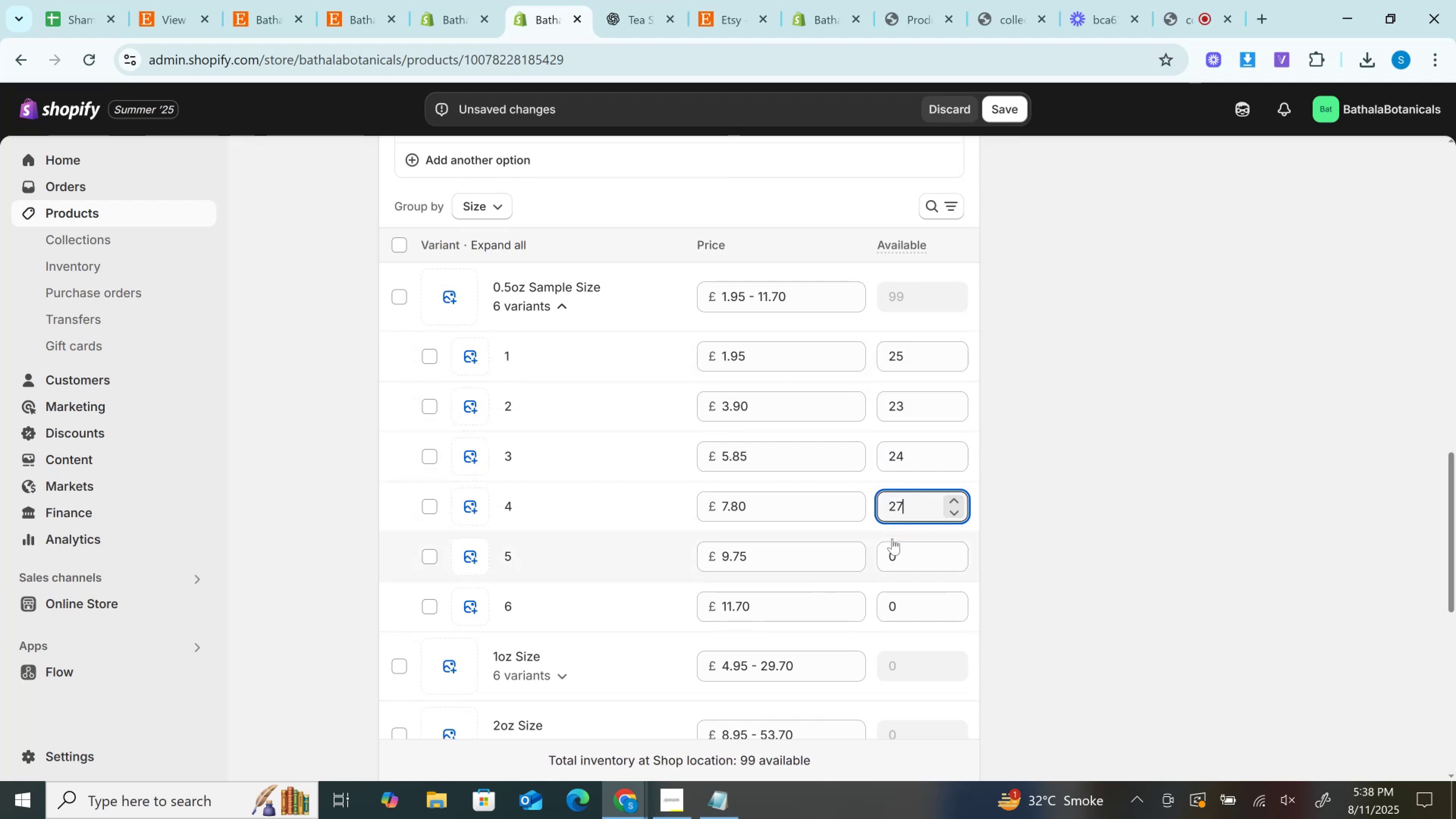 
hold_key(key=ControlLeft, duration=0.49)
left_click([892, 539])
 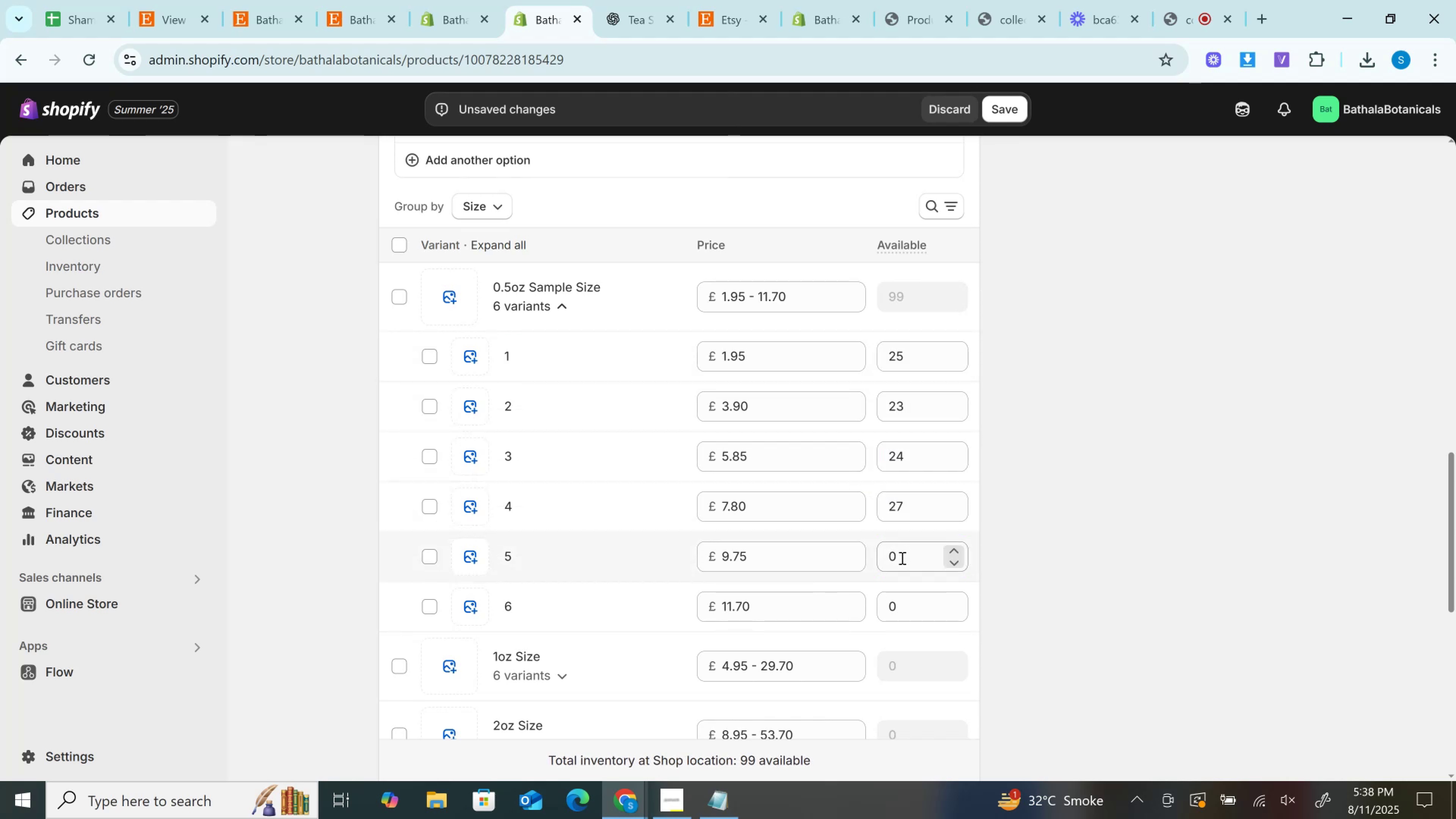 
left_click([901, 558])
 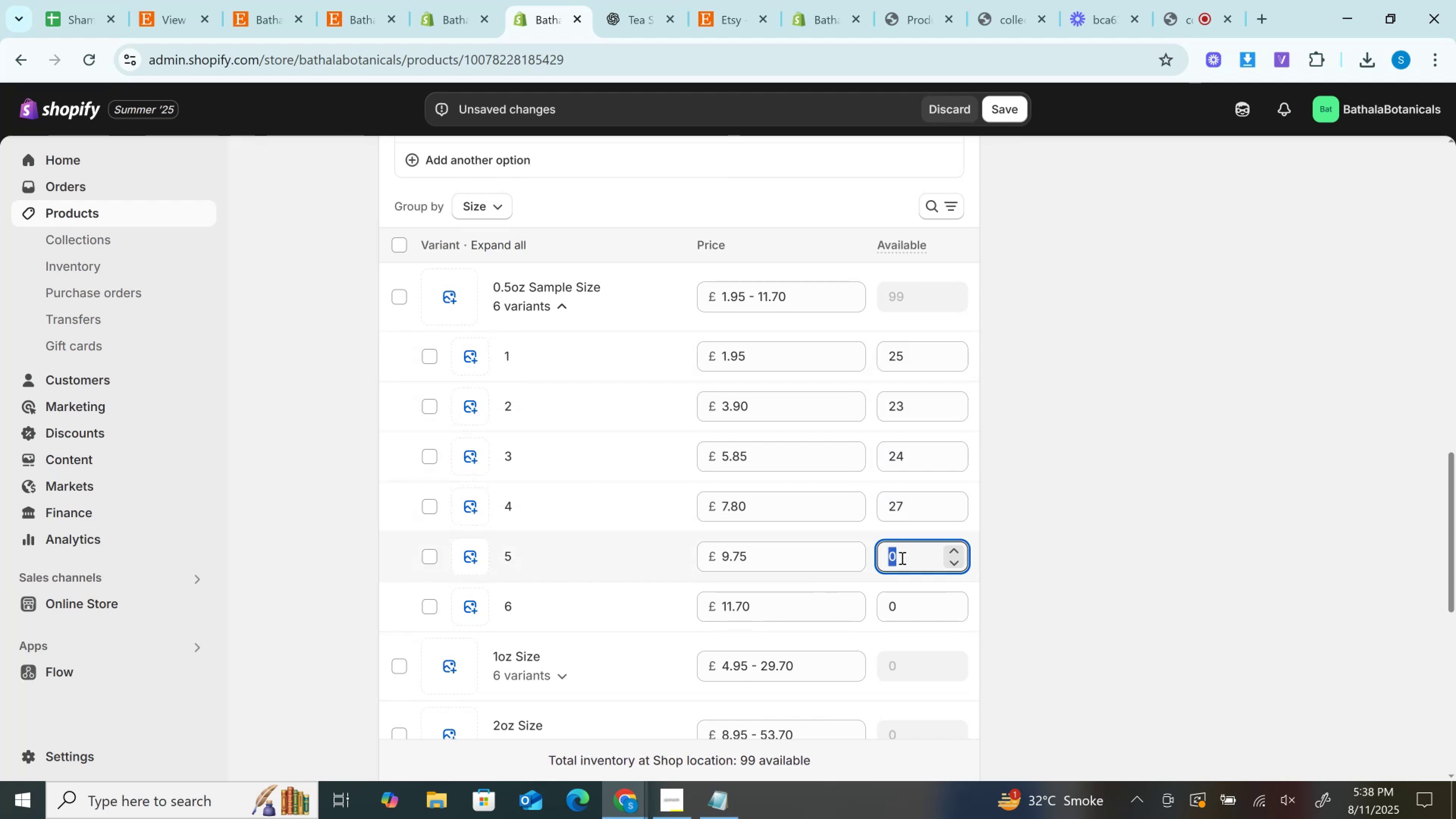 
key(Control+ControlLeft)
 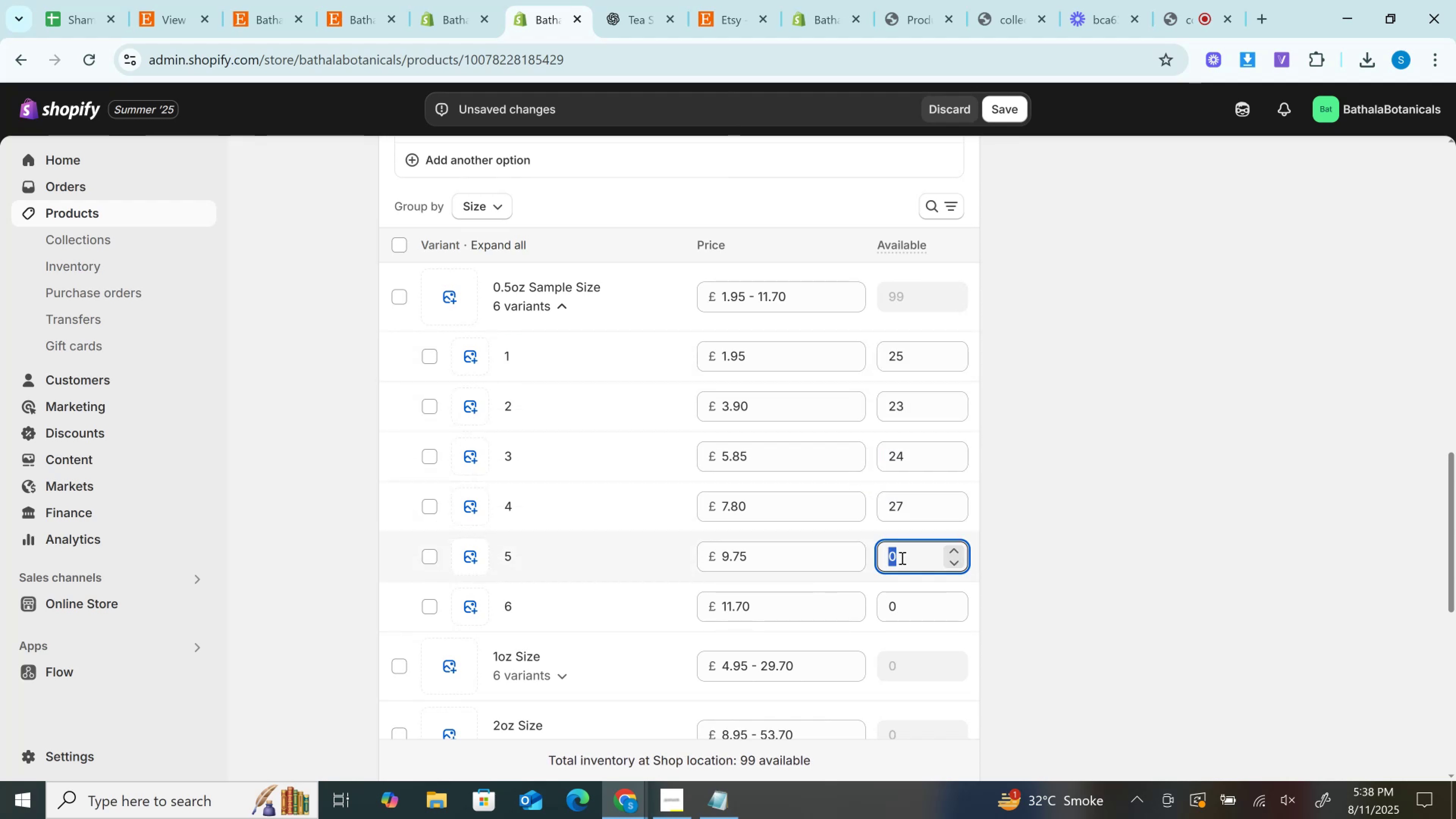 
key(Control+V)
 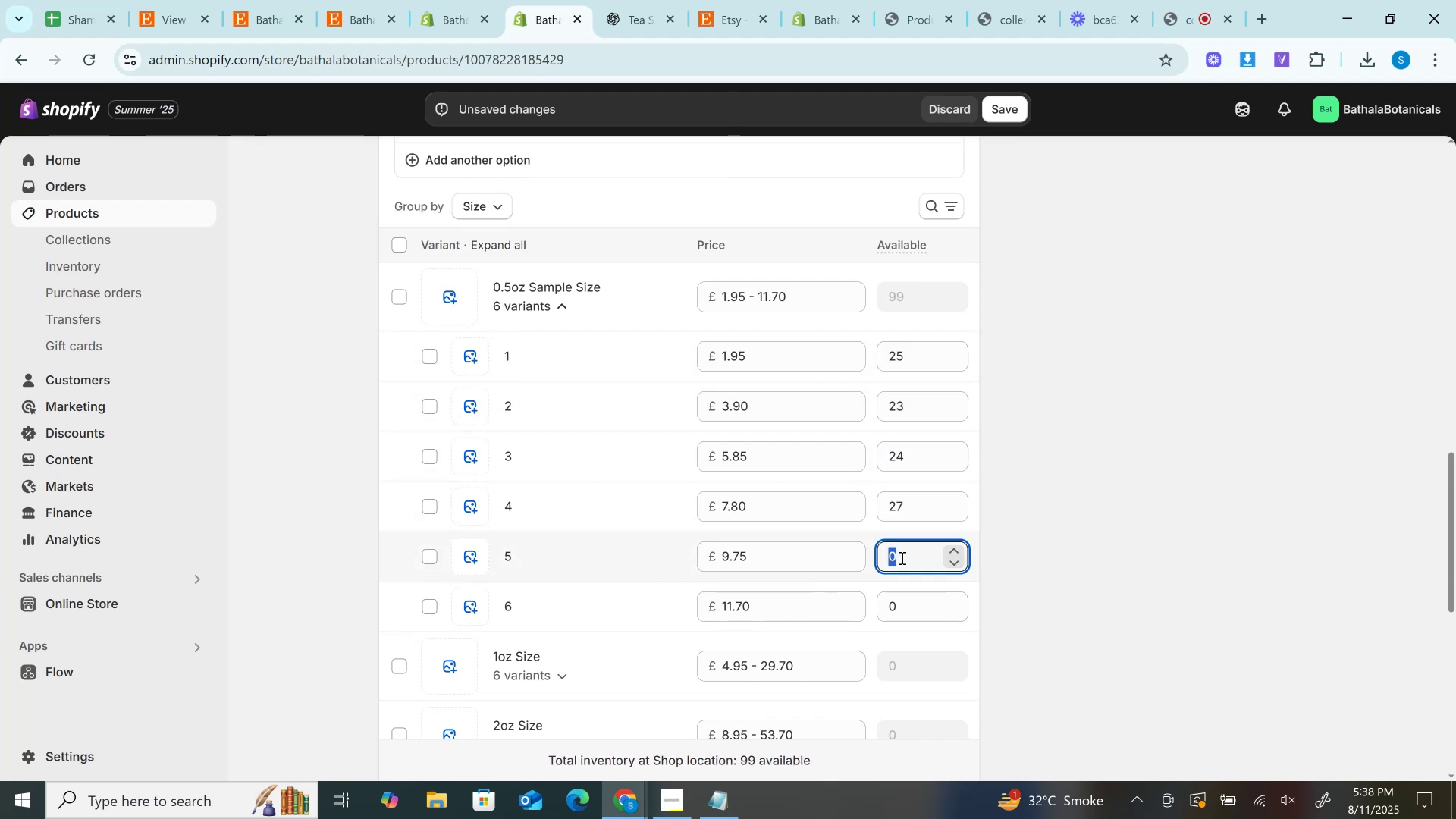 
scroll: coordinate [901, 558], scroll_direction: up, amount: 3.0
 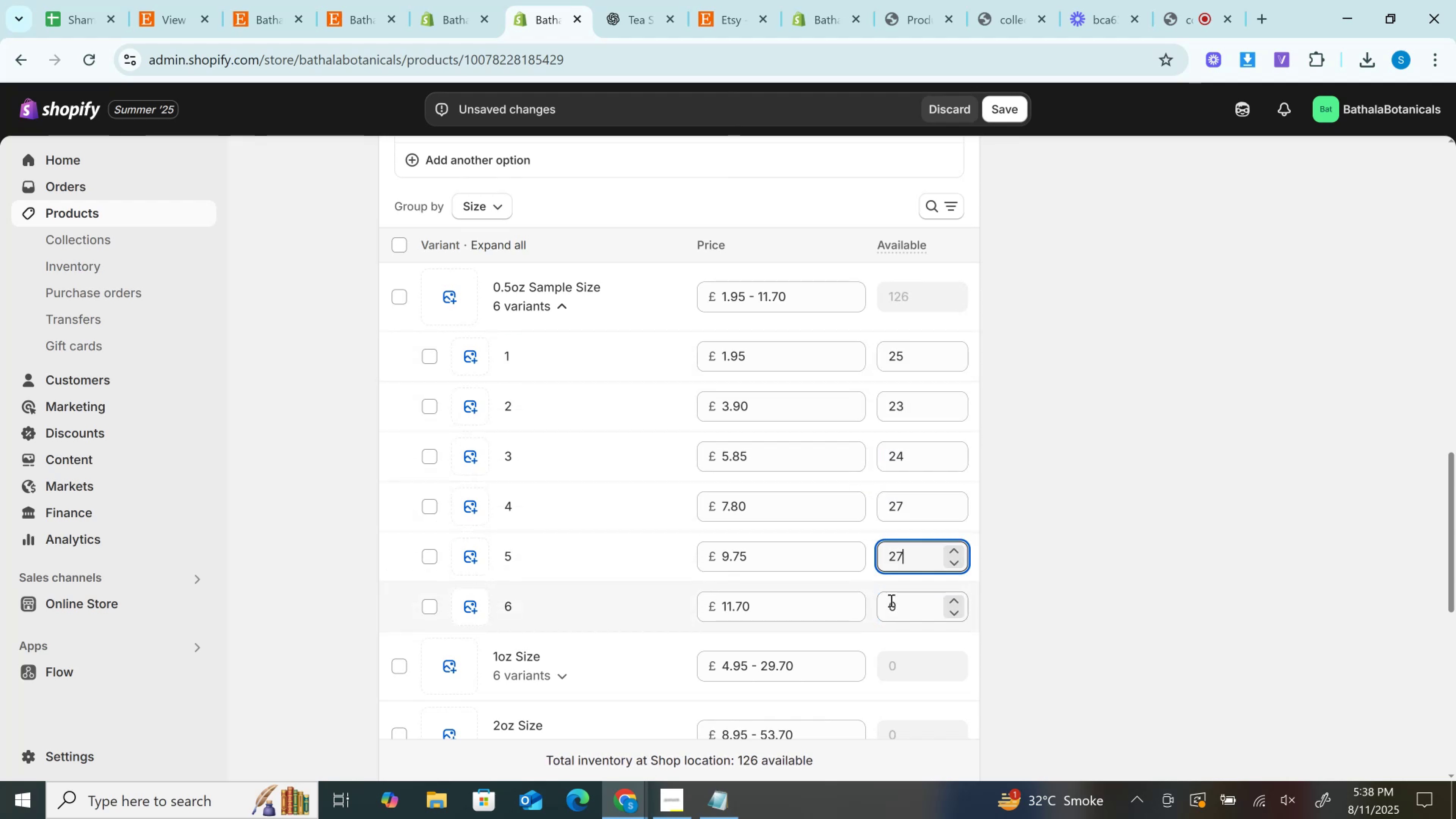 
left_click([890, 600])
 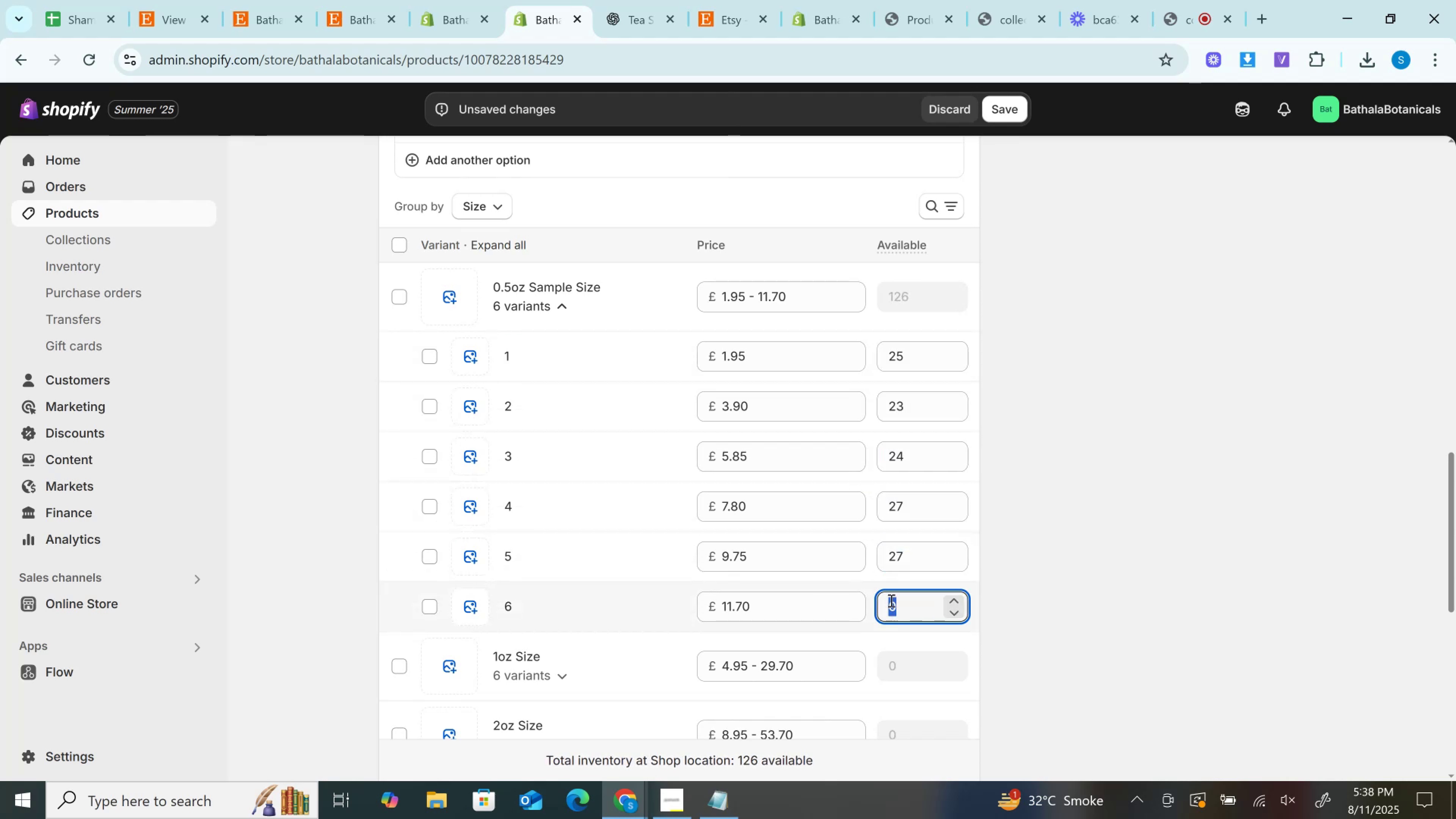 
key(Control+V)
 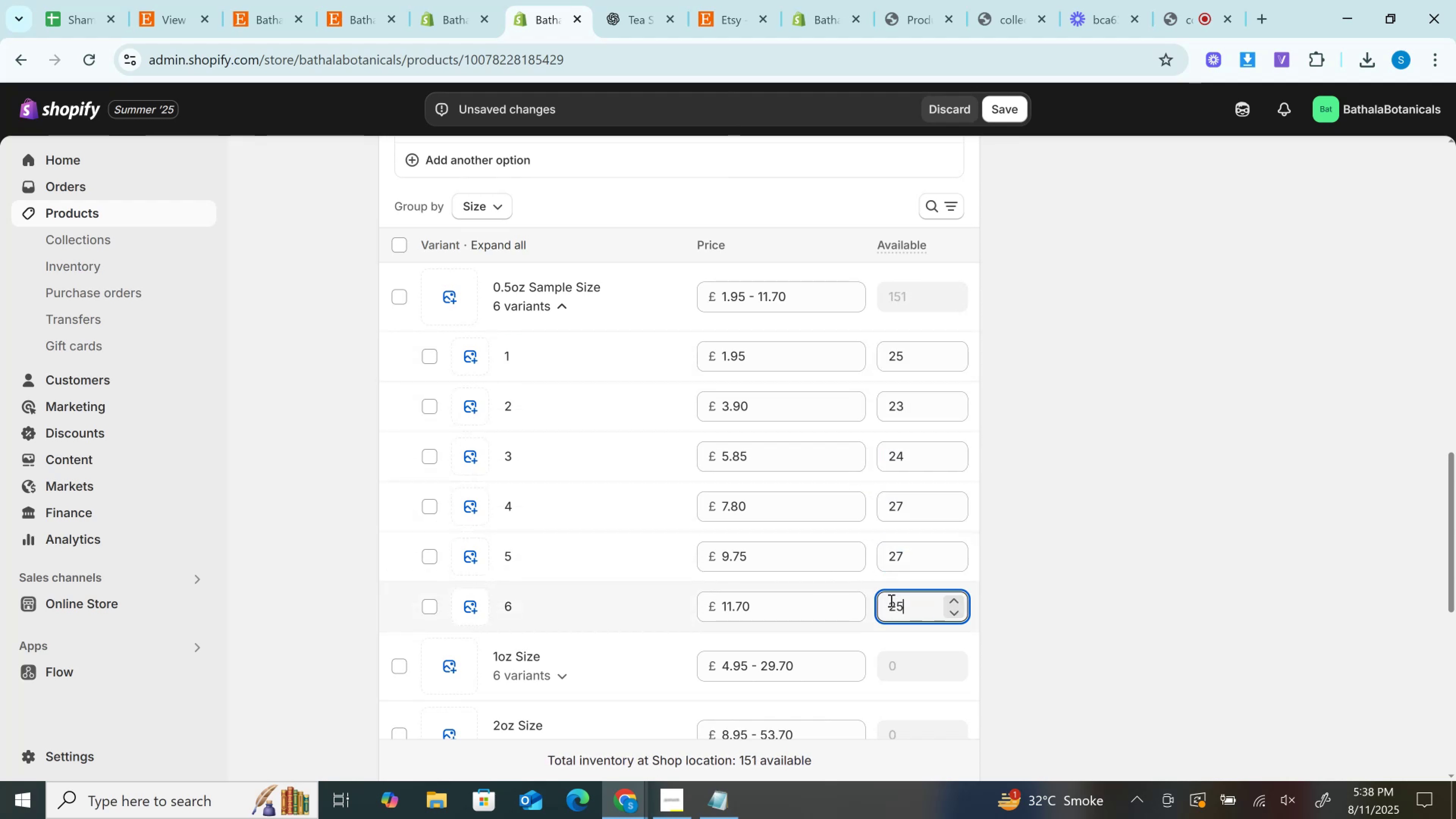 
scroll: coordinate [890, 600], scroll_direction: up, amount: 3.0
 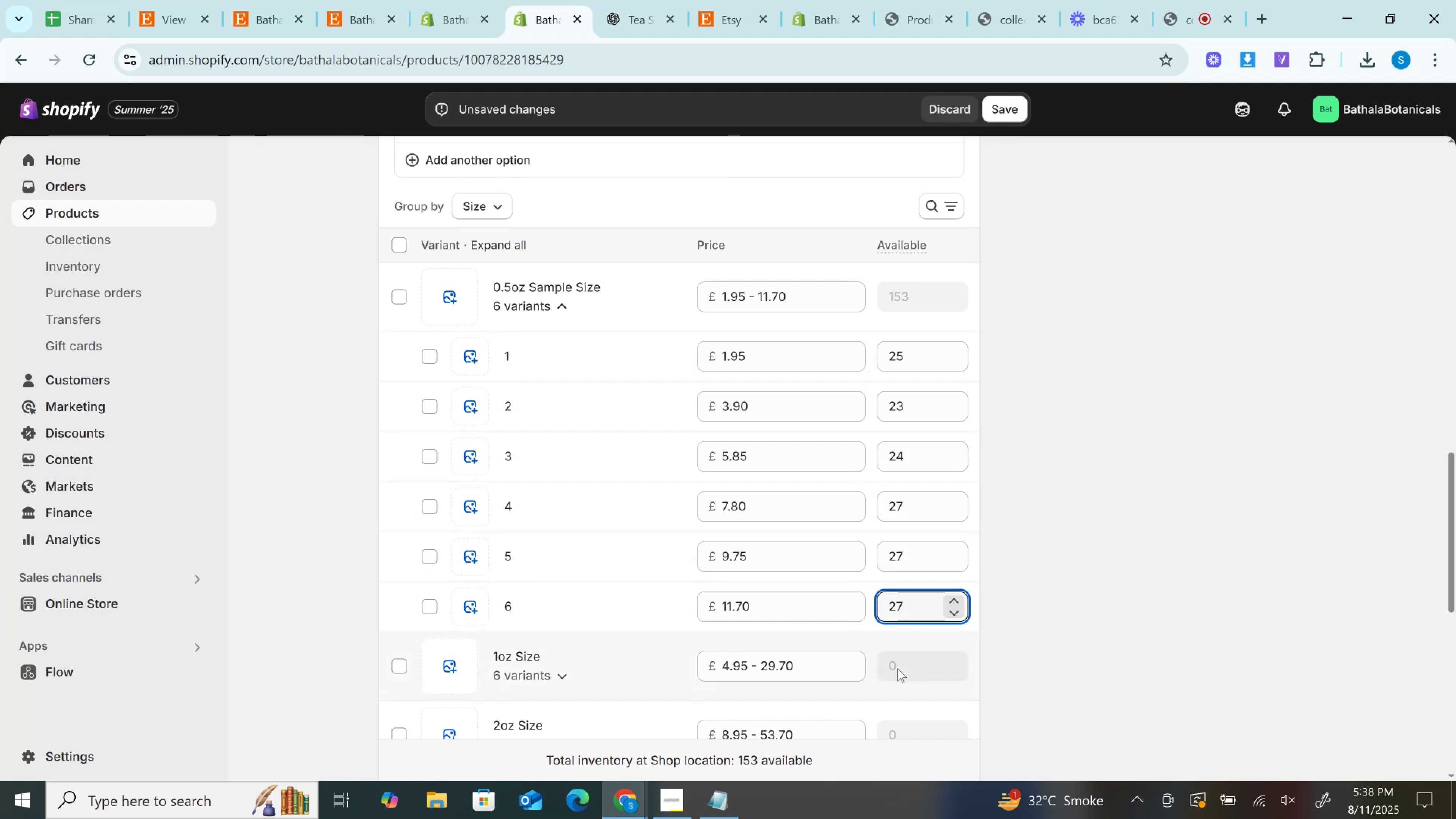 
left_click([897, 668])
 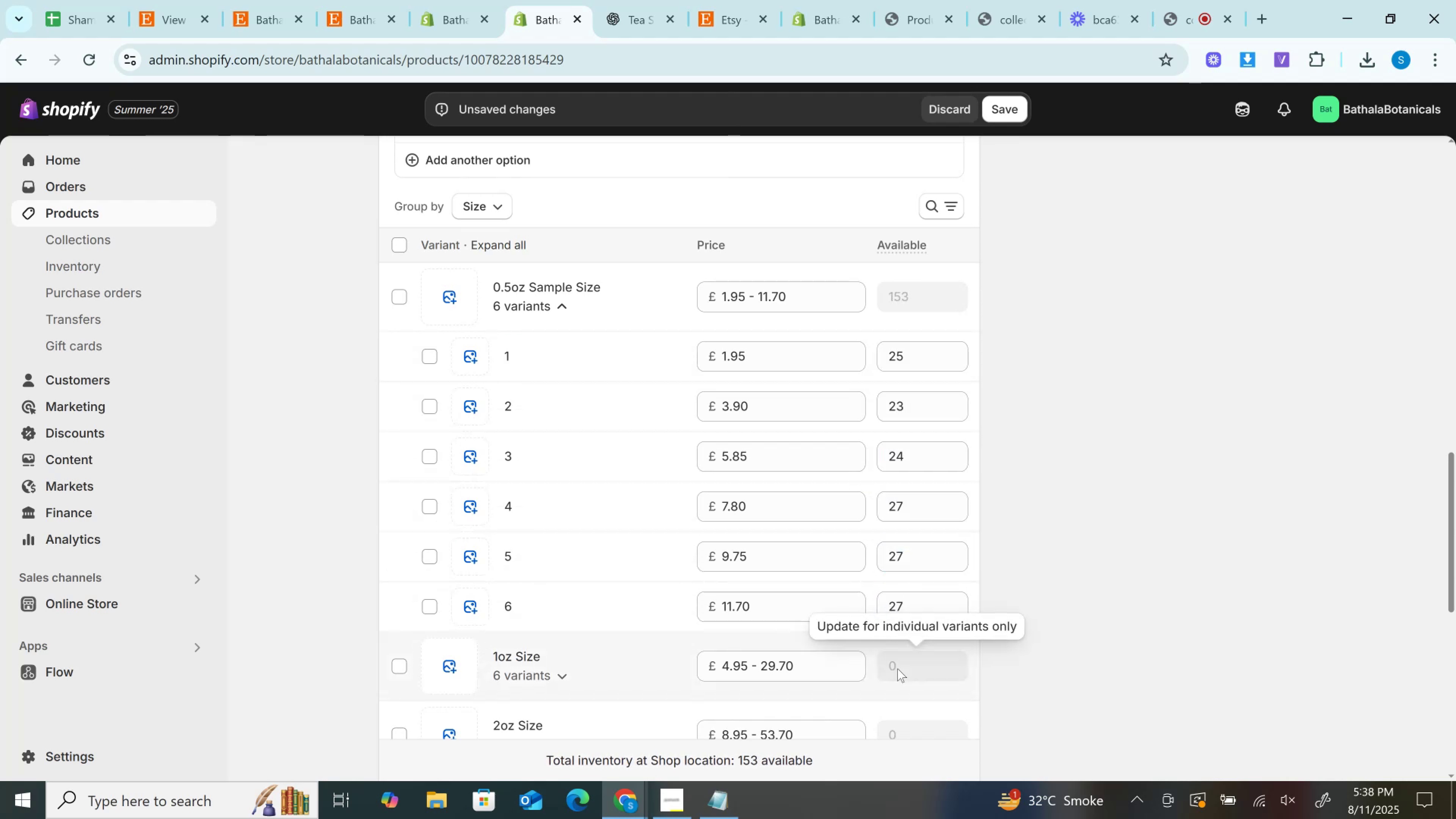 
scroll: coordinate [883, 669], scroll_direction: down, amount: 3.0
 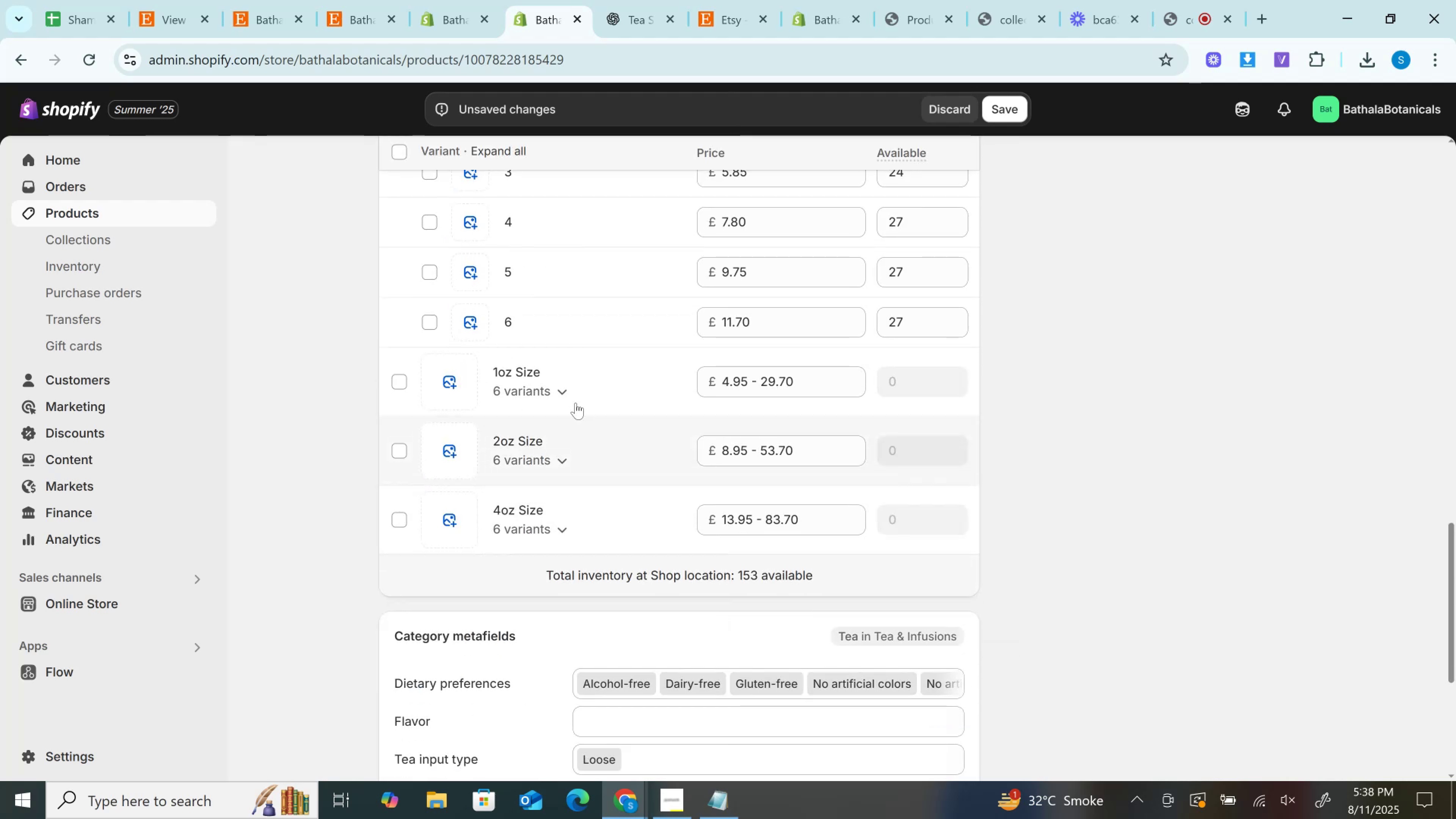 
left_click([572, 389])
 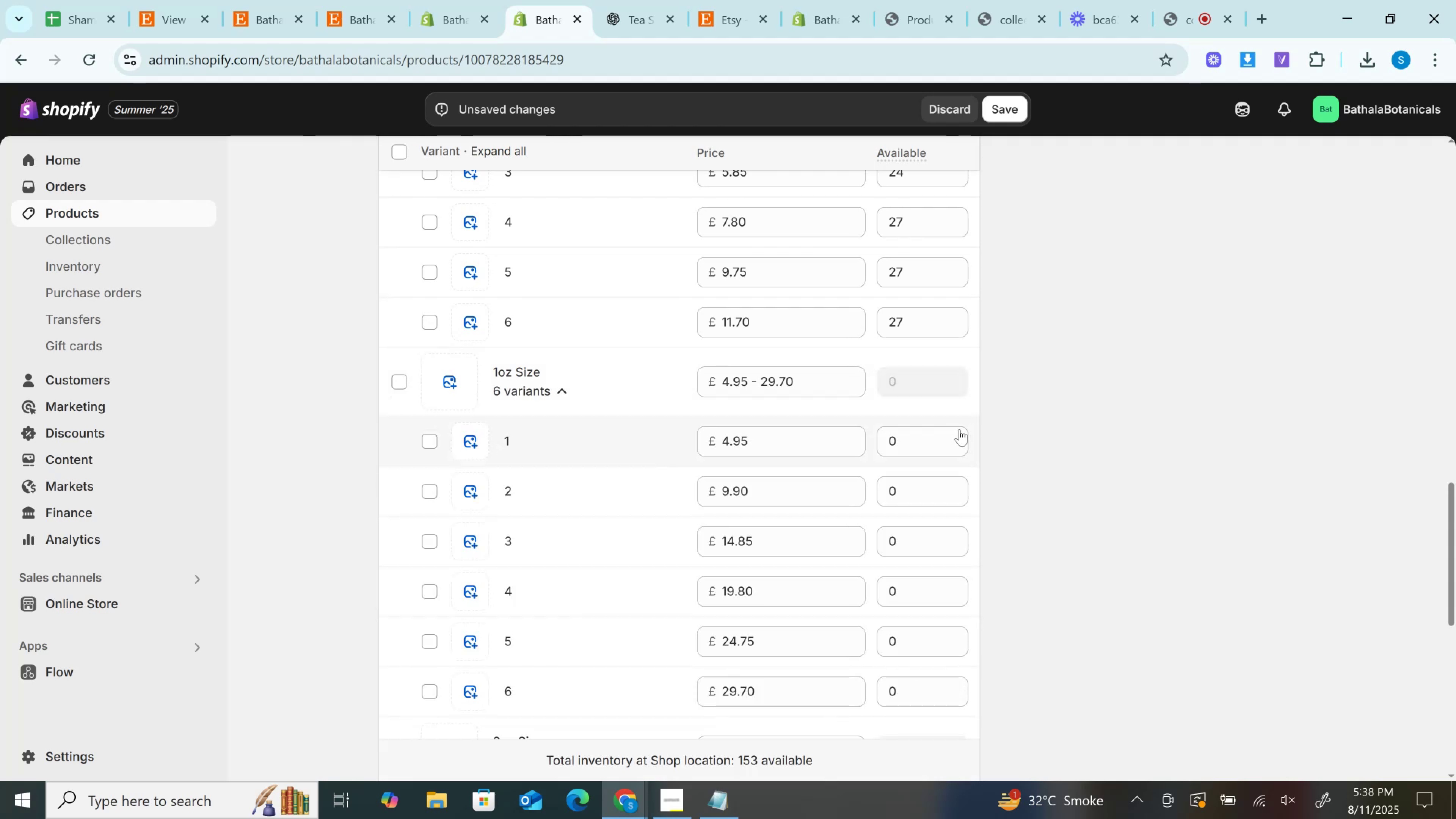 
left_click([913, 446])
 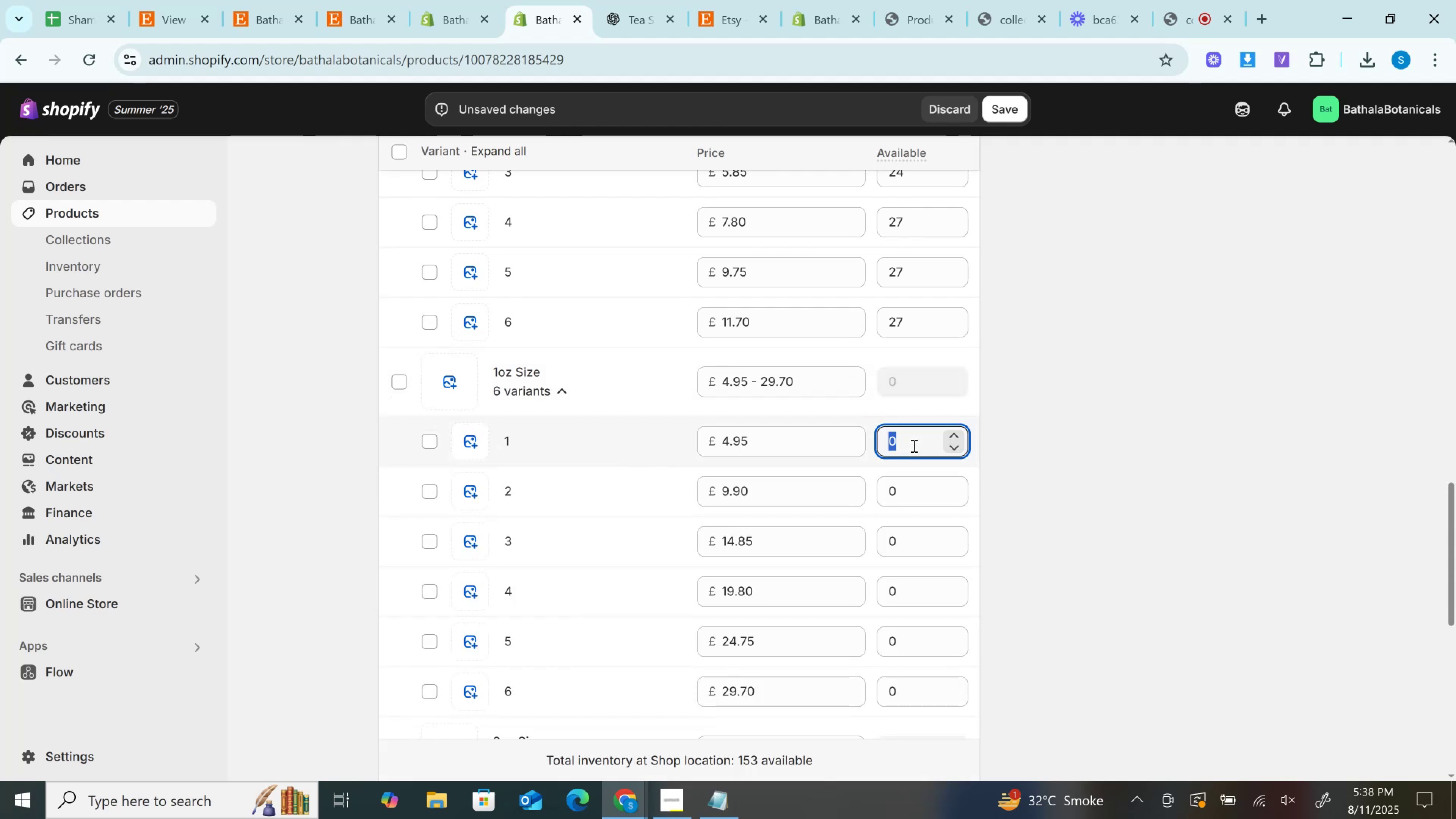 
key(Control+V)
 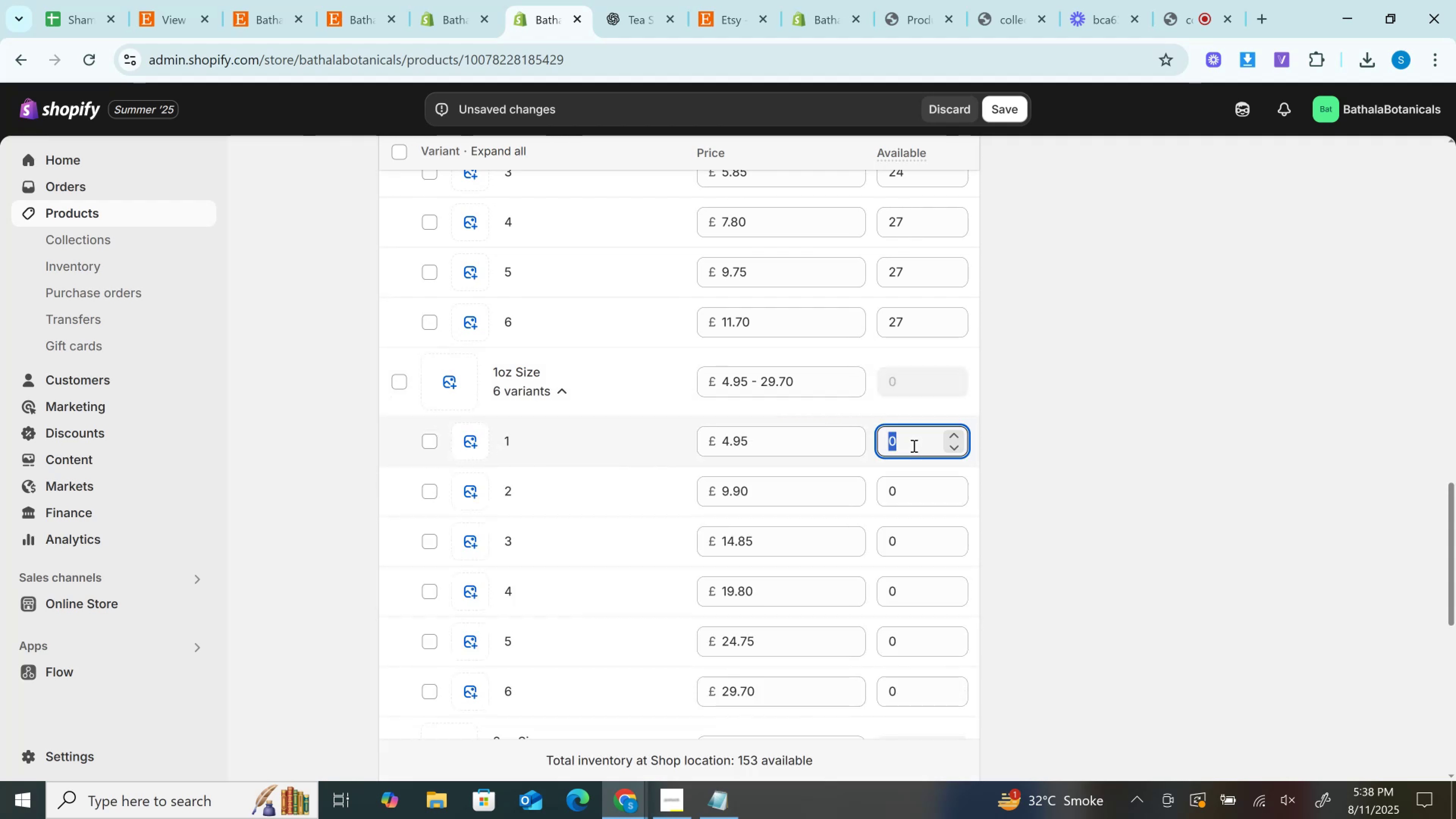 
double_click([913, 446])
 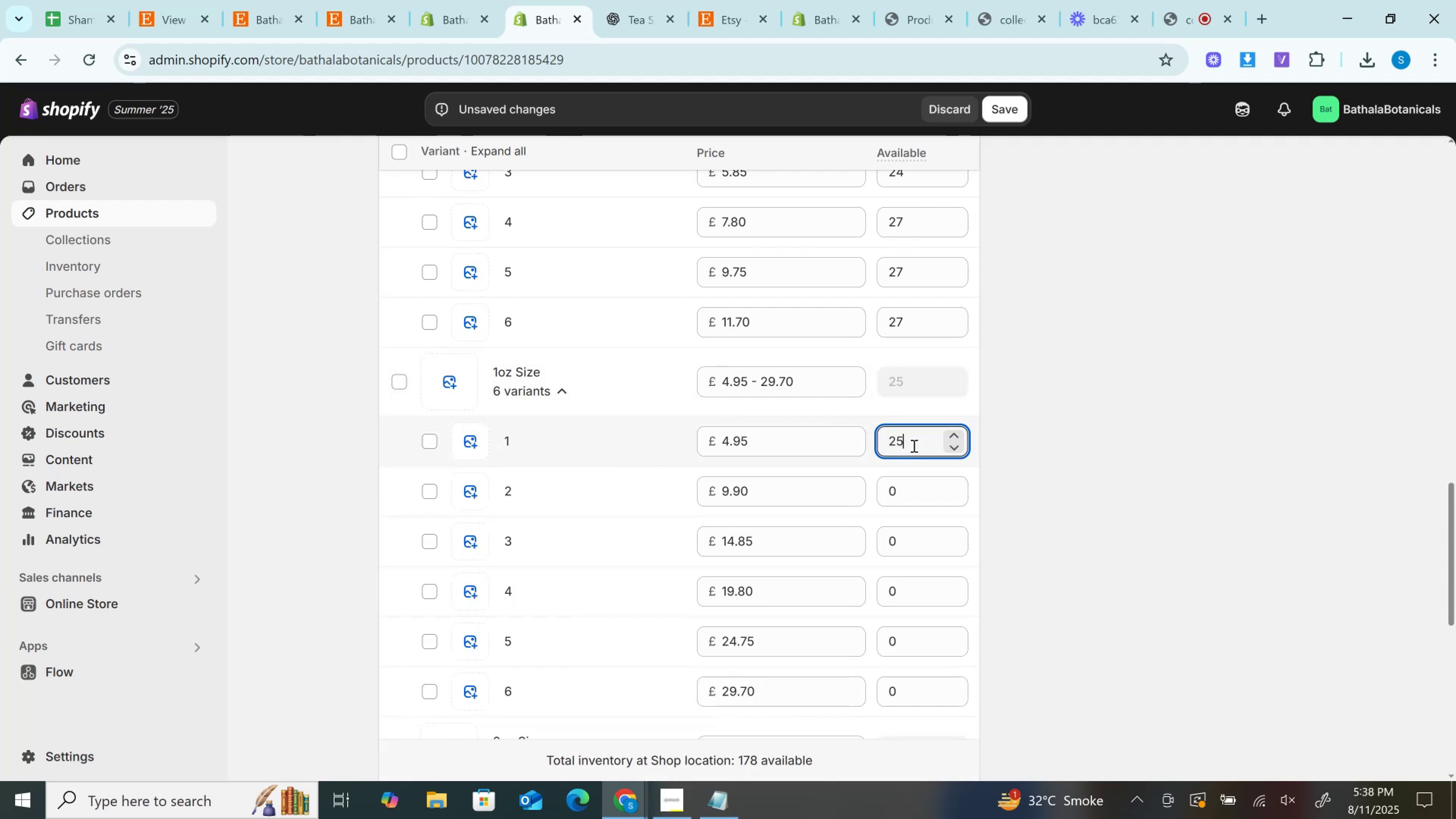 
scroll: coordinate [913, 446], scroll_direction: up, amount: 6.0
 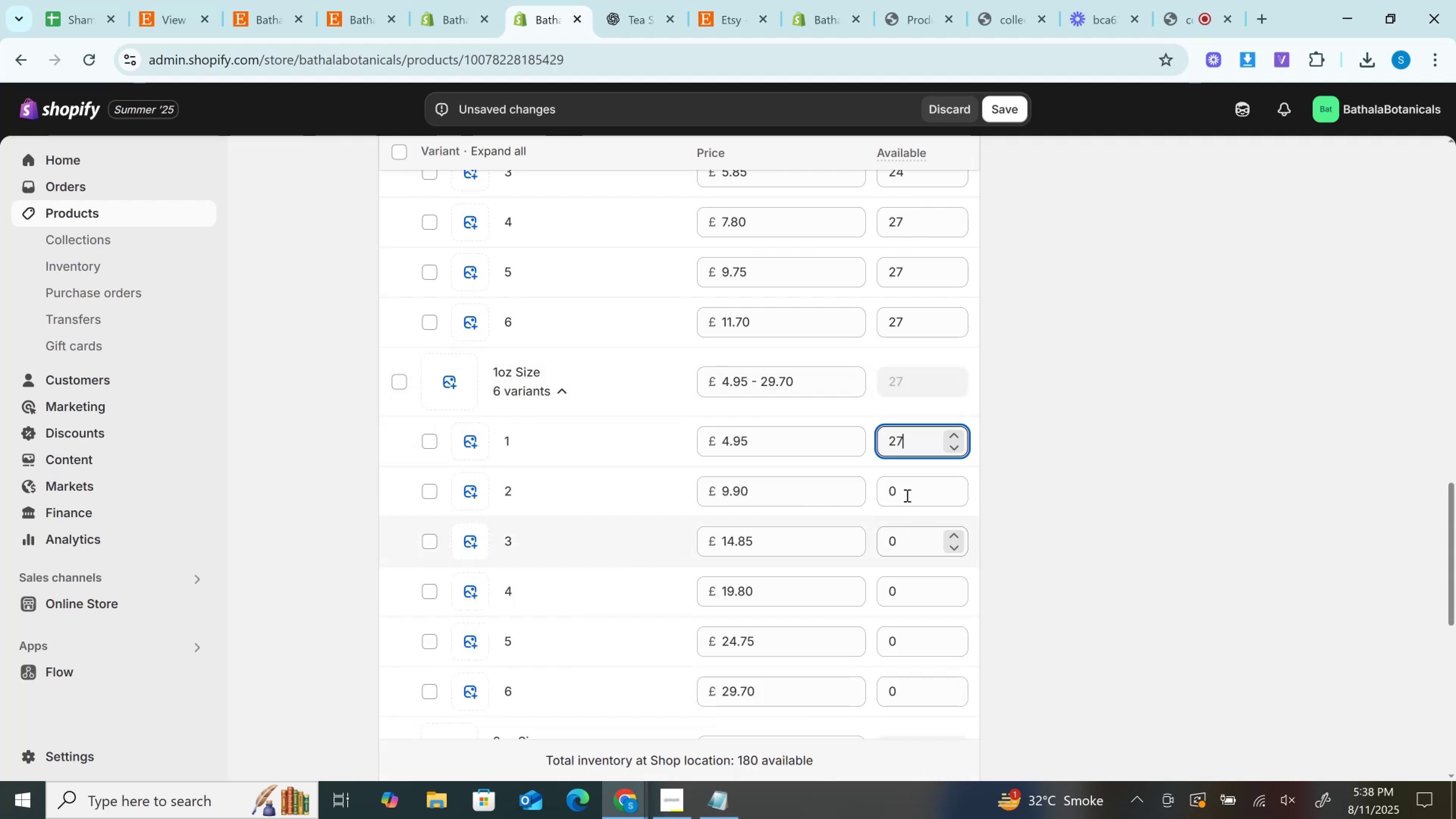 
left_click([906, 488])
 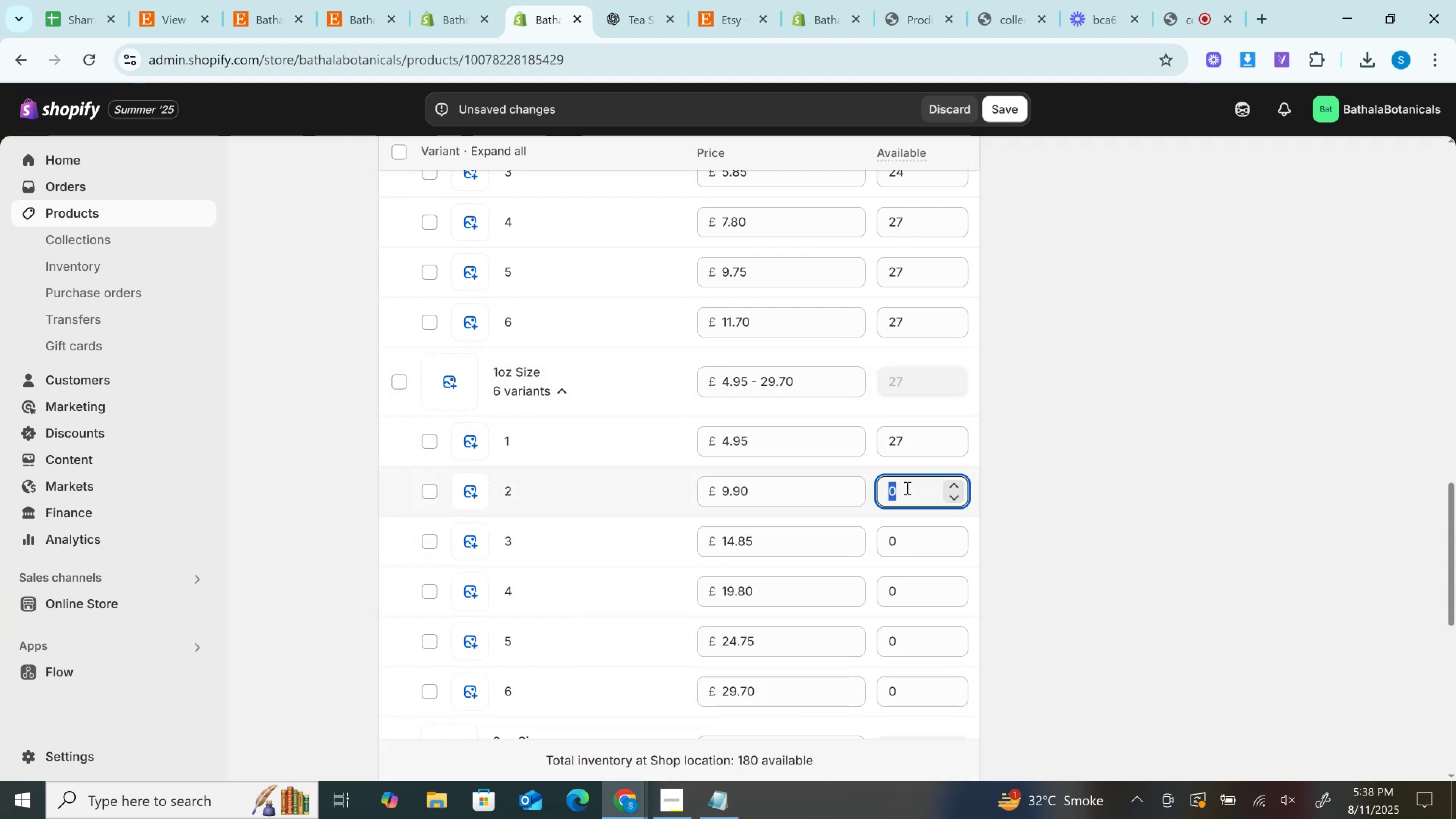 
key(Control+V)
 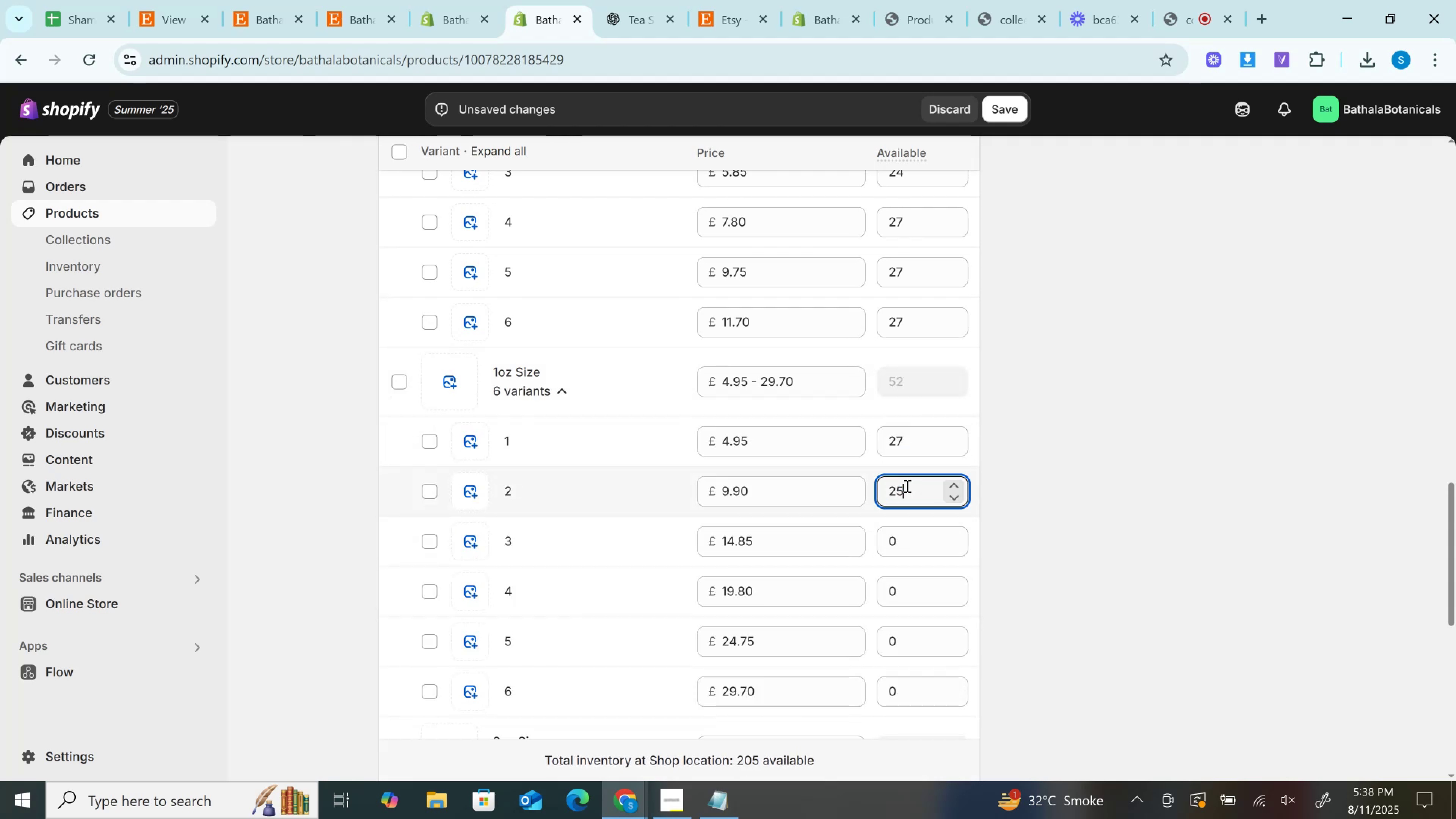 
scroll: coordinate [906, 486], scroll_direction: up, amount: 10.0
 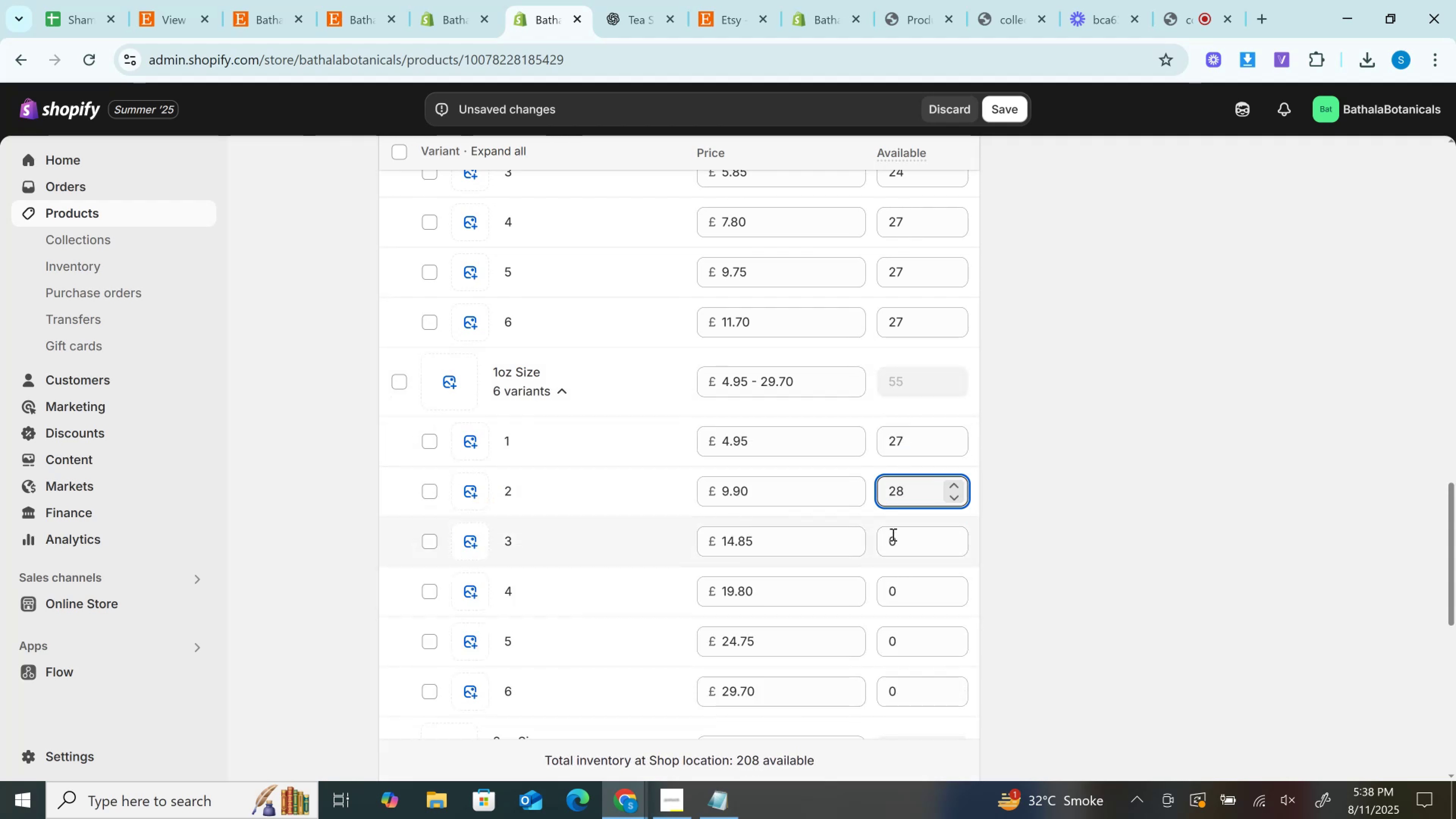 
left_click([899, 554])
 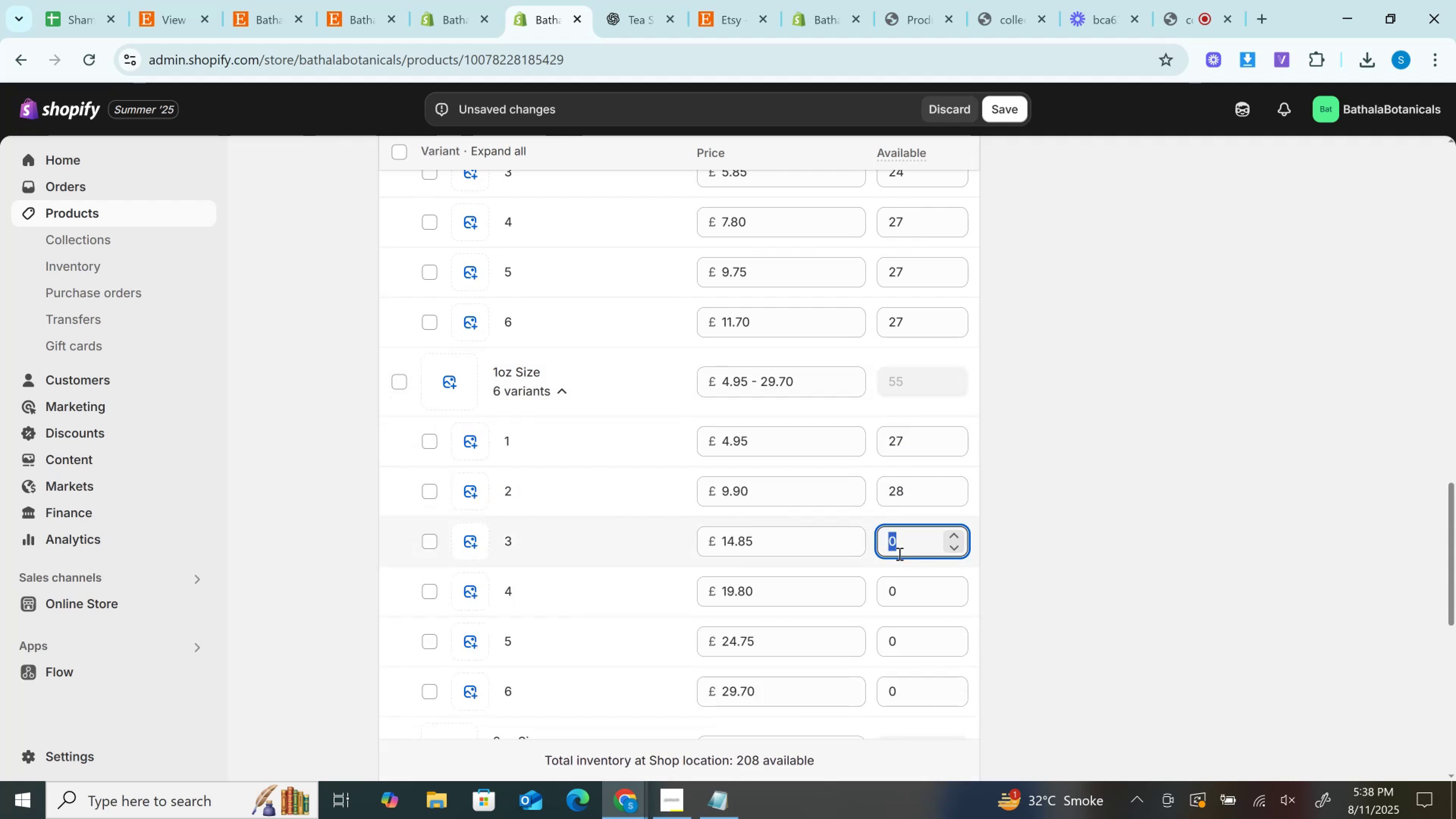 
key(Control+V)
 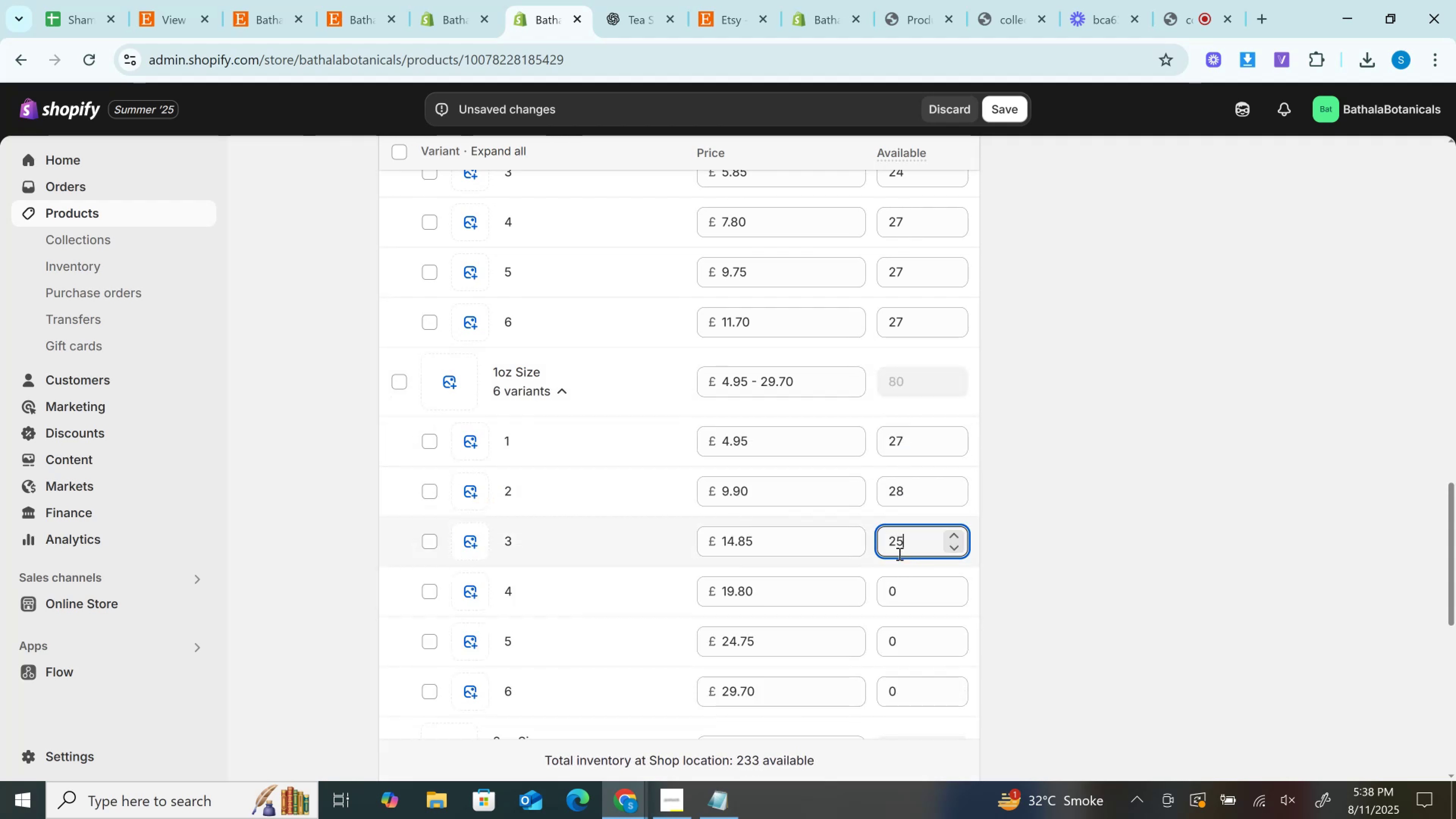 
scroll: coordinate [899, 554], scroll_direction: up, amount: 11.0
 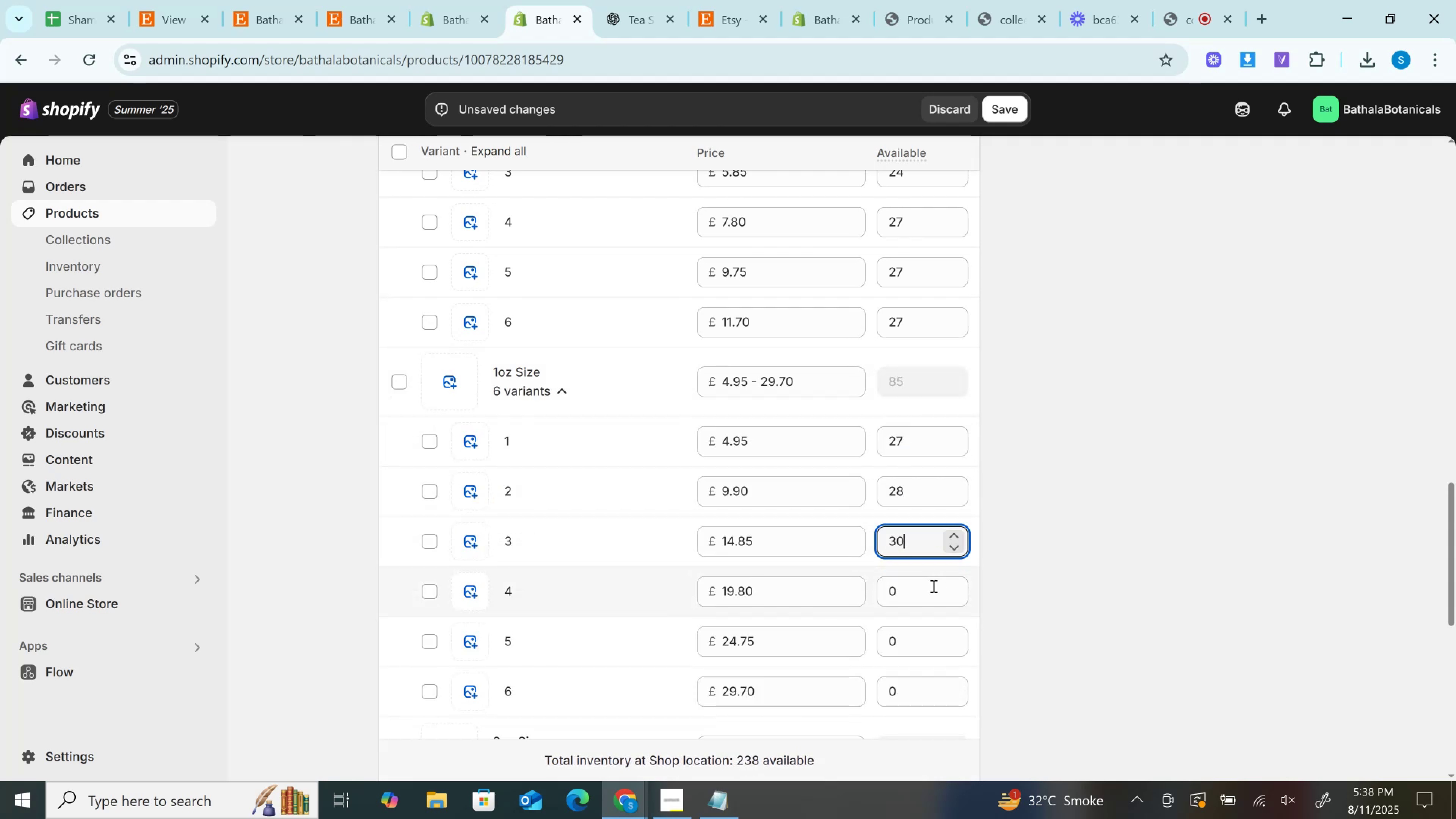 
left_click([932, 592])
 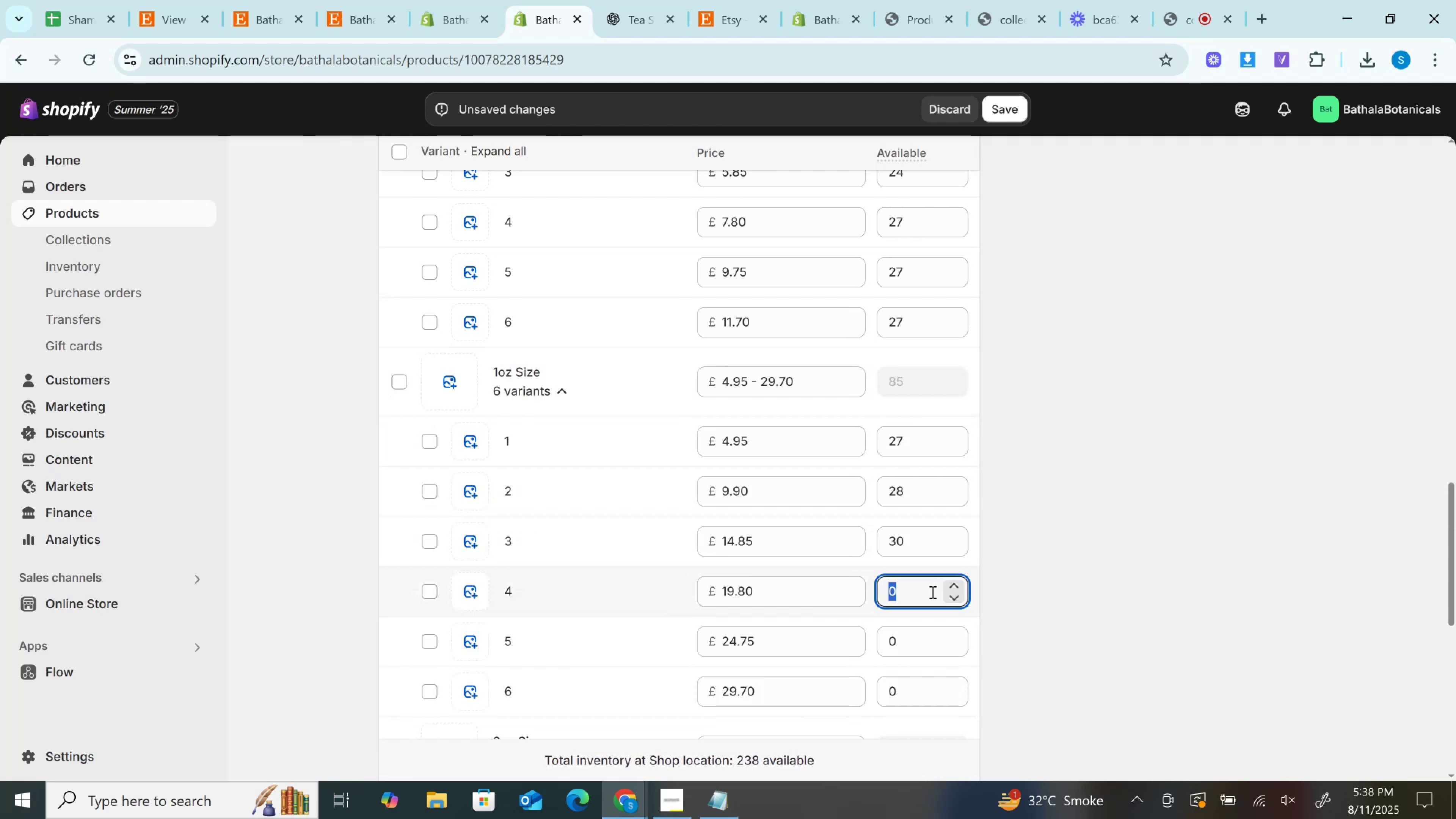 
key(Control+V)
 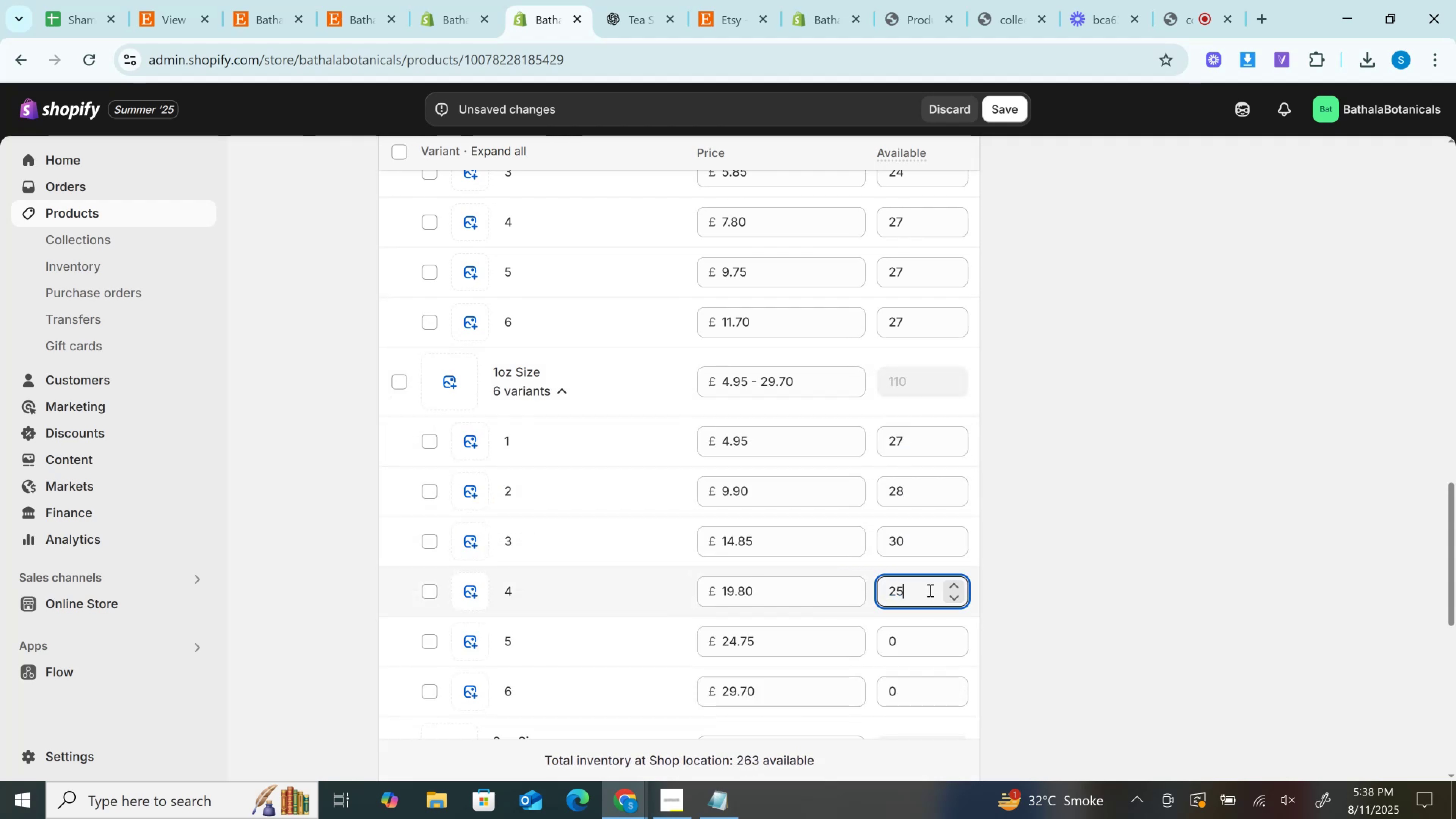 
scroll: coordinate [929, 590], scroll_direction: up, amount: 15.0
 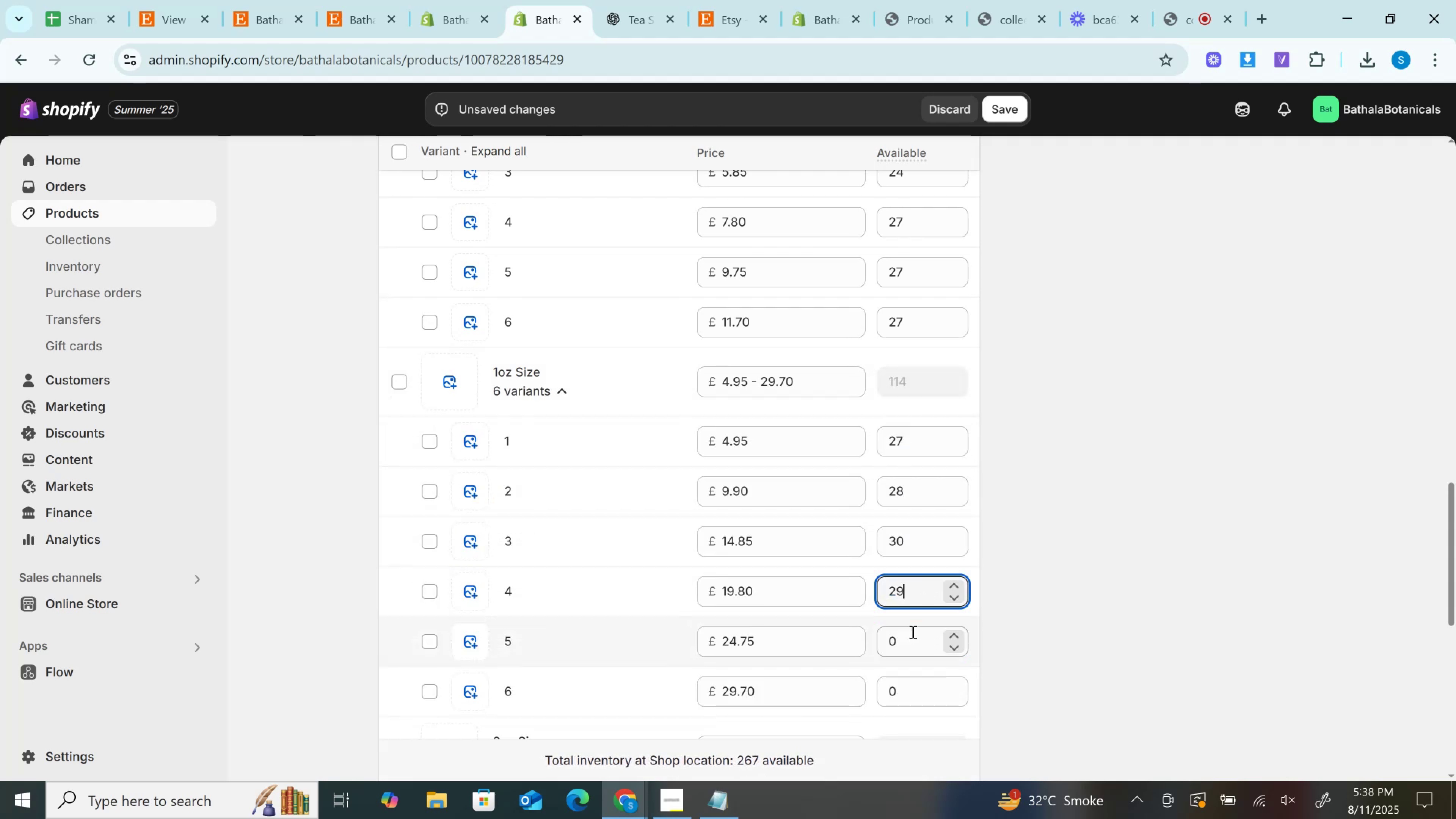 
left_click([912, 632])
 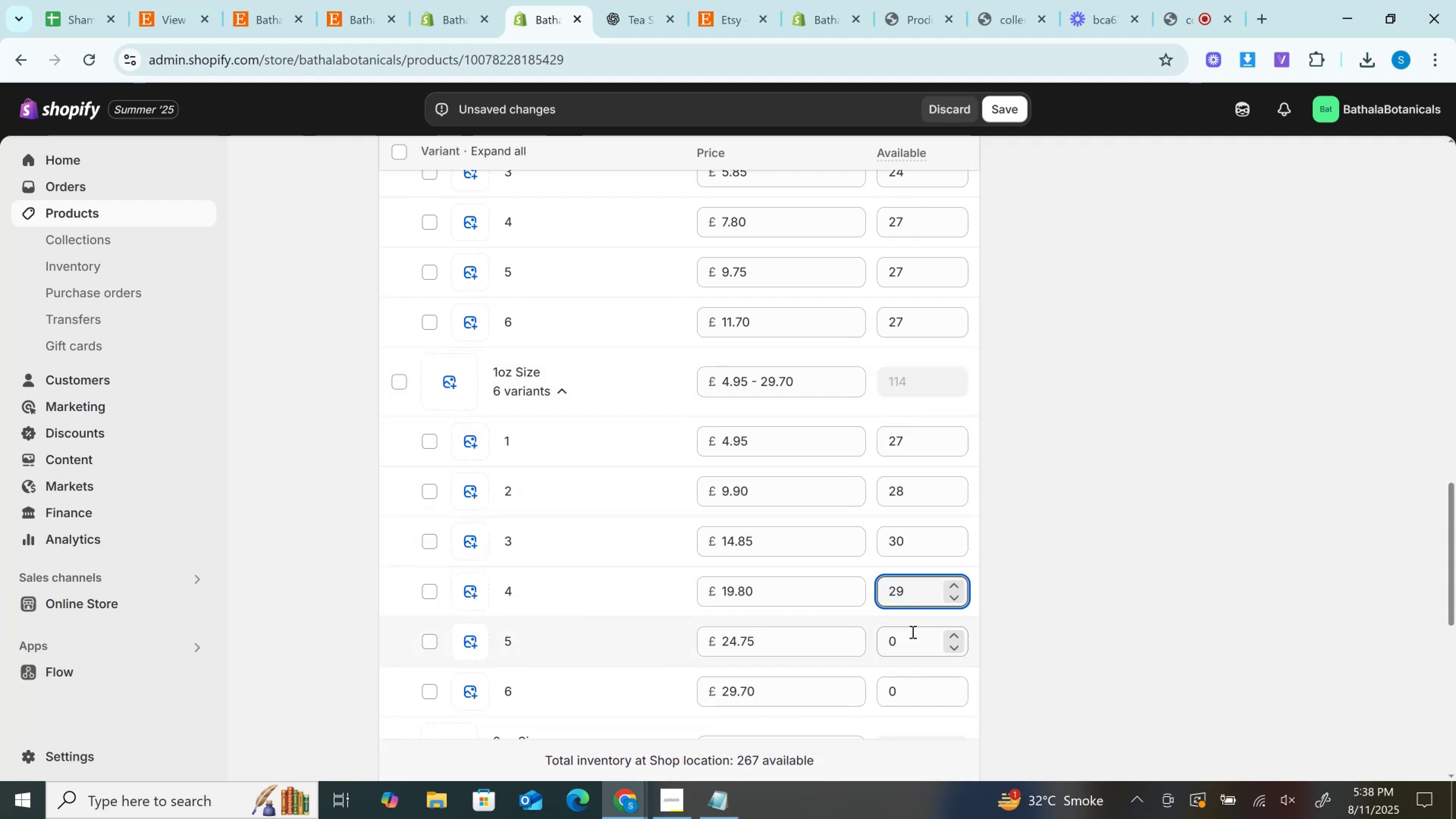 
key(Control+V)
 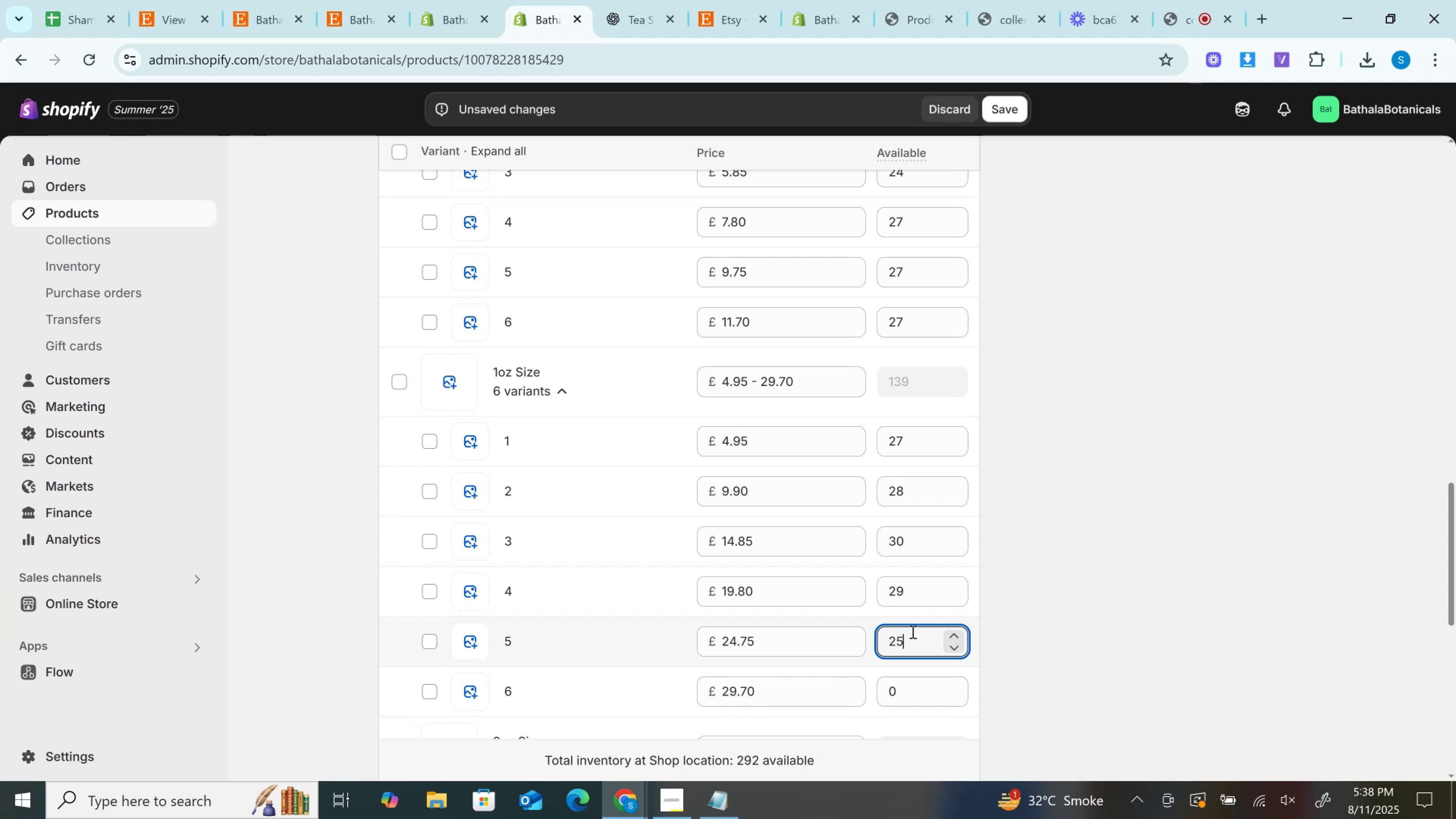 
scroll: coordinate [912, 632], scroll_direction: up, amount: 20.0
 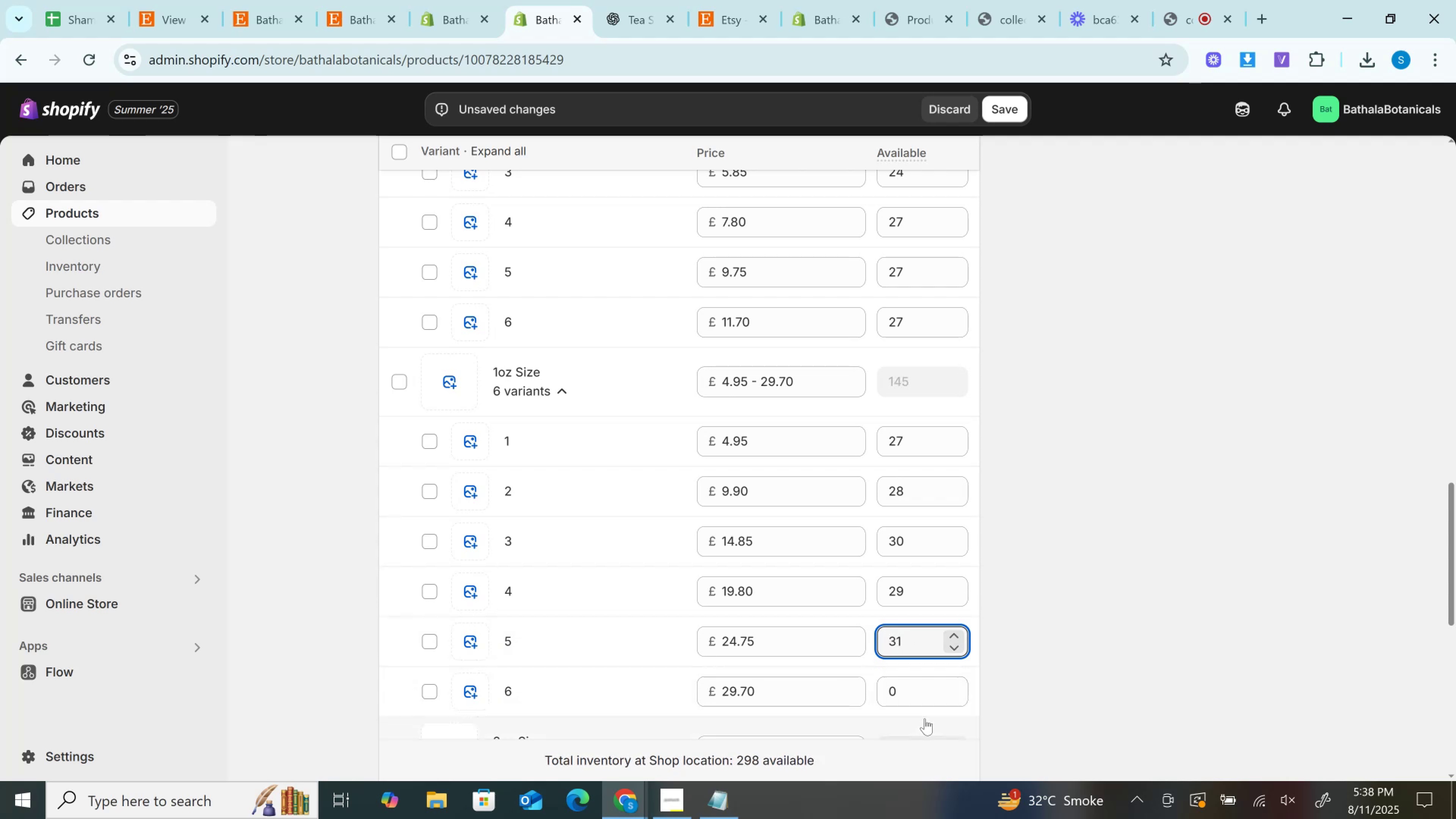 
key(Control+V)
 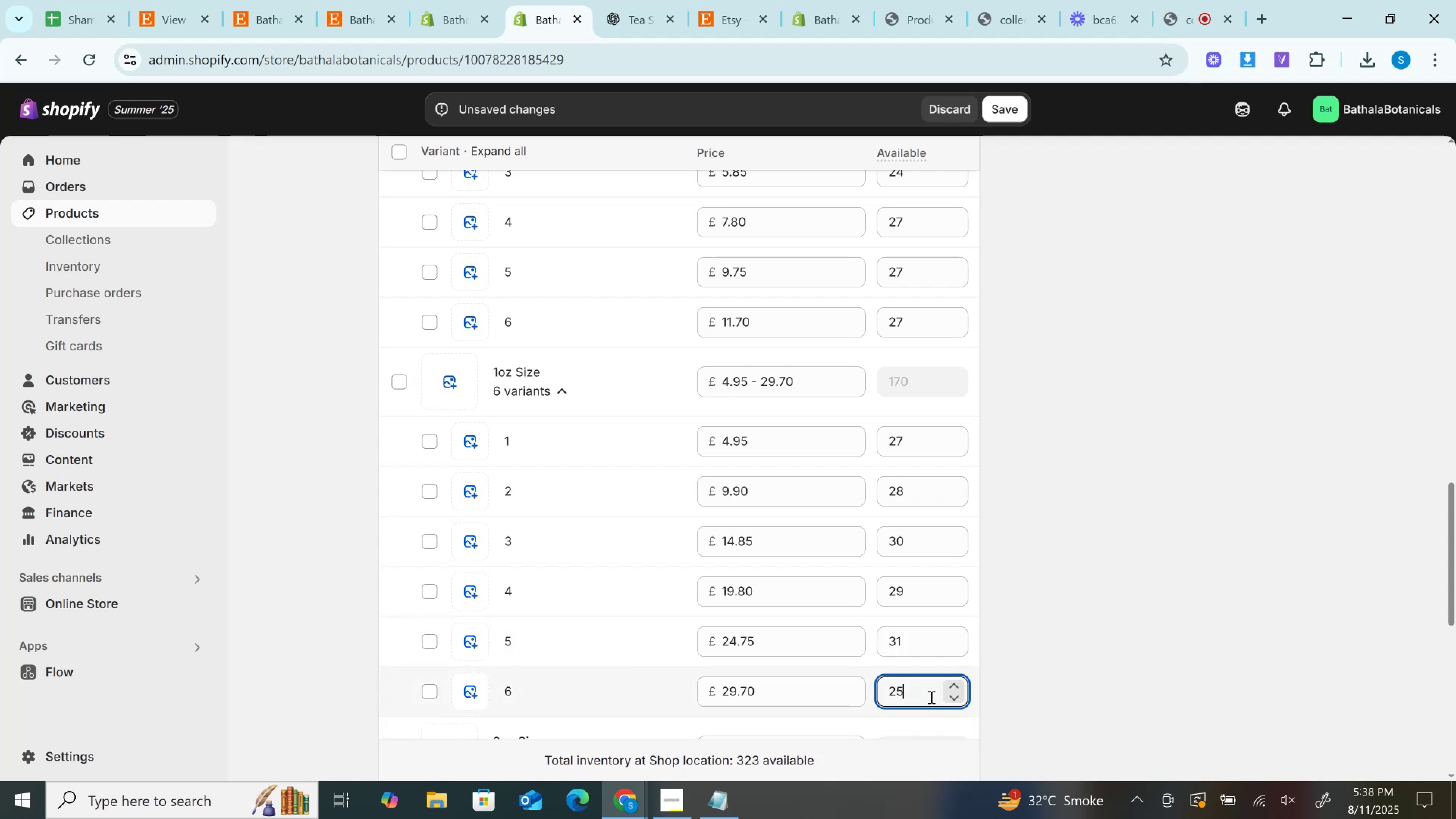 
scroll: coordinate [930, 697], scroll_direction: up, amount: 22.0
 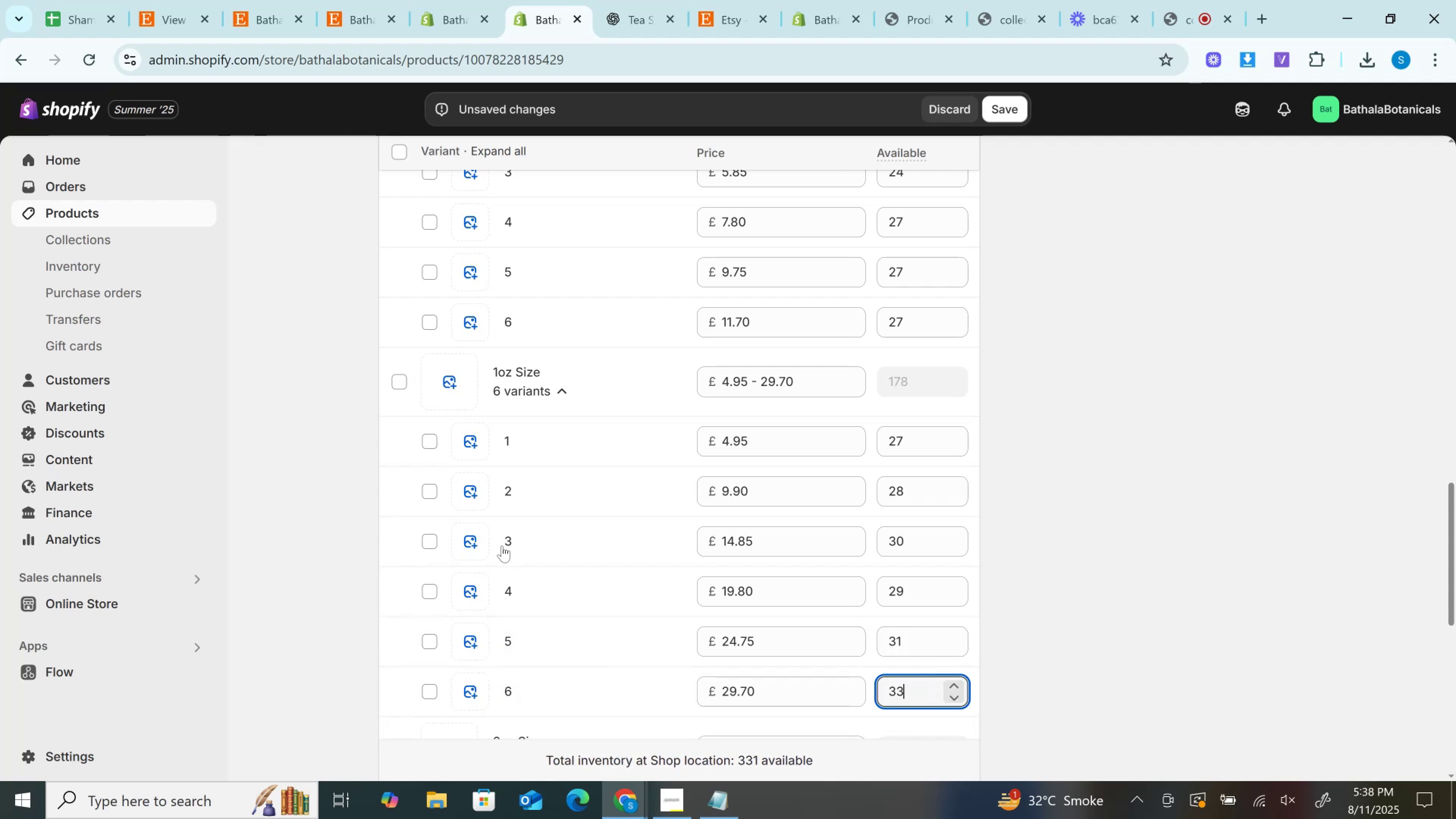 
scroll: coordinate [516, 546], scroll_direction: down, amount: 3.0
 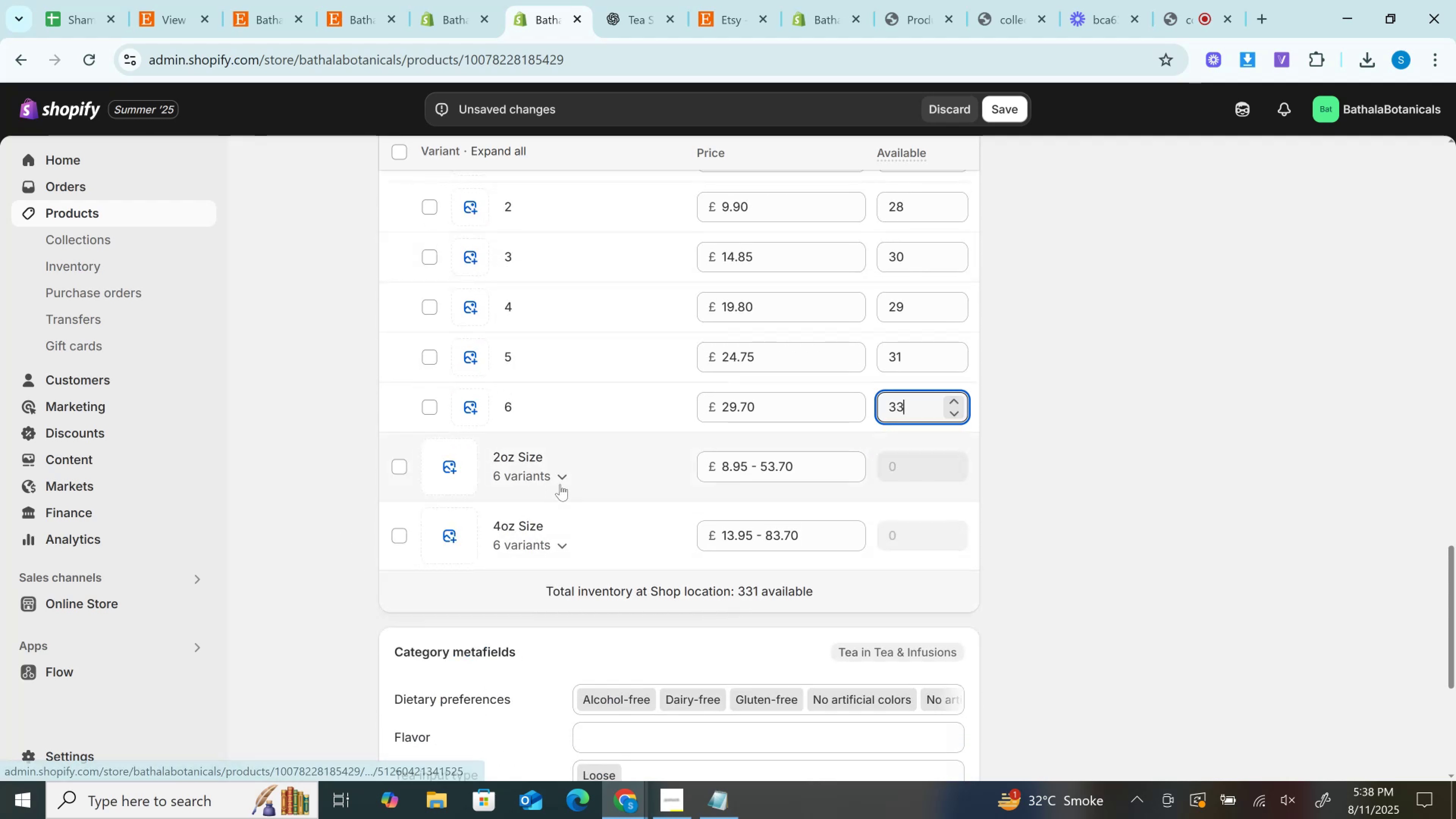 
left_click([561, 481])
 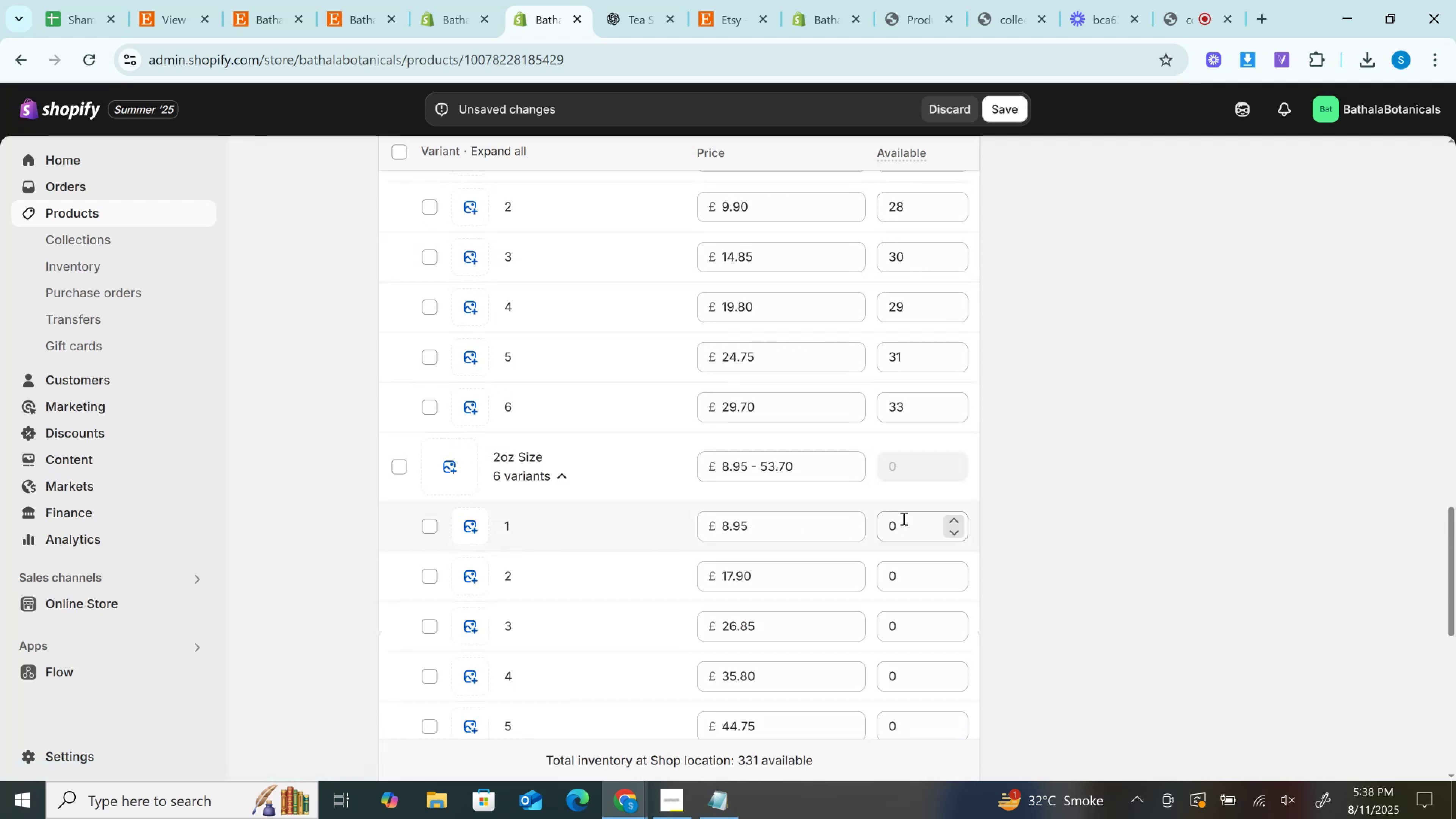 
left_click([903, 519])
 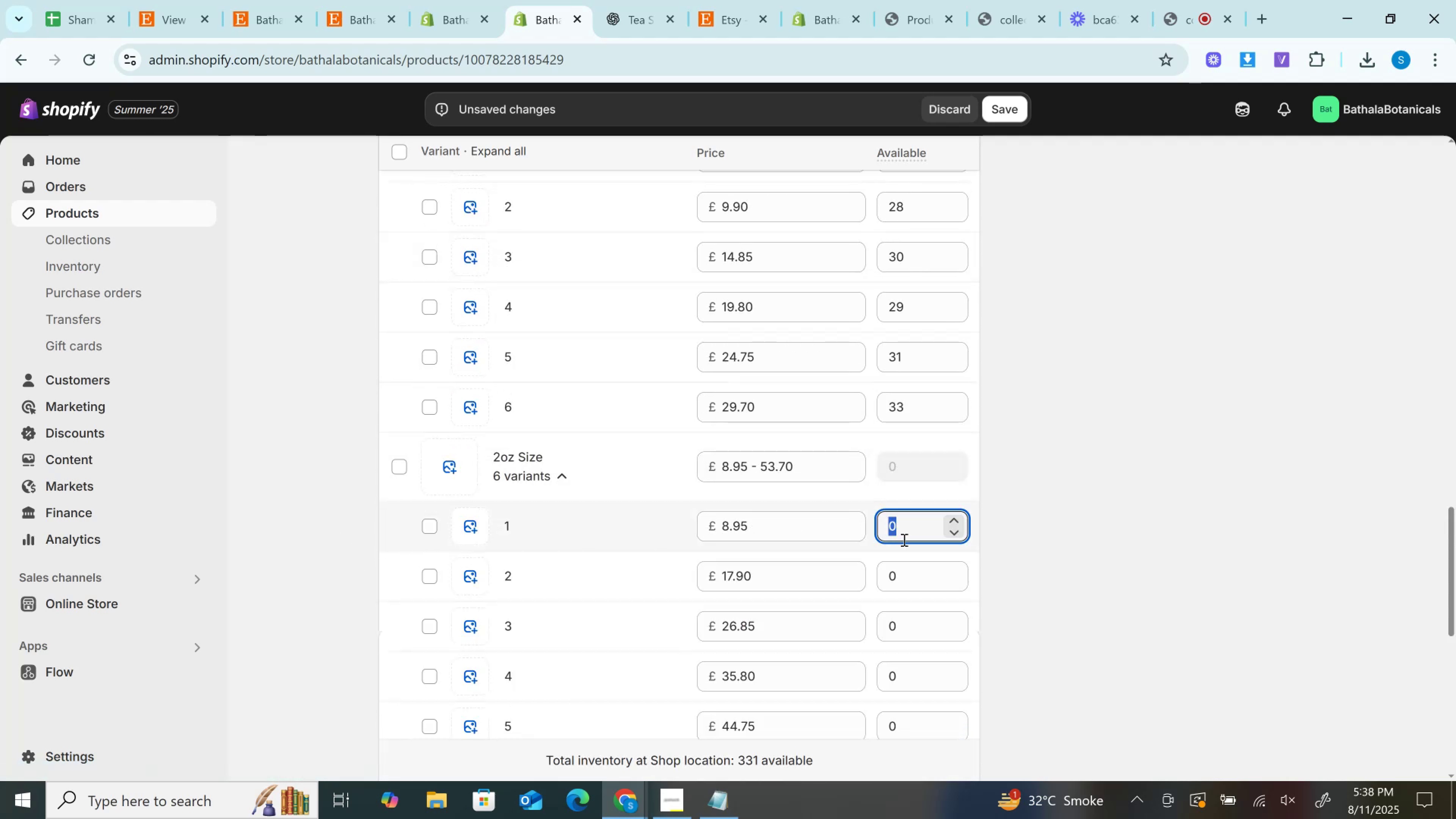 
key(Control+V)
 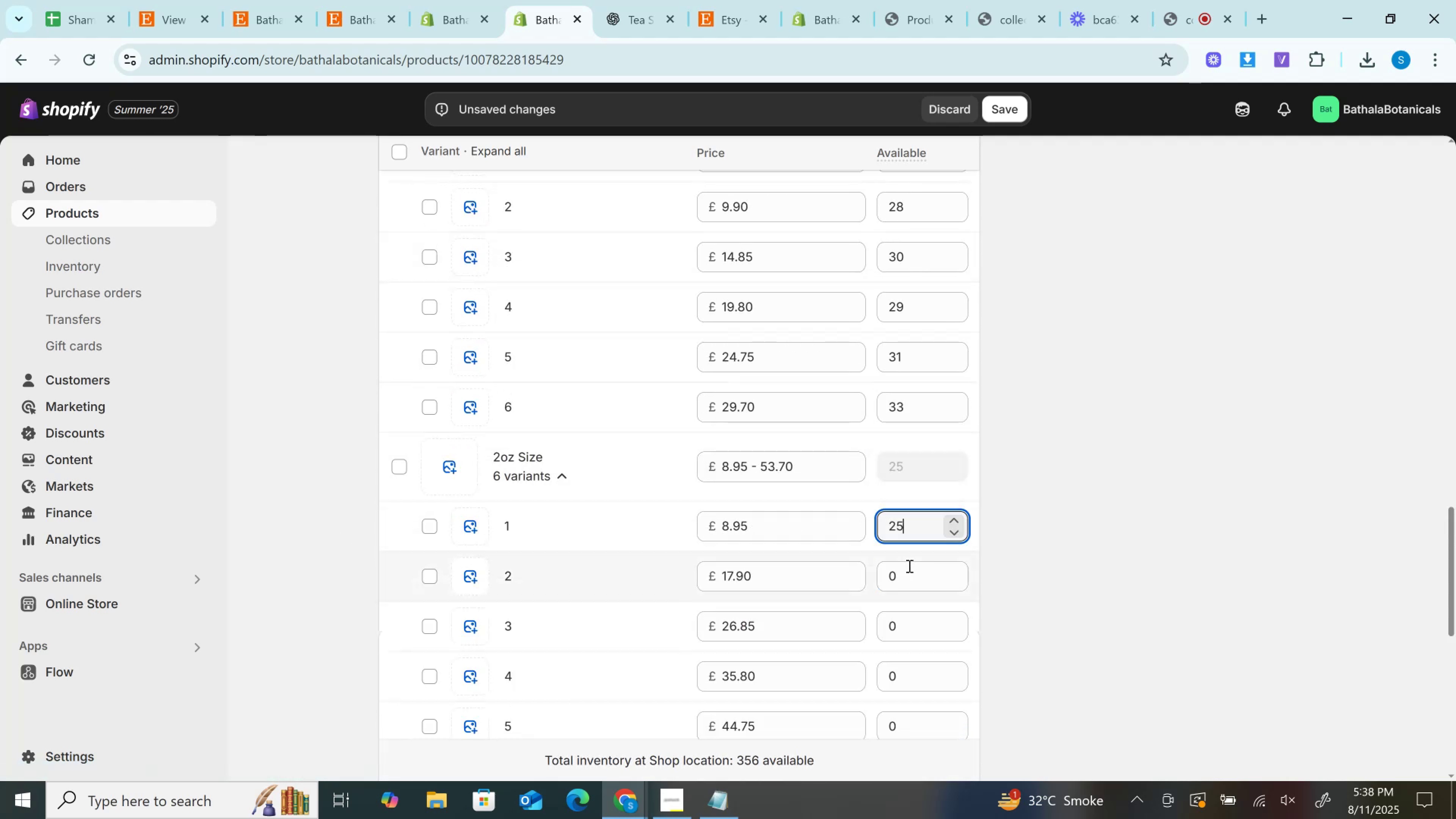 
key(Control+V)
 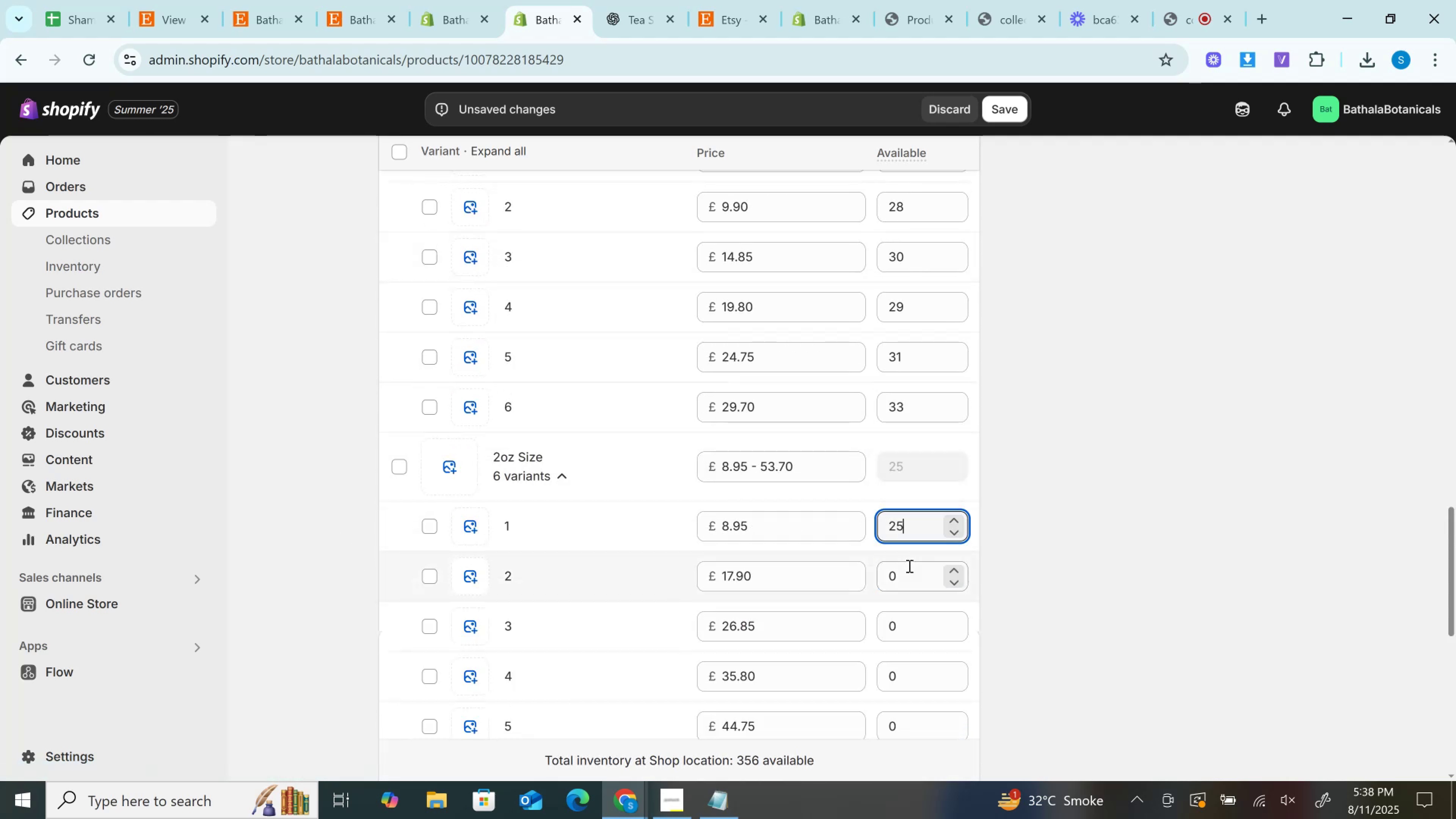 
left_click([908, 566])
 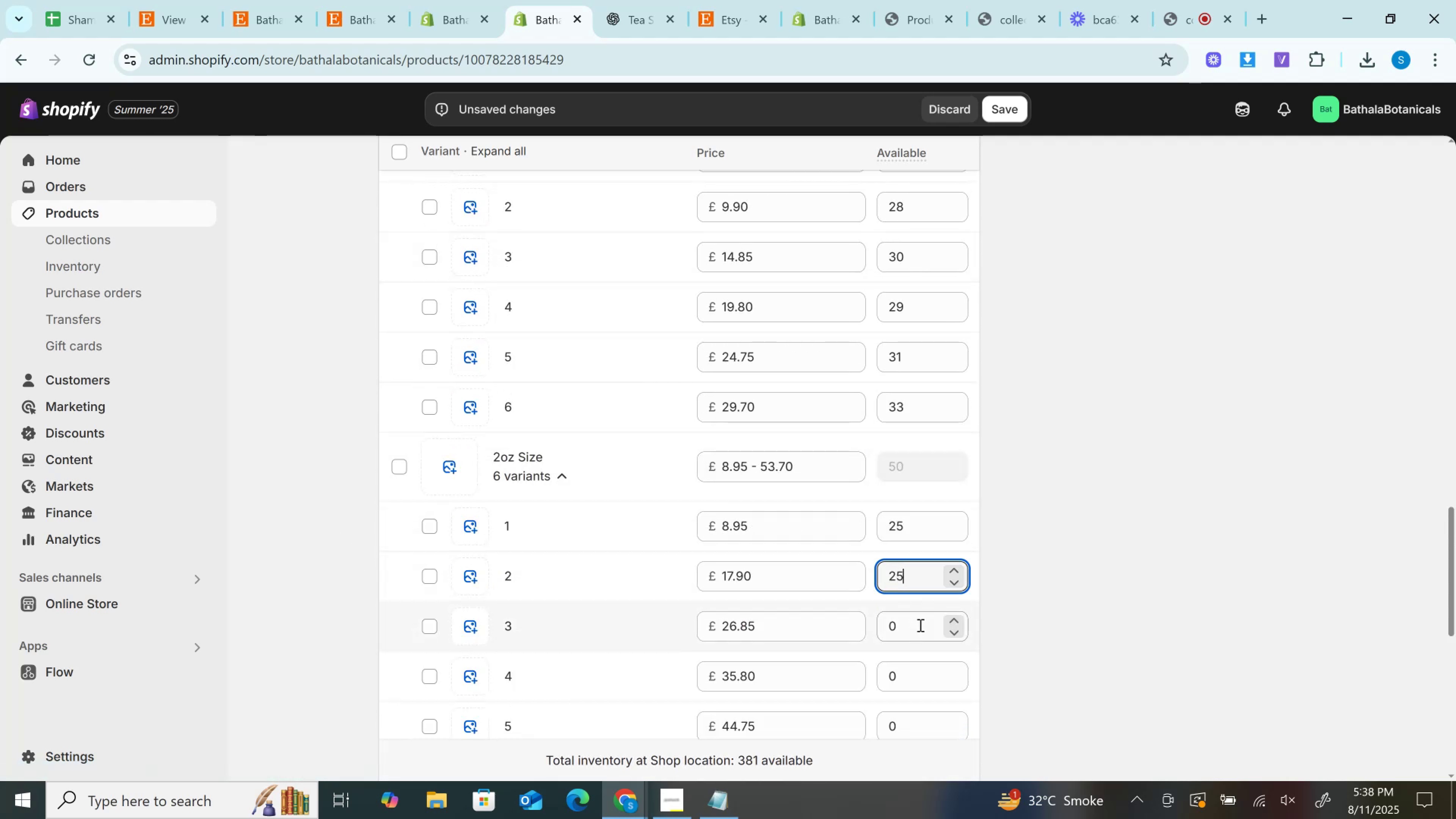 
left_click([919, 625])
 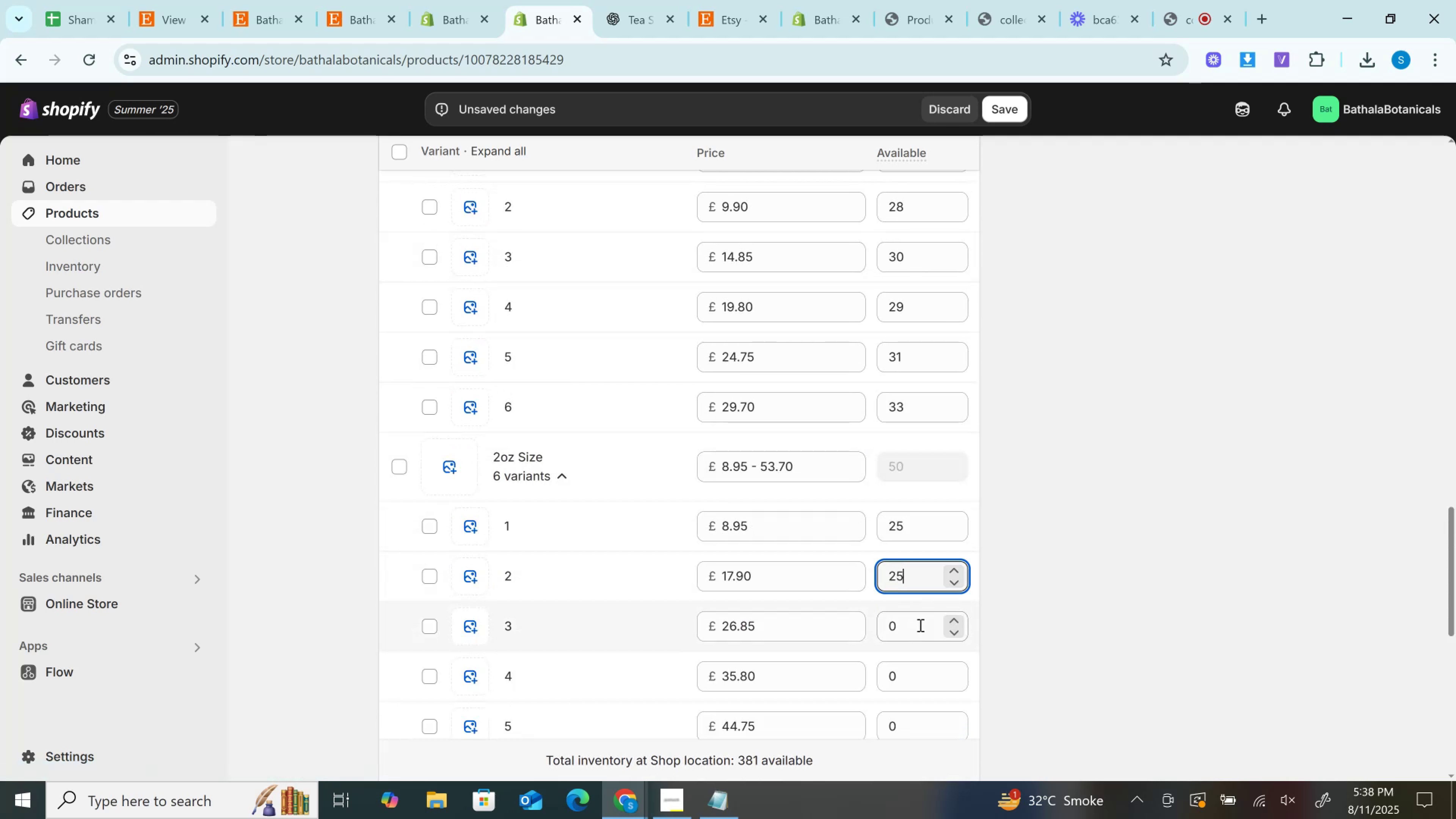 
key(Control+V)
 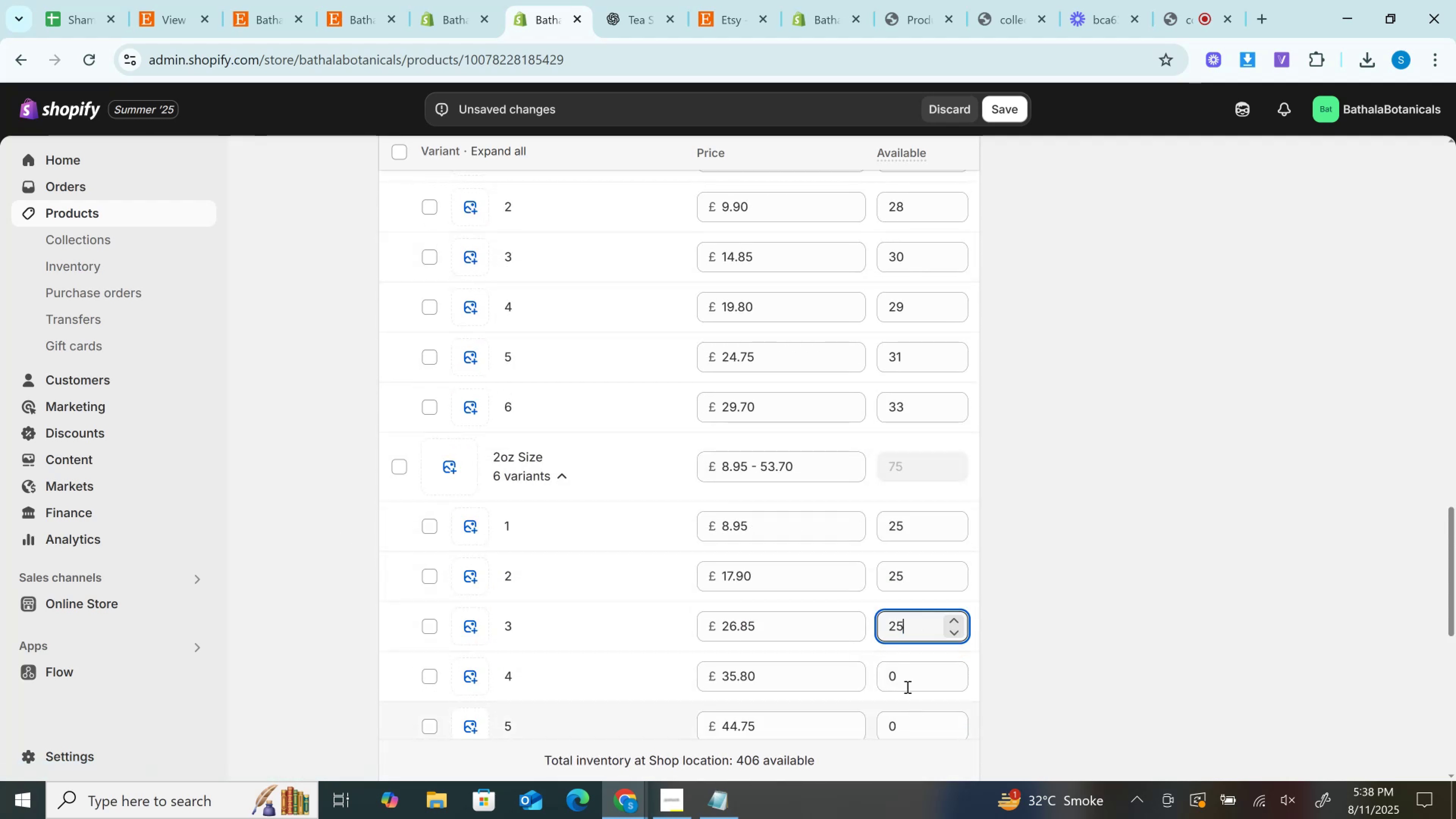 
key(Control+V)
 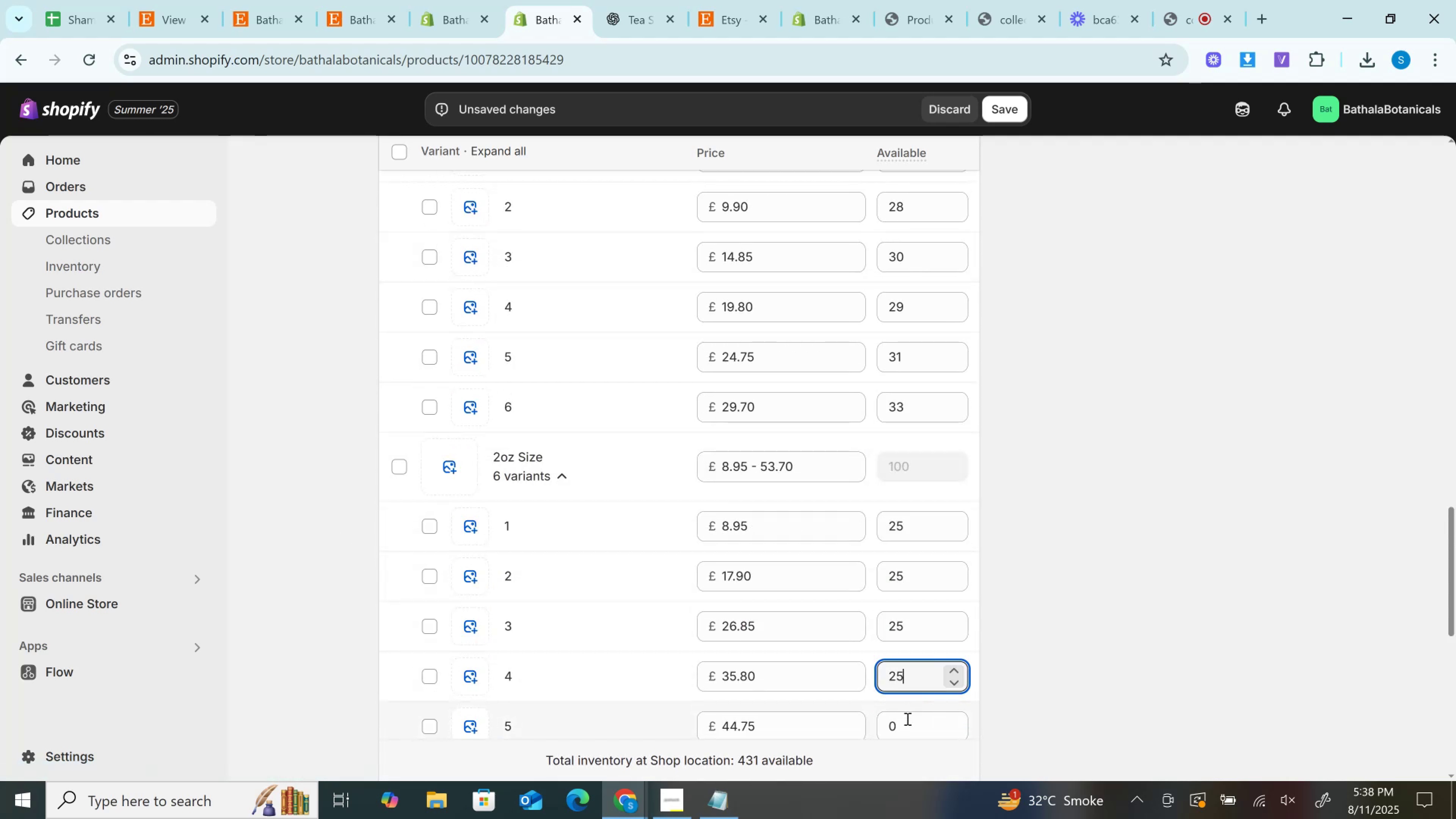 
key(Control+V)
 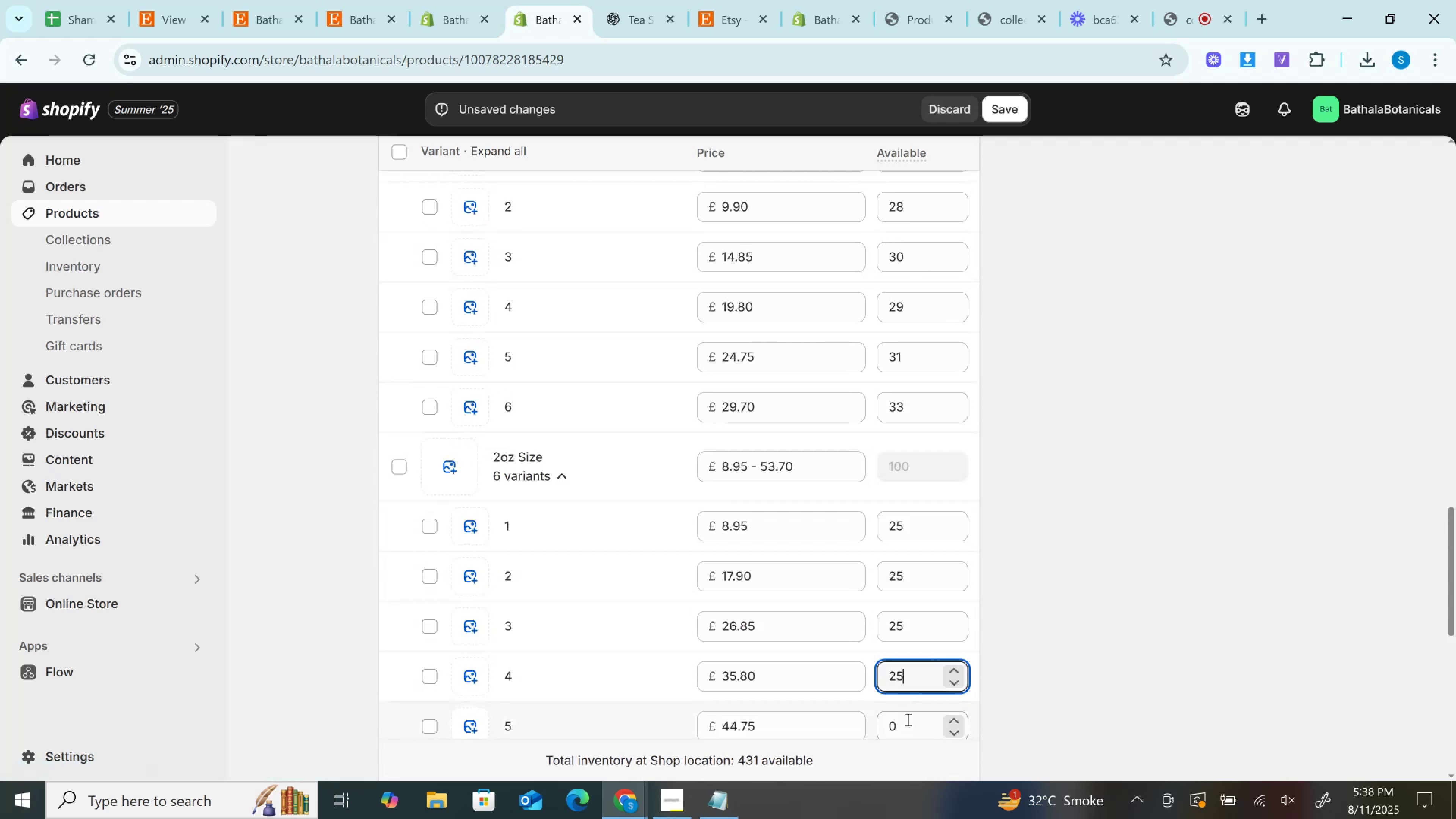 
left_click([907, 719])
 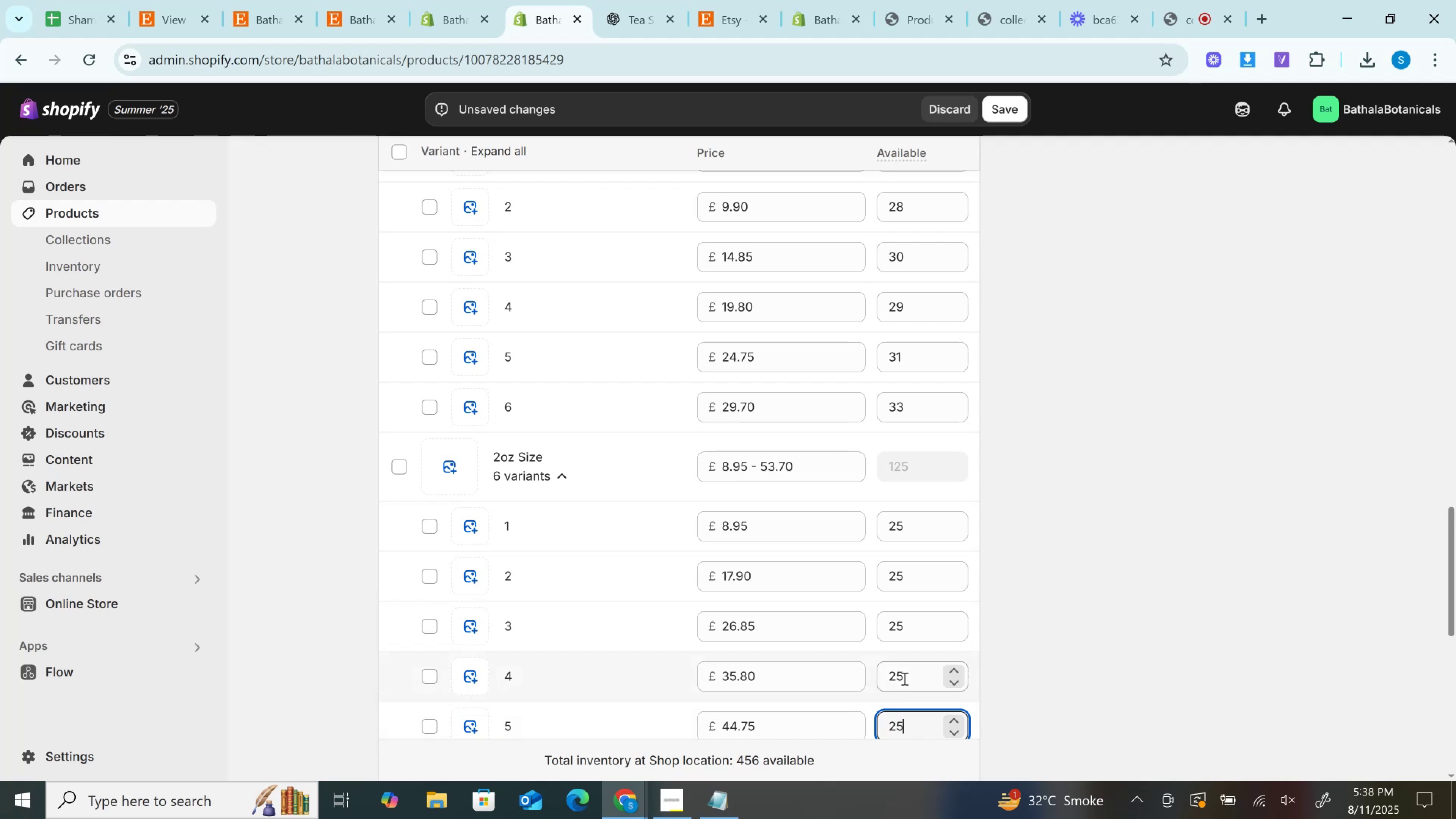 
scroll: coordinate [904, 678], scroll_direction: down, amount: 4.0
 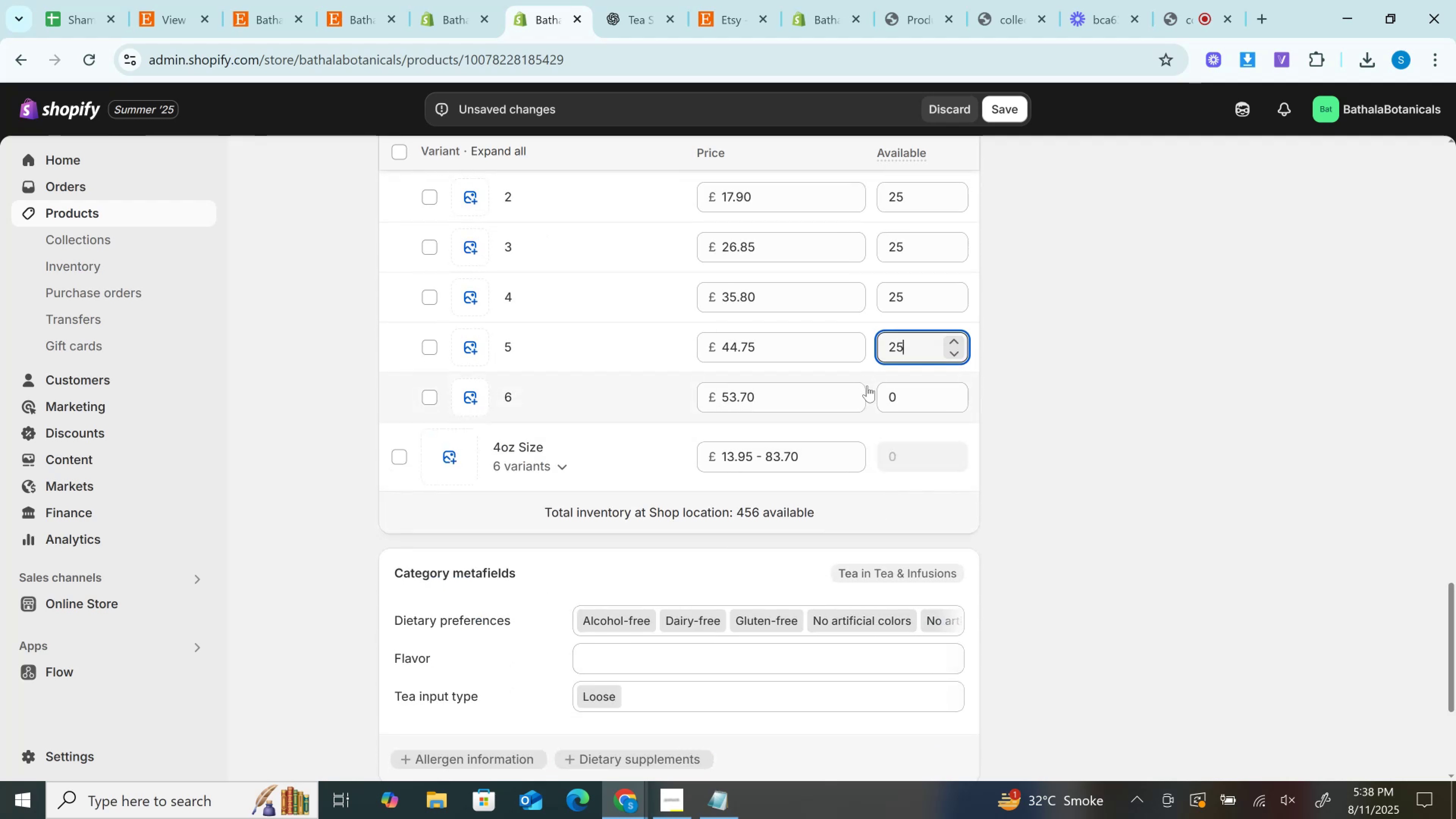 
left_click([895, 400])
 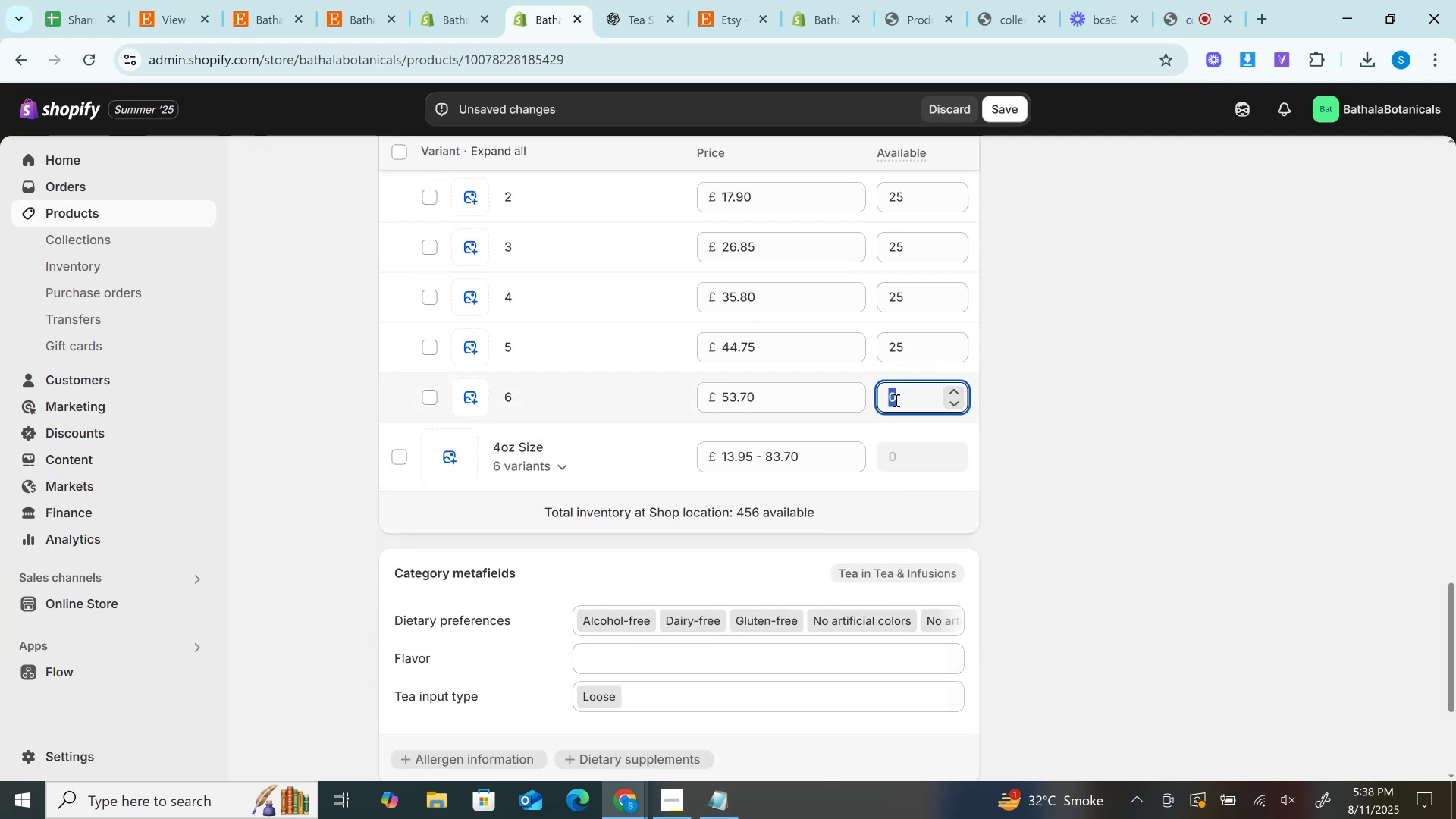 
key(Control+V)
 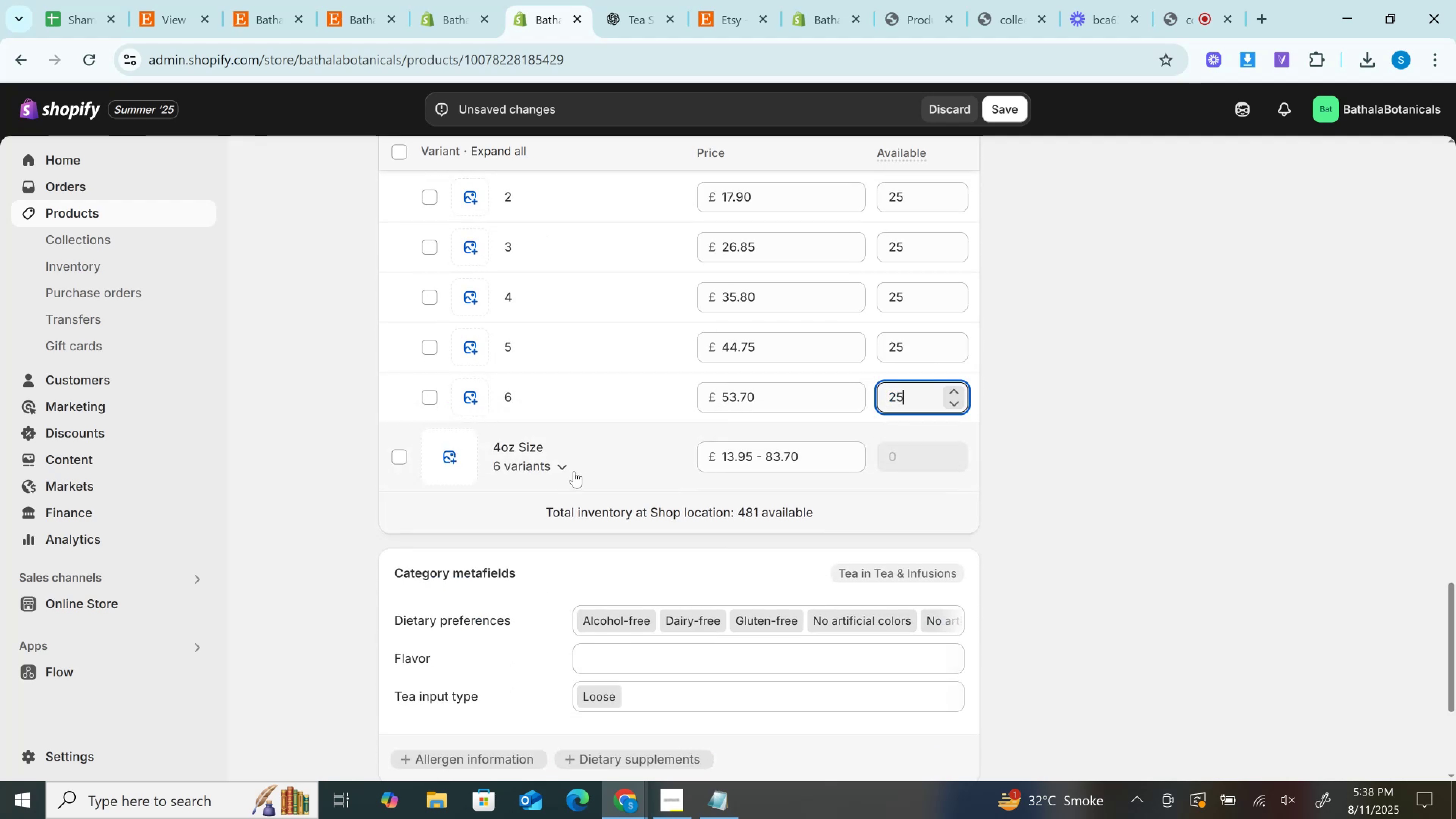 
left_click([574, 471])
 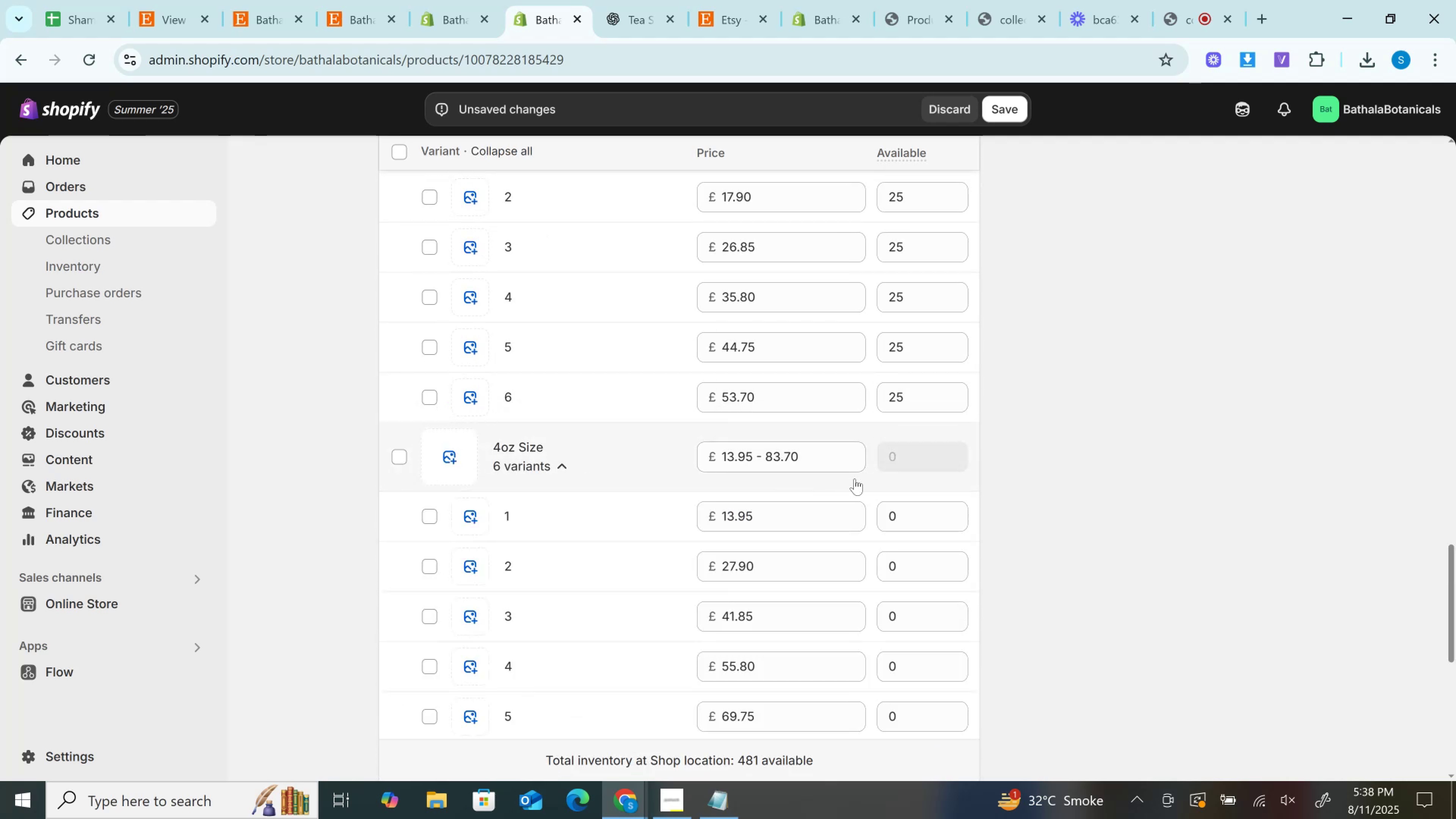 
scroll: coordinate [857, 479], scroll_direction: down, amount: 2.0
 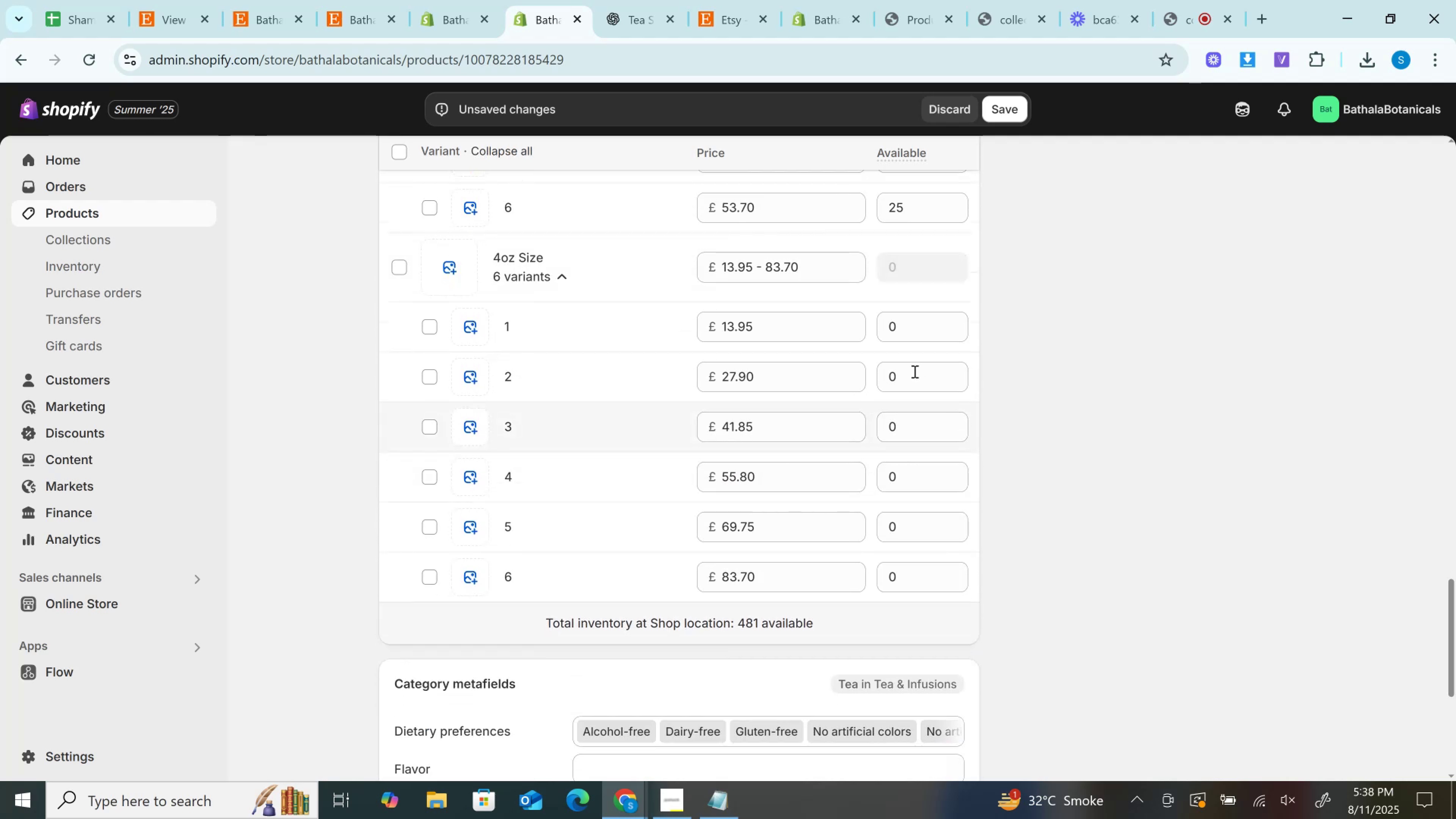 
left_click([907, 339])
 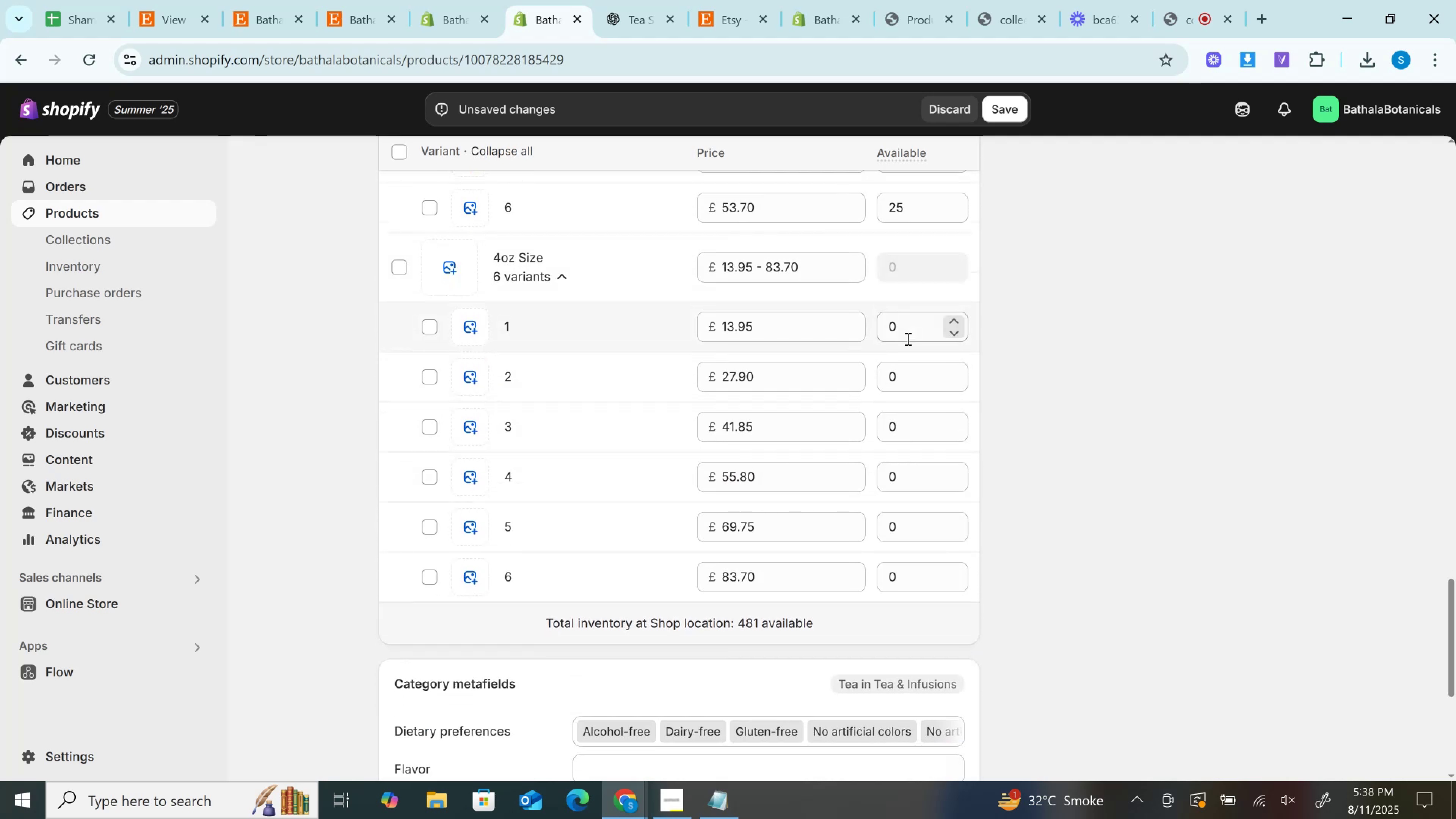 
key(Control+V)
 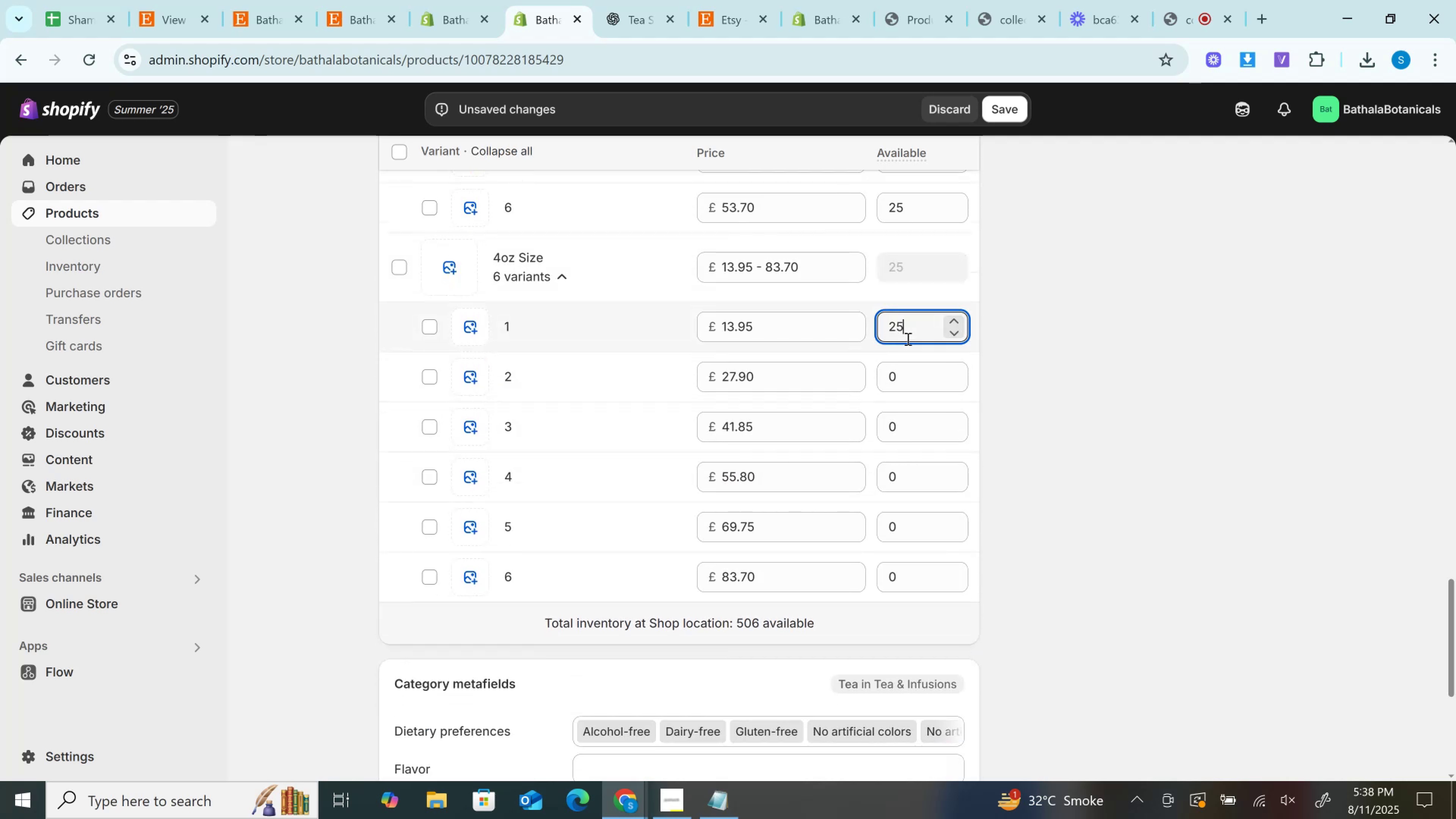 
scroll: coordinate [907, 339], scroll_direction: down, amount: 6.0
 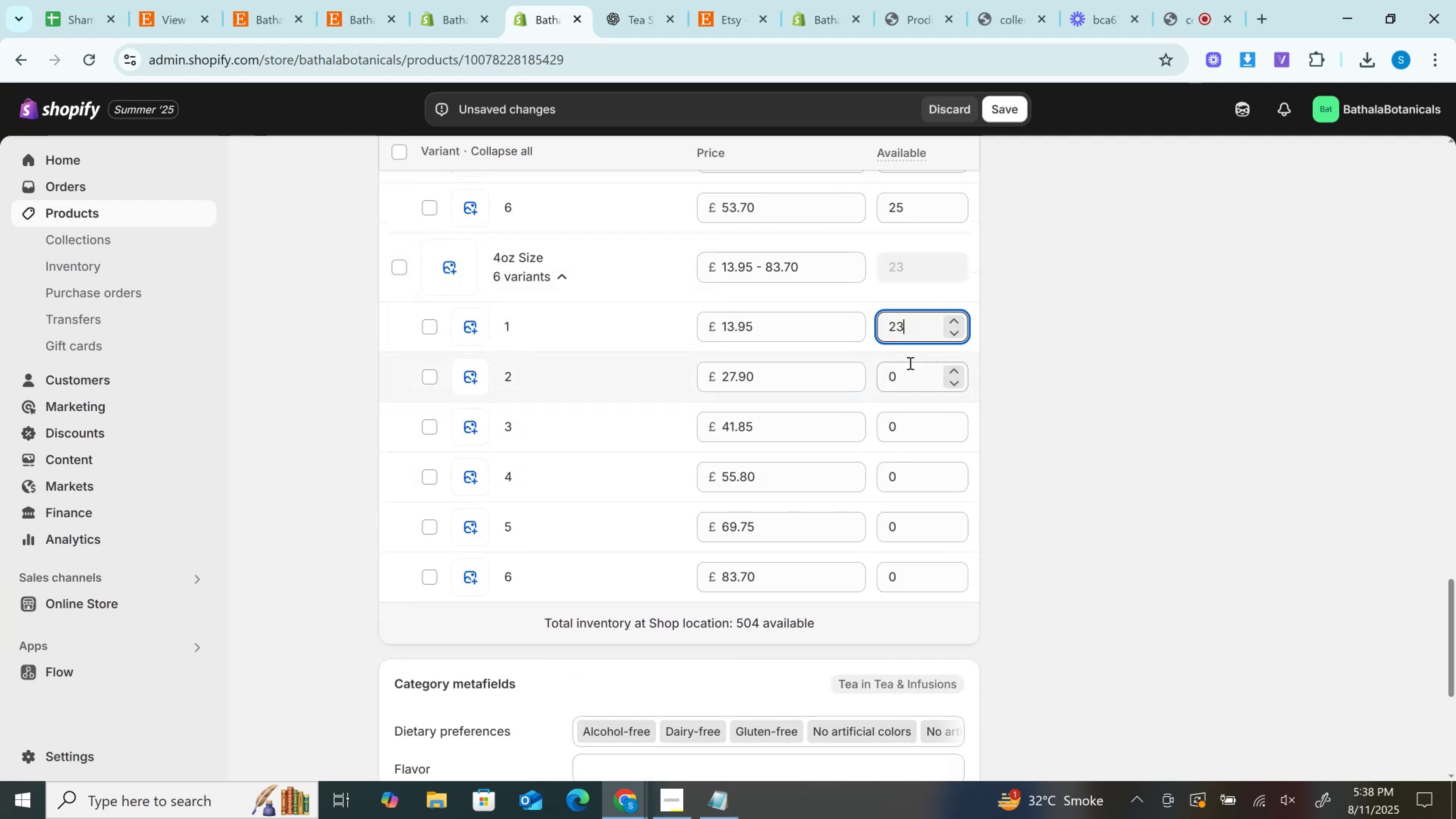 
left_click([909, 363])
 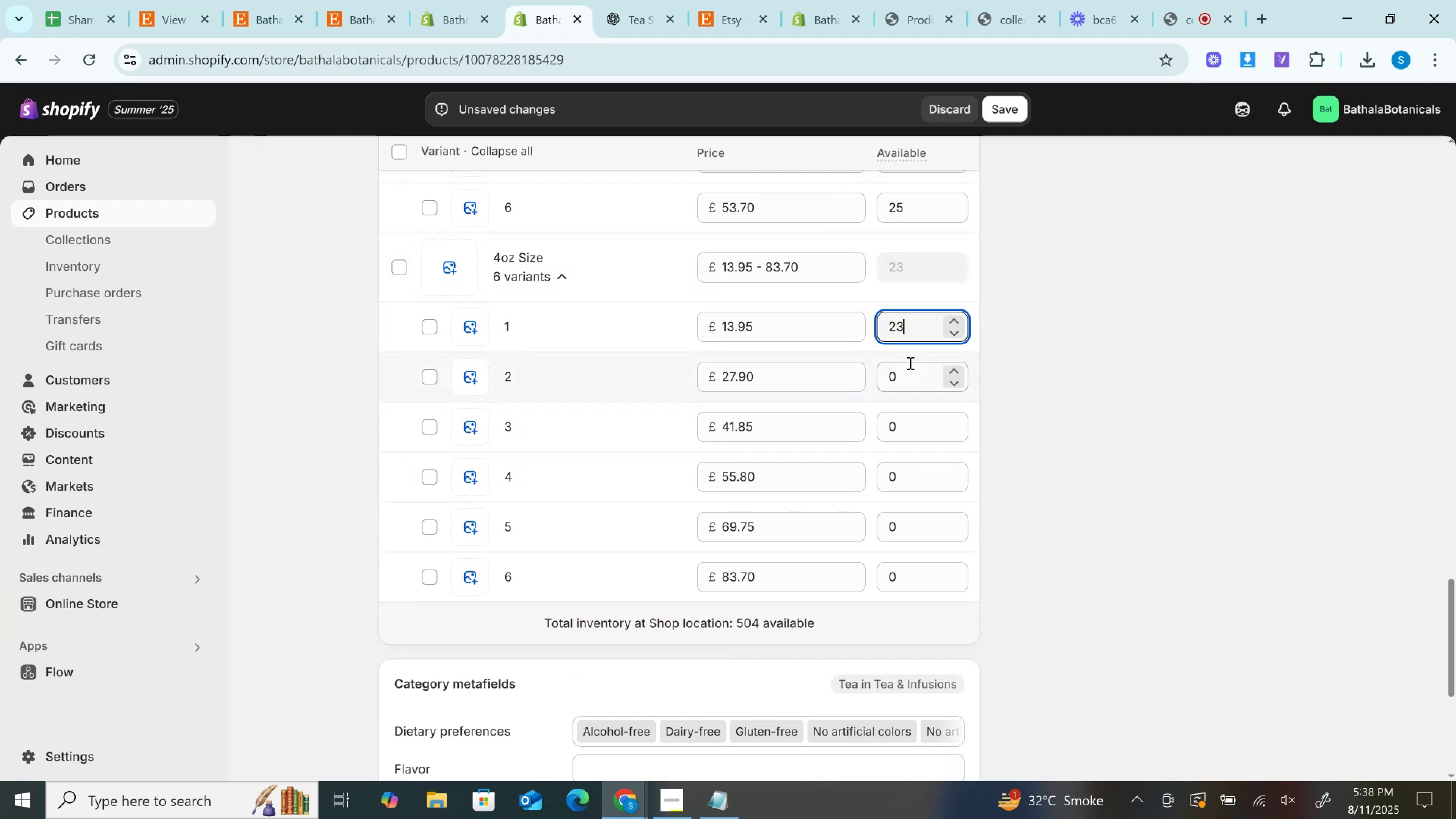 
key(Control+V)
 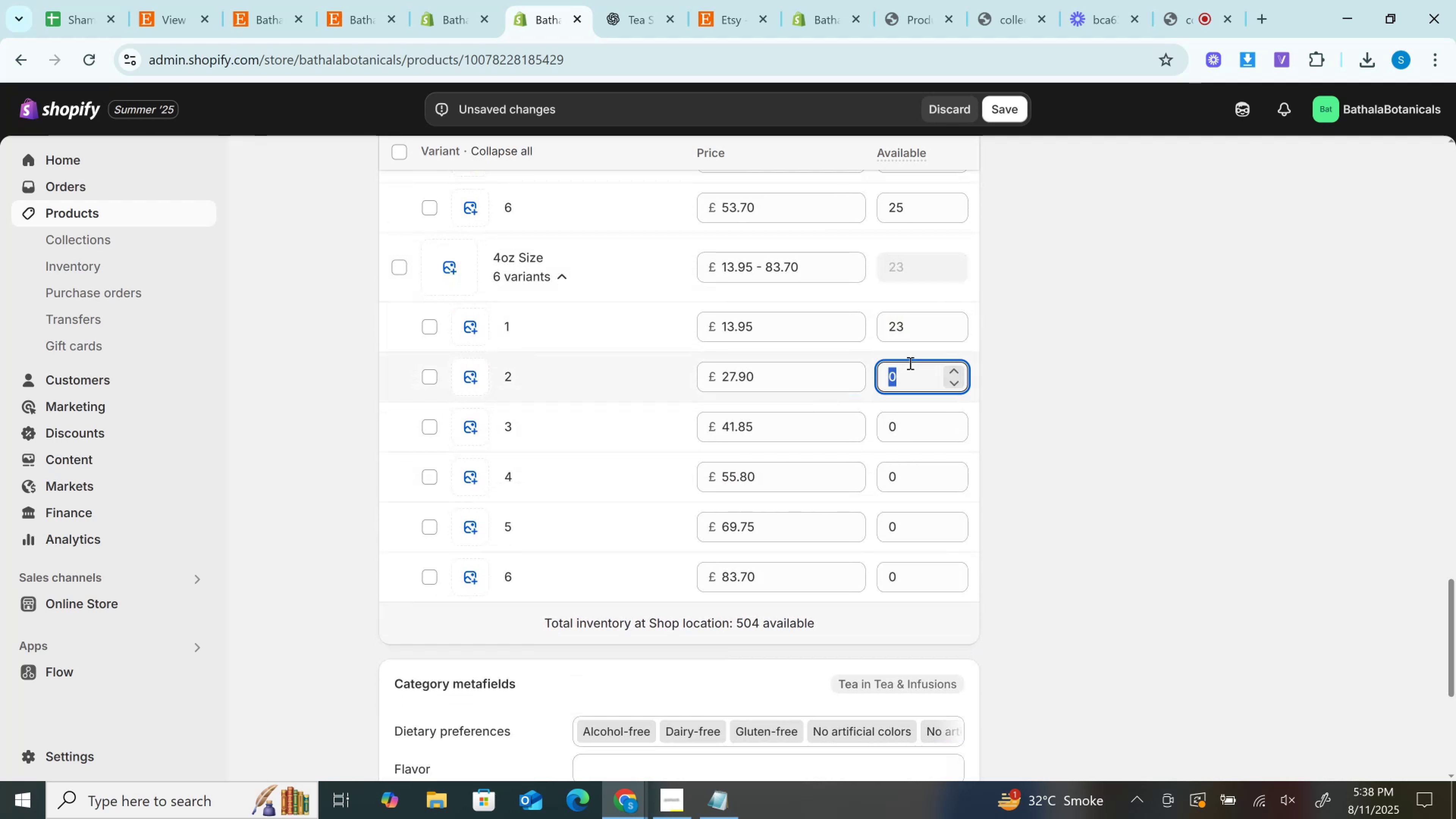 
scroll: coordinate [909, 363], scroll_direction: down, amount: 6.0
 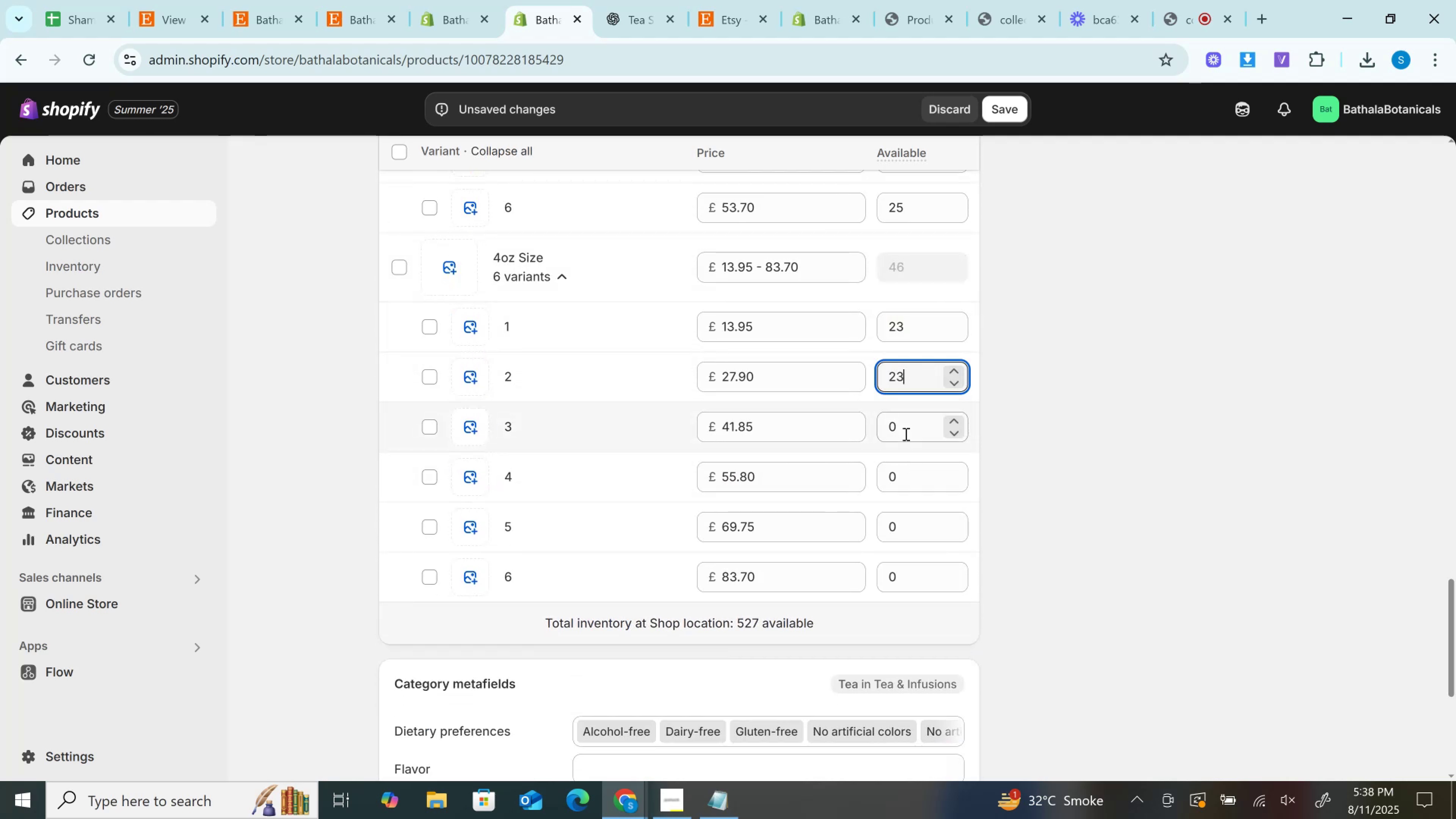 
key(Control+ControlLeft)
 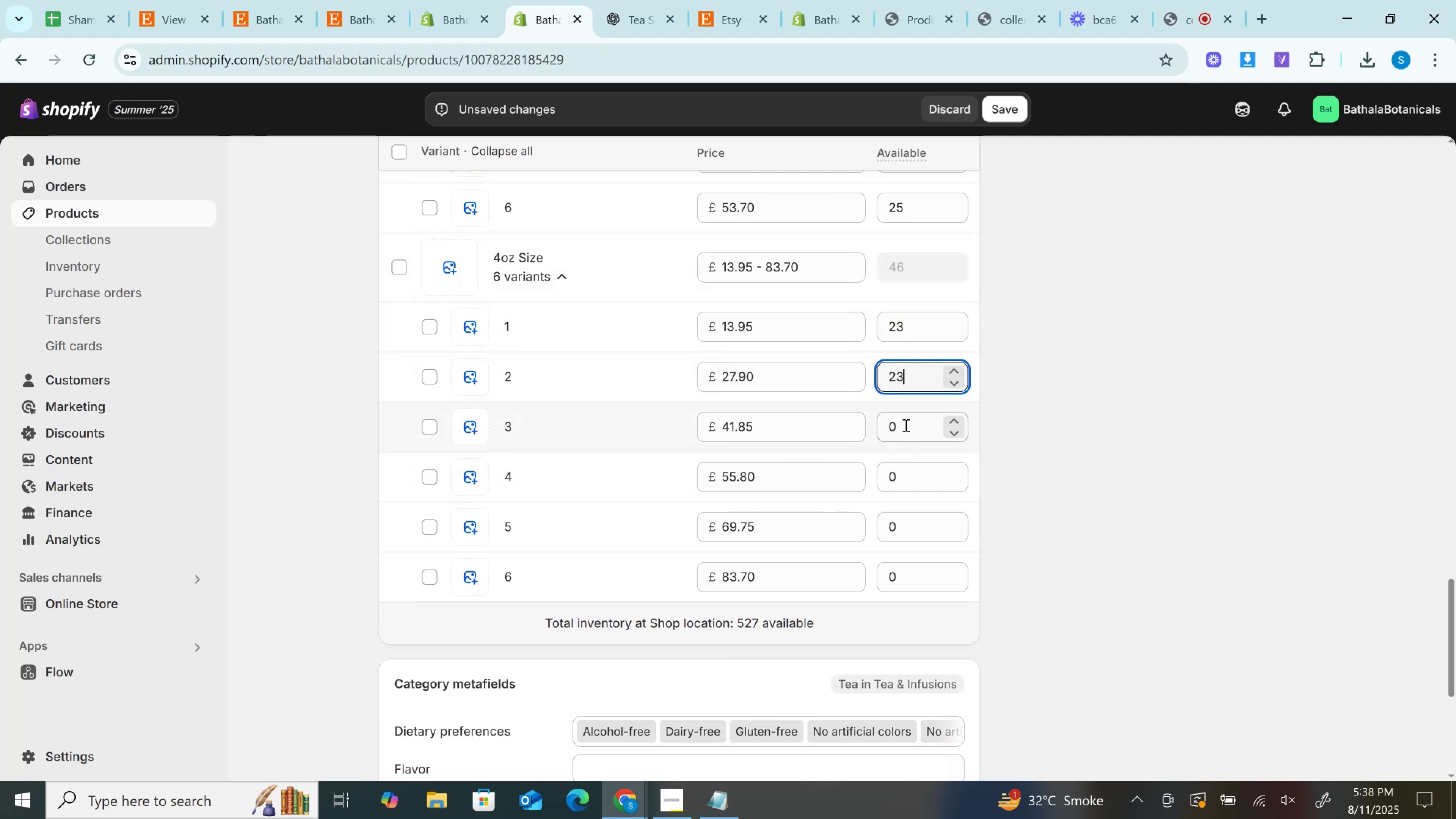 
left_click([905, 425])
 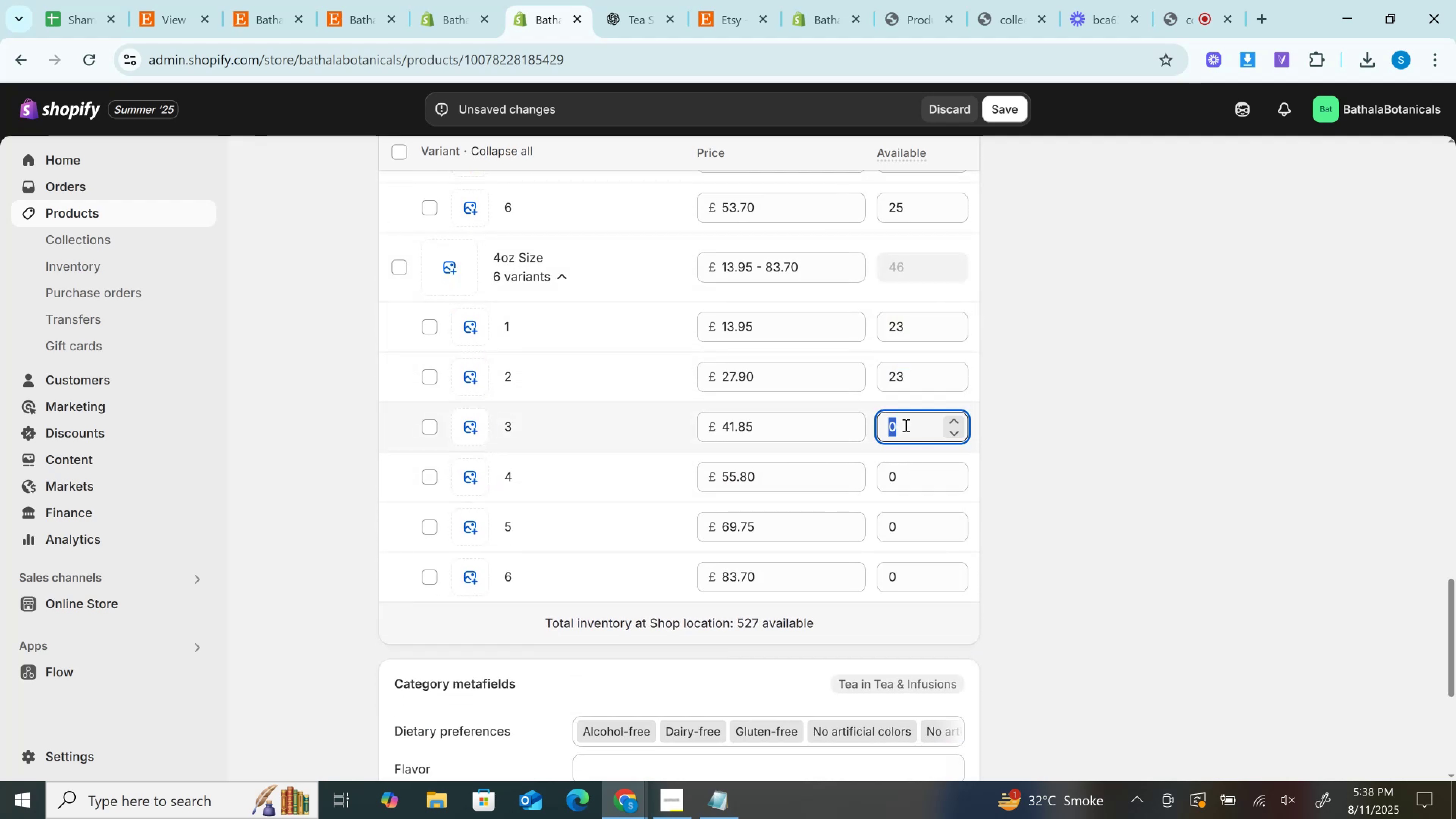 
key(Control+V)
 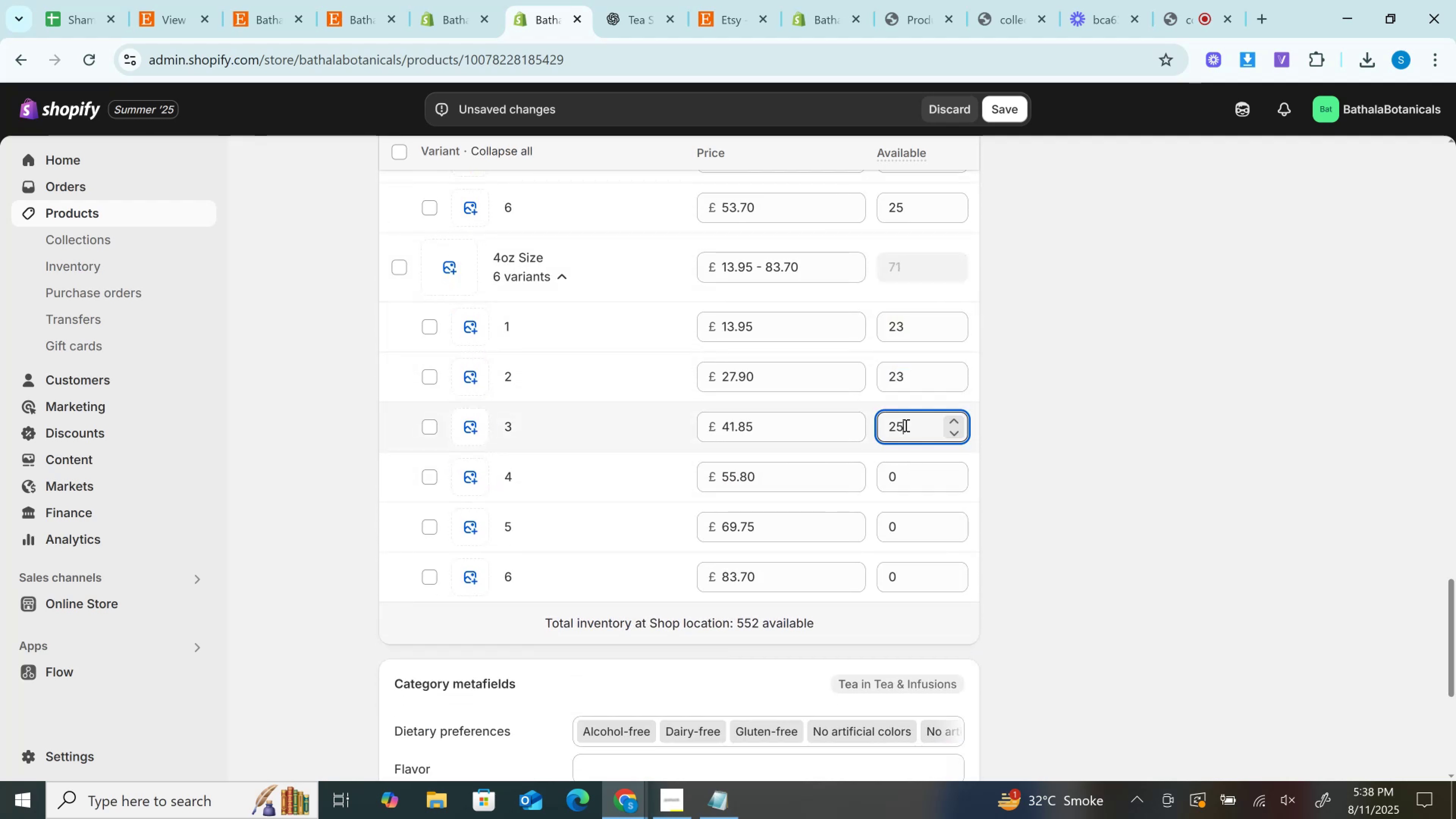 
scroll: coordinate [905, 425], scroll_direction: down, amount: 6.0
 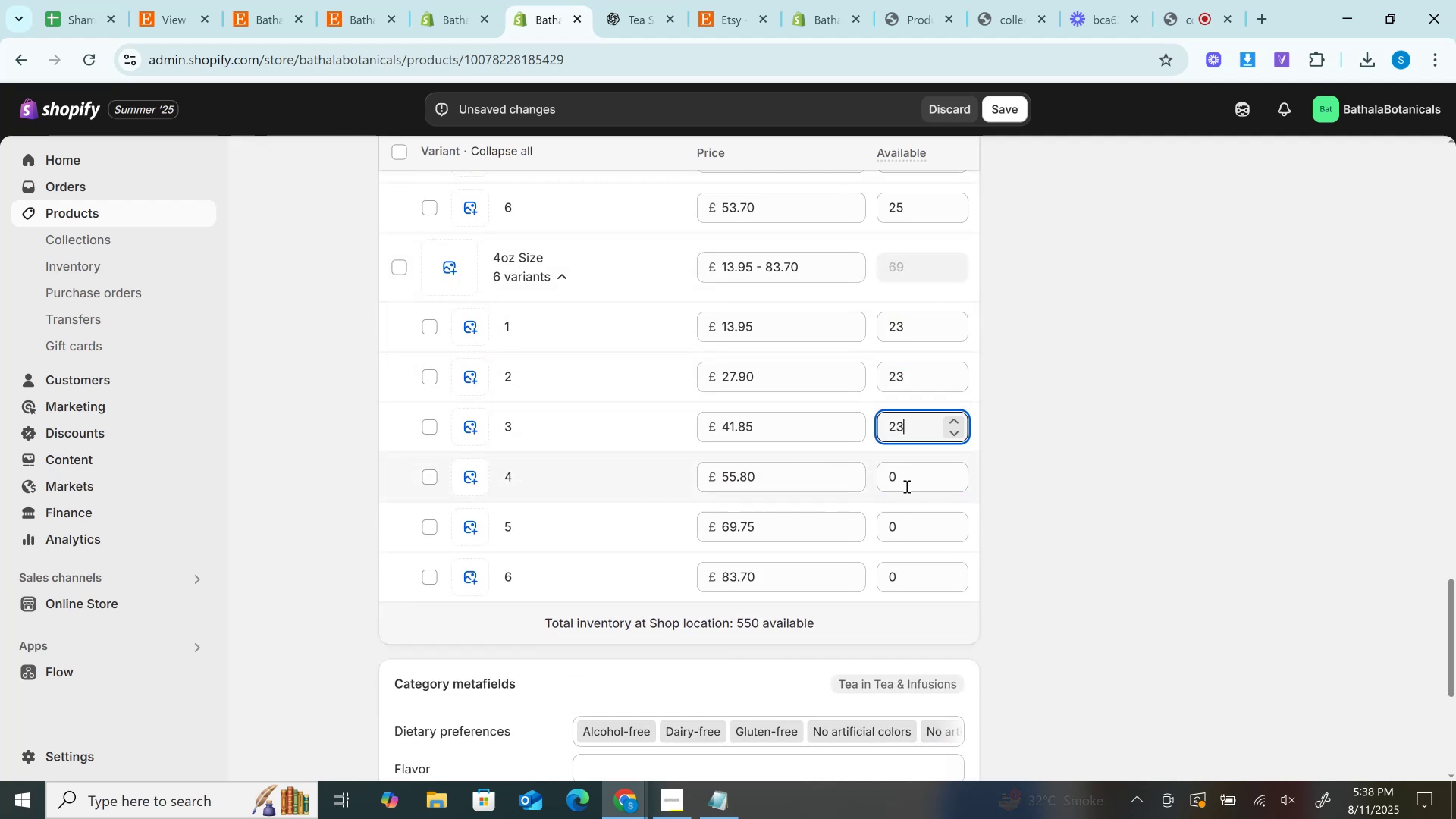 
left_click([904, 480])
 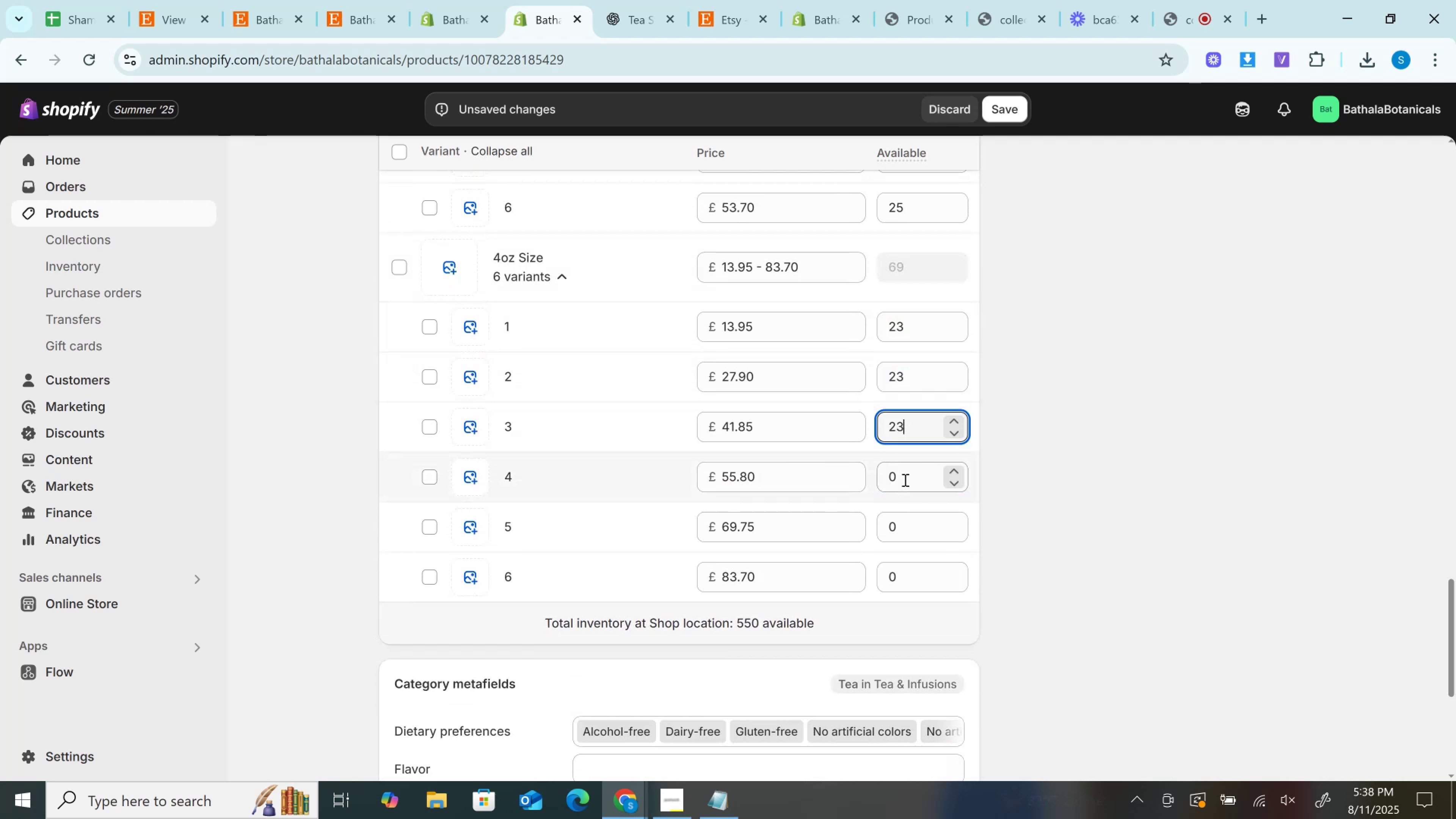 
key(Control+V)
 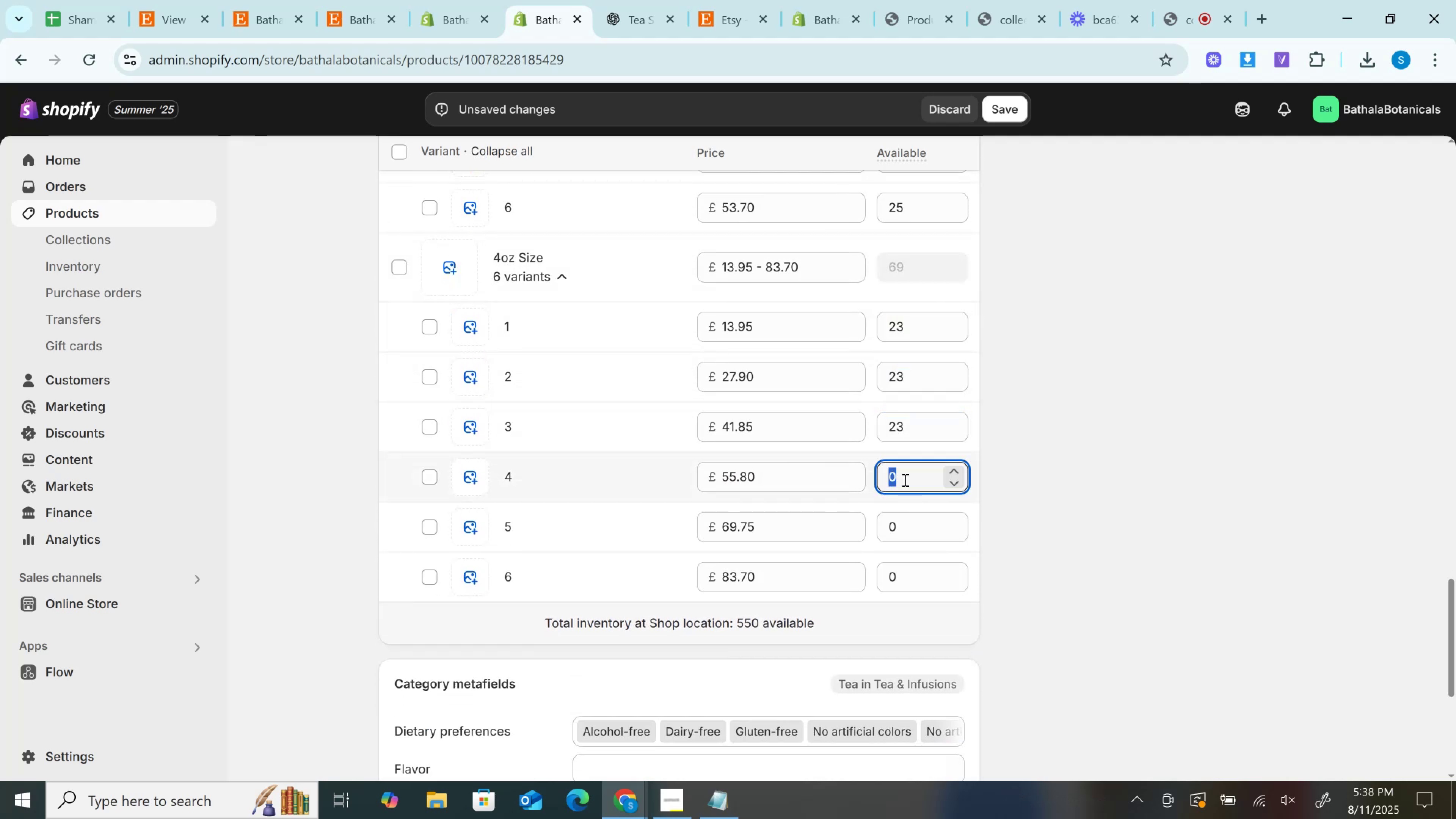 
scroll: coordinate [904, 480], scroll_direction: down, amount: 6.0
 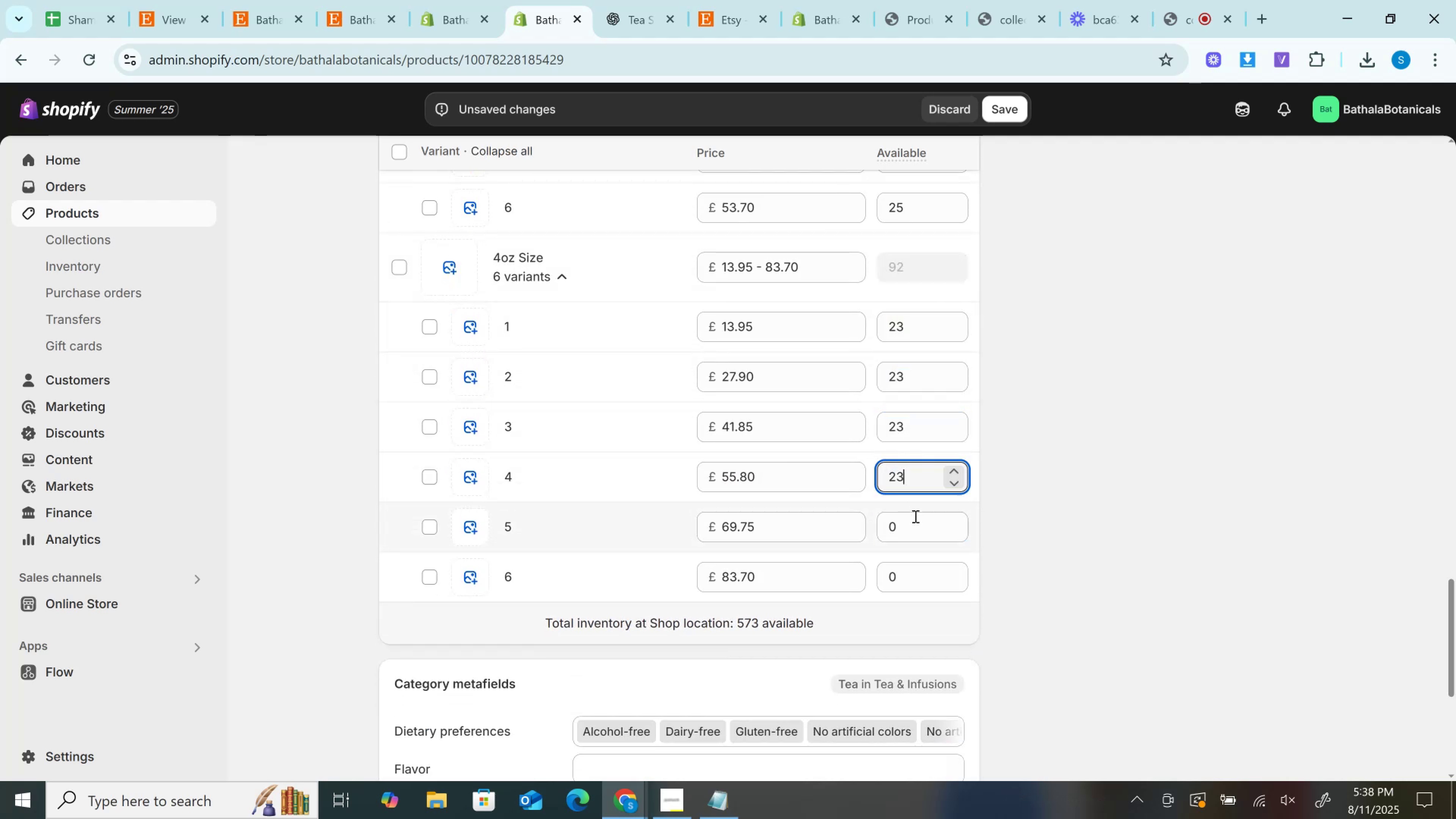 
left_click([915, 518])
 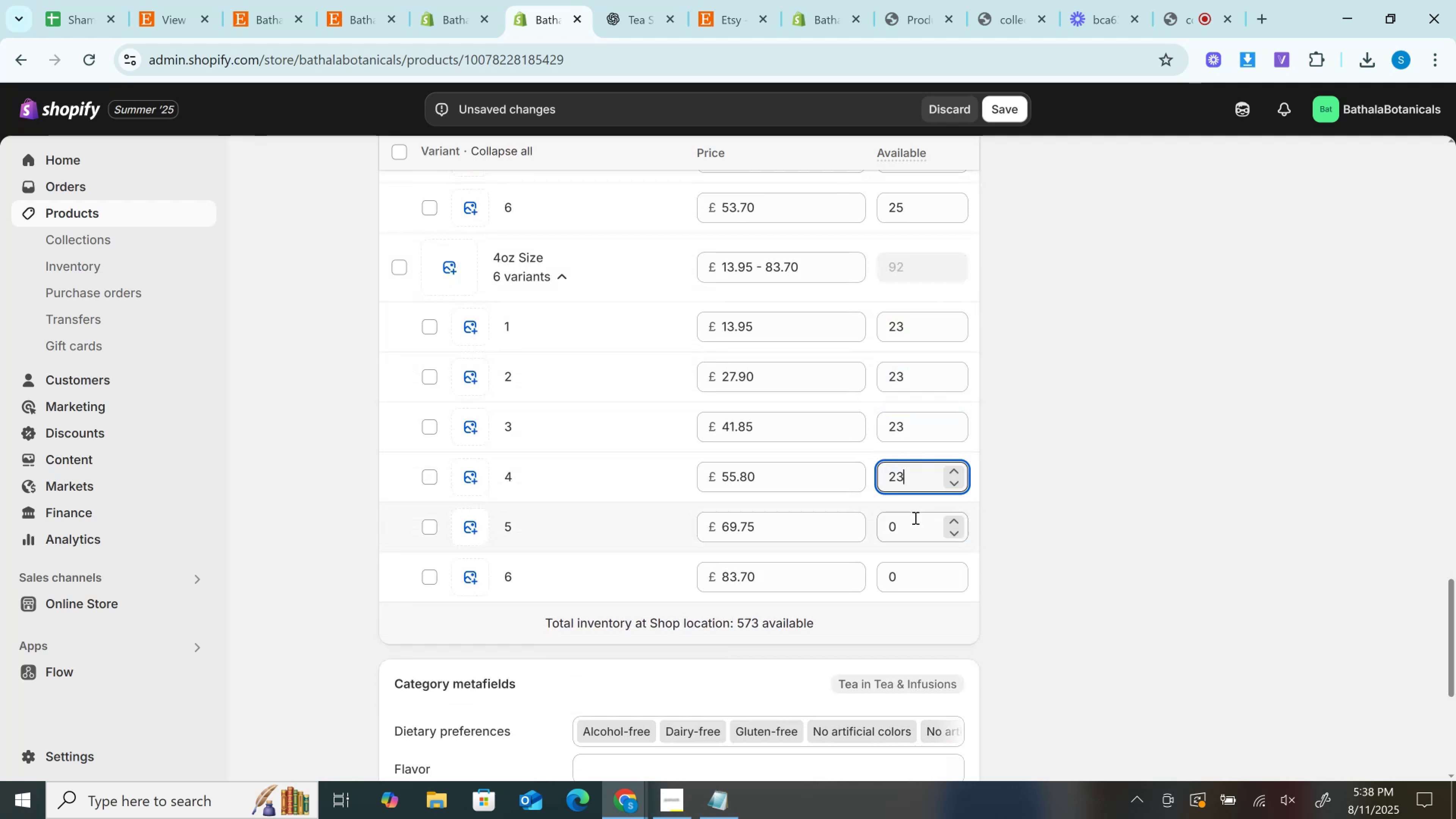 
key(Control+ControlLeft)
 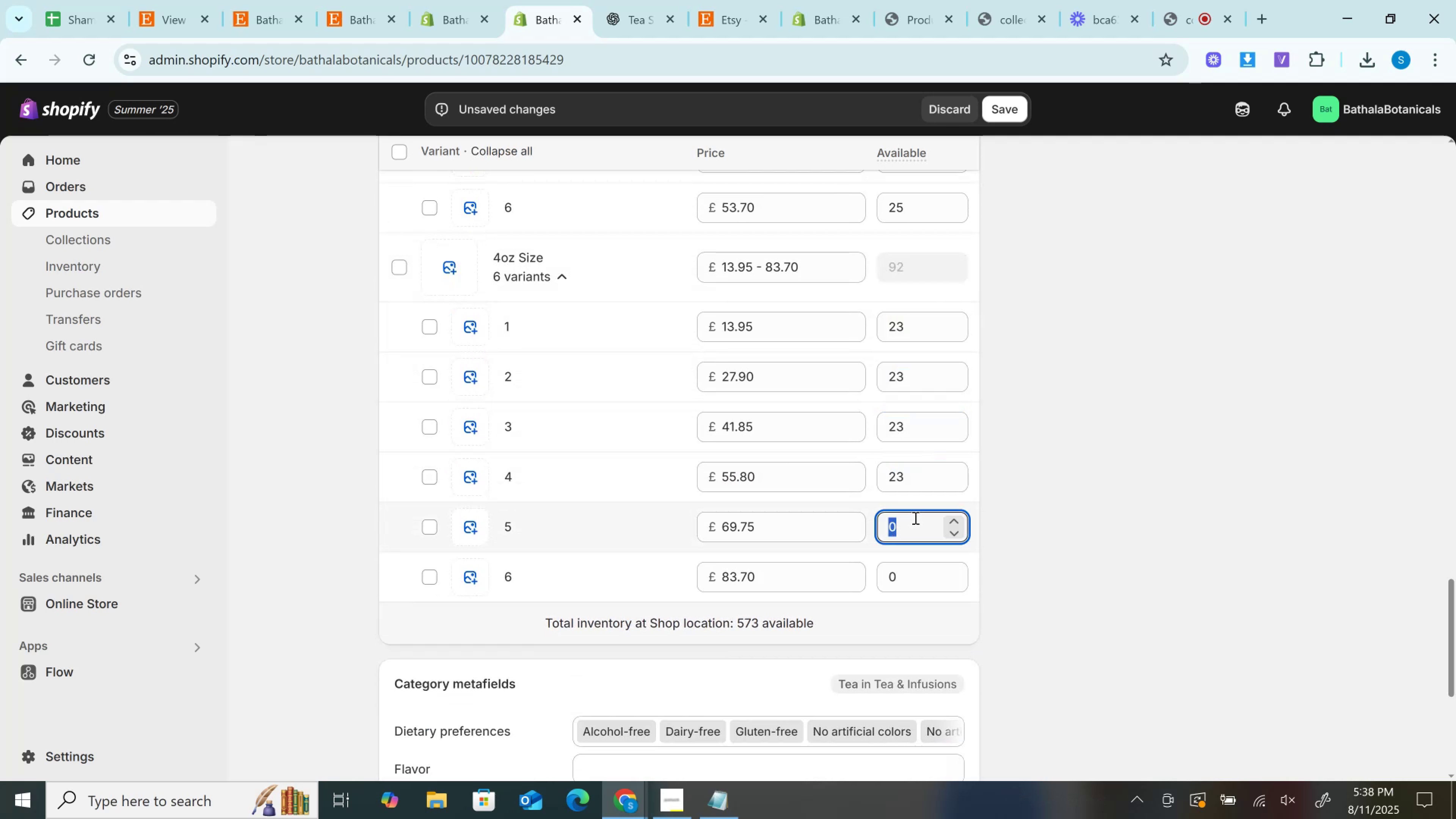 
key(Control+V)
 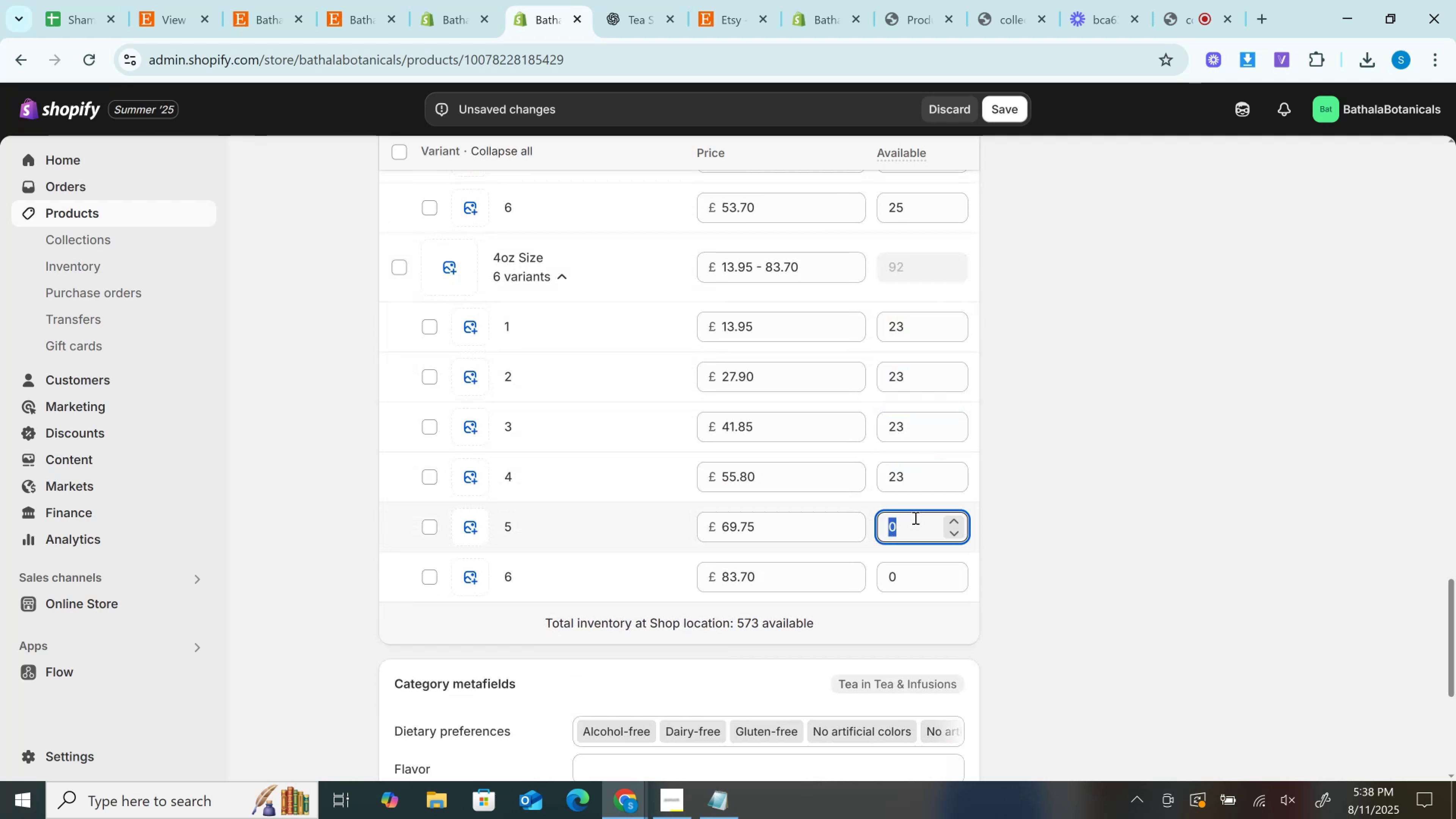 
scroll: coordinate [915, 518], scroll_direction: down, amount: 11.0
 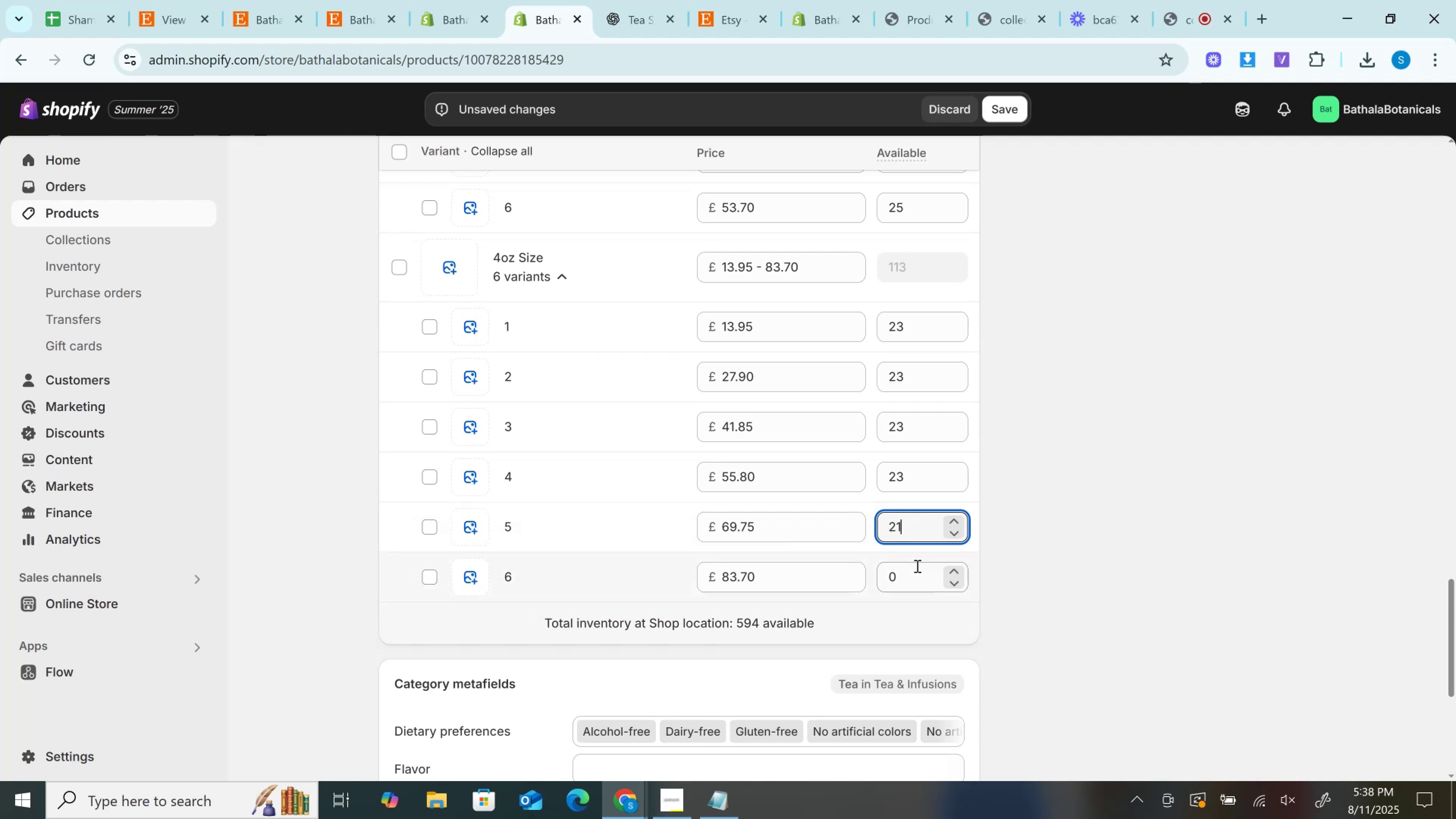 
left_click([916, 566])
 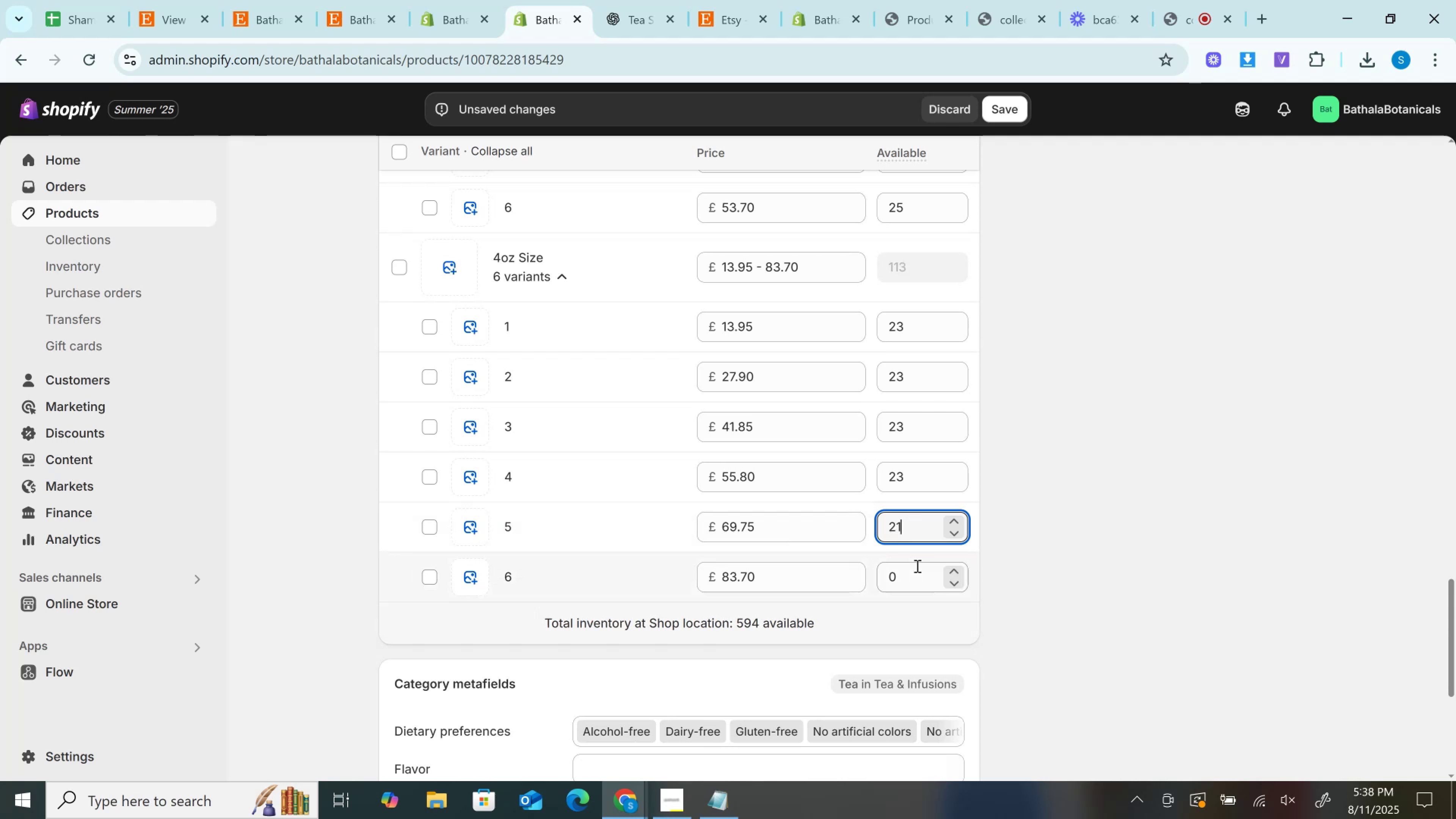 
key(Control+V)
 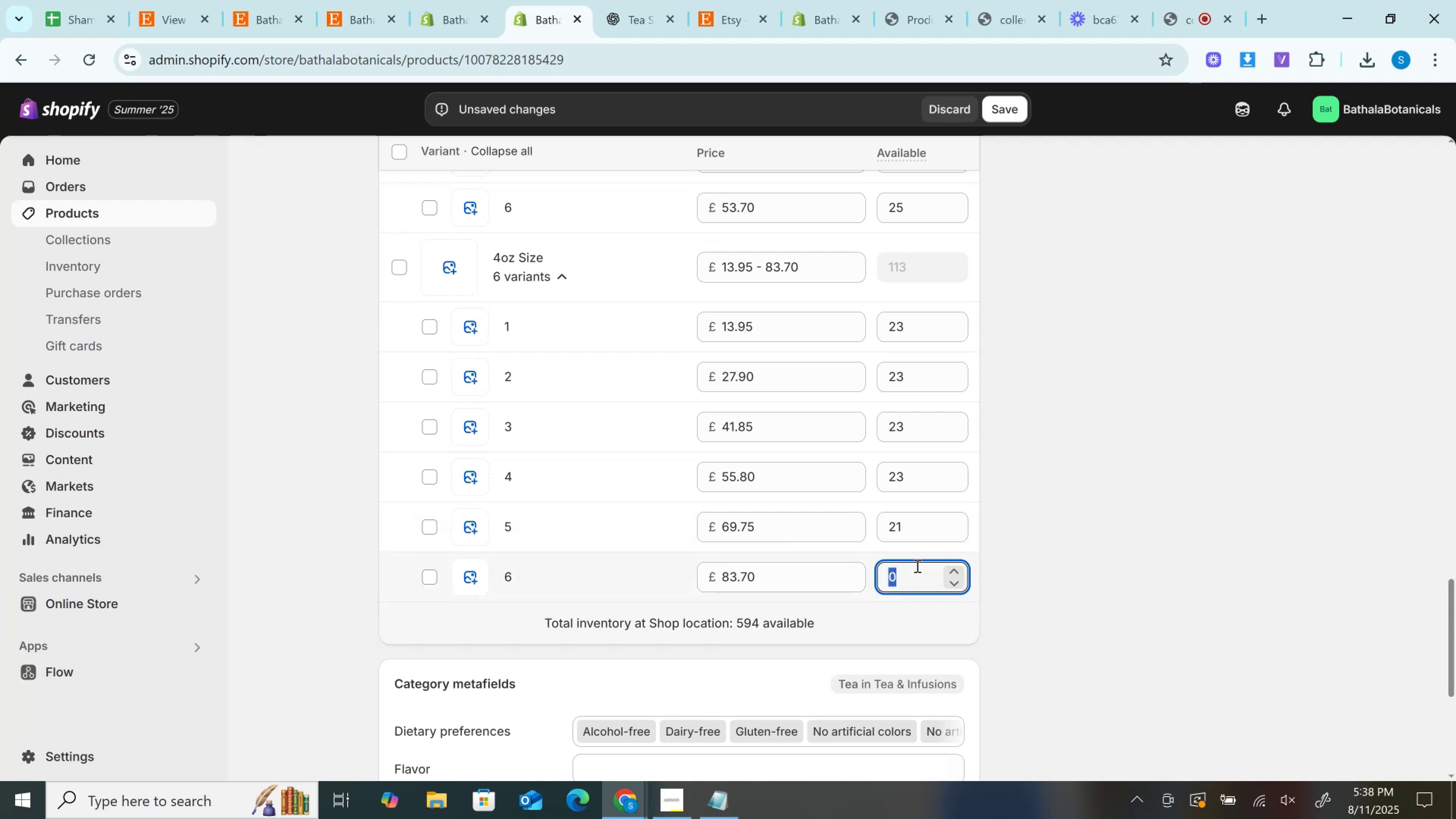 
scroll: coordinate [918, 565], scroll_direction: down, amount: 13.0
 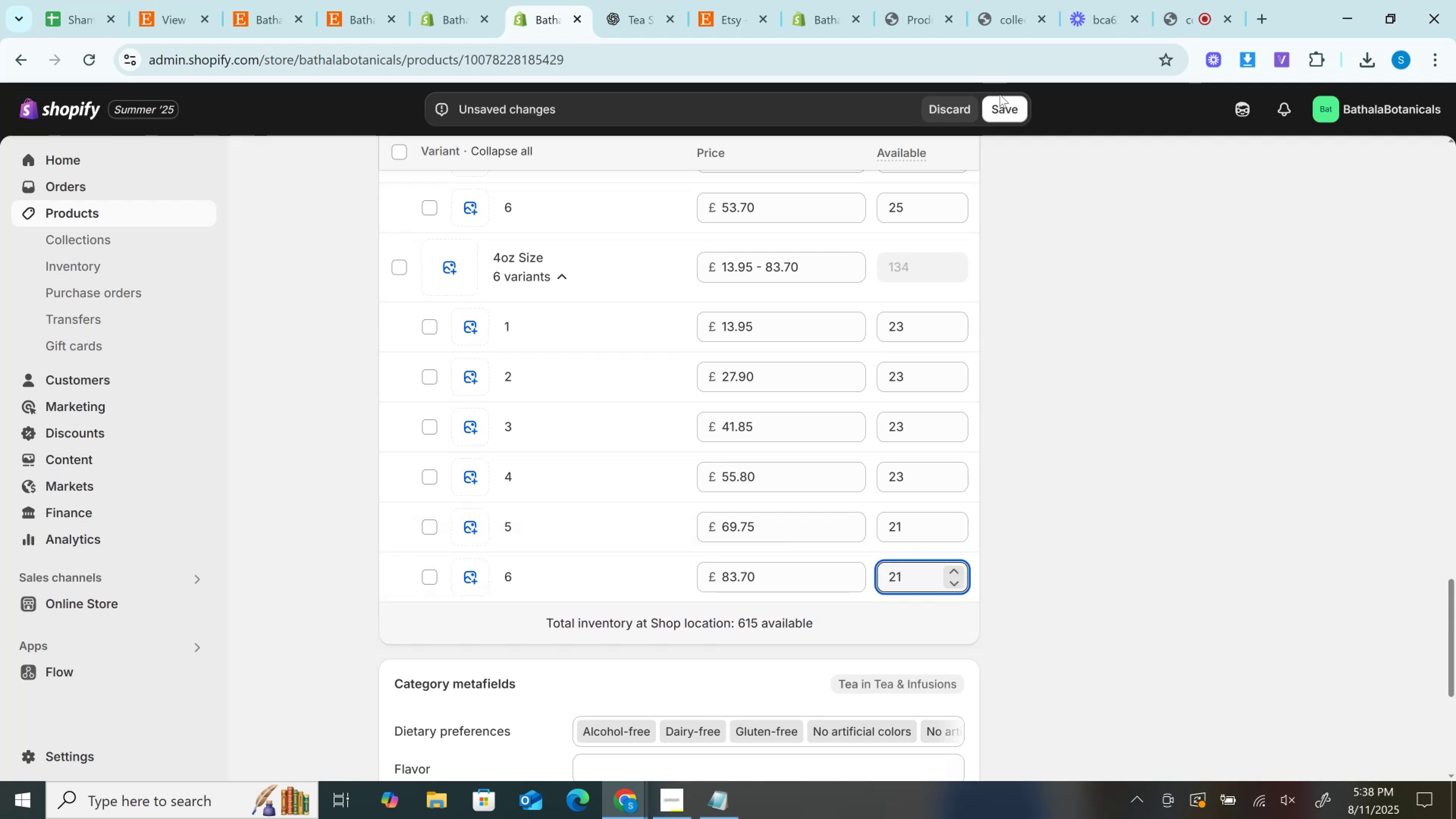 
left_click([1002, 102])
 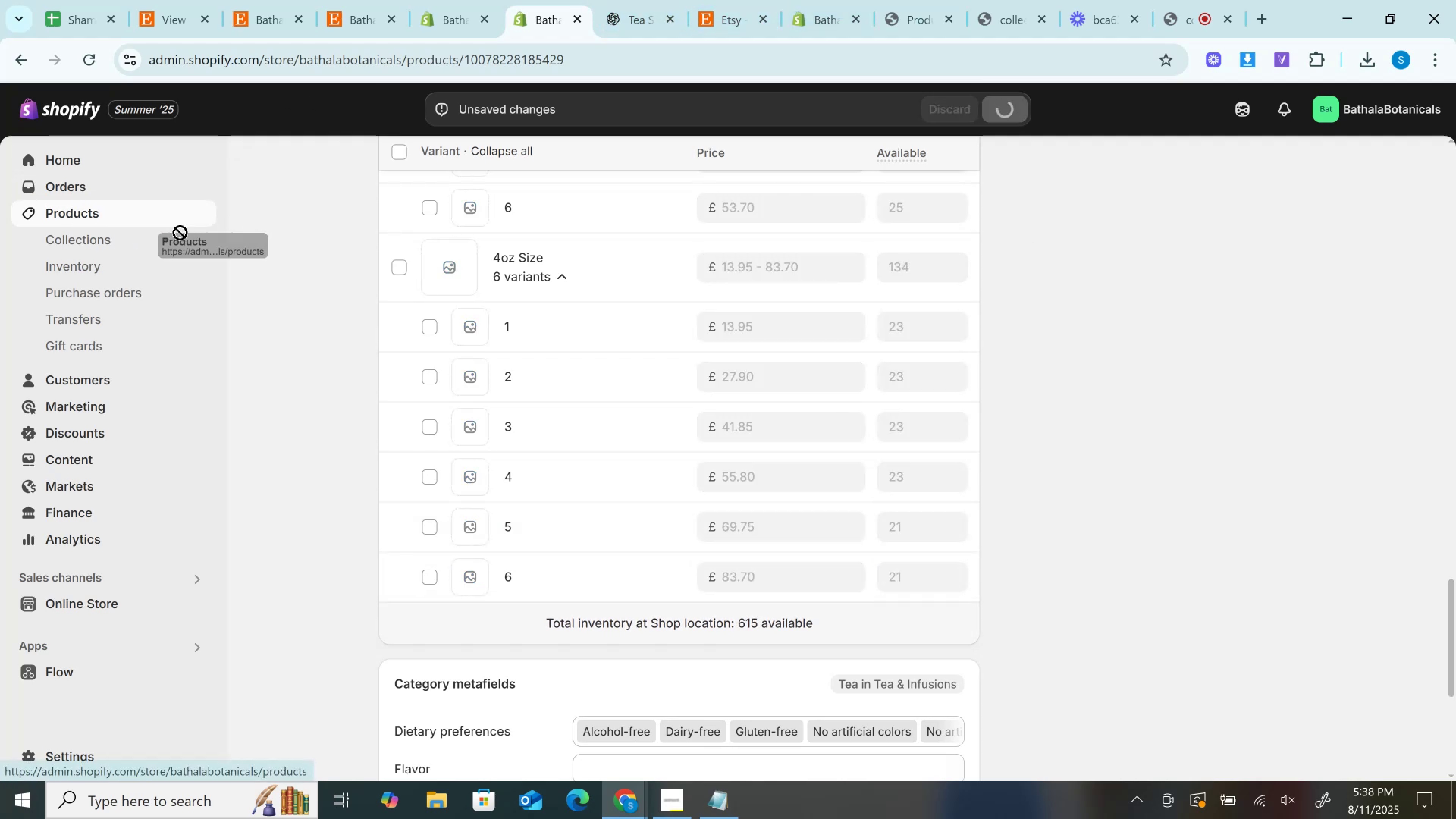 
wait(5.21)
 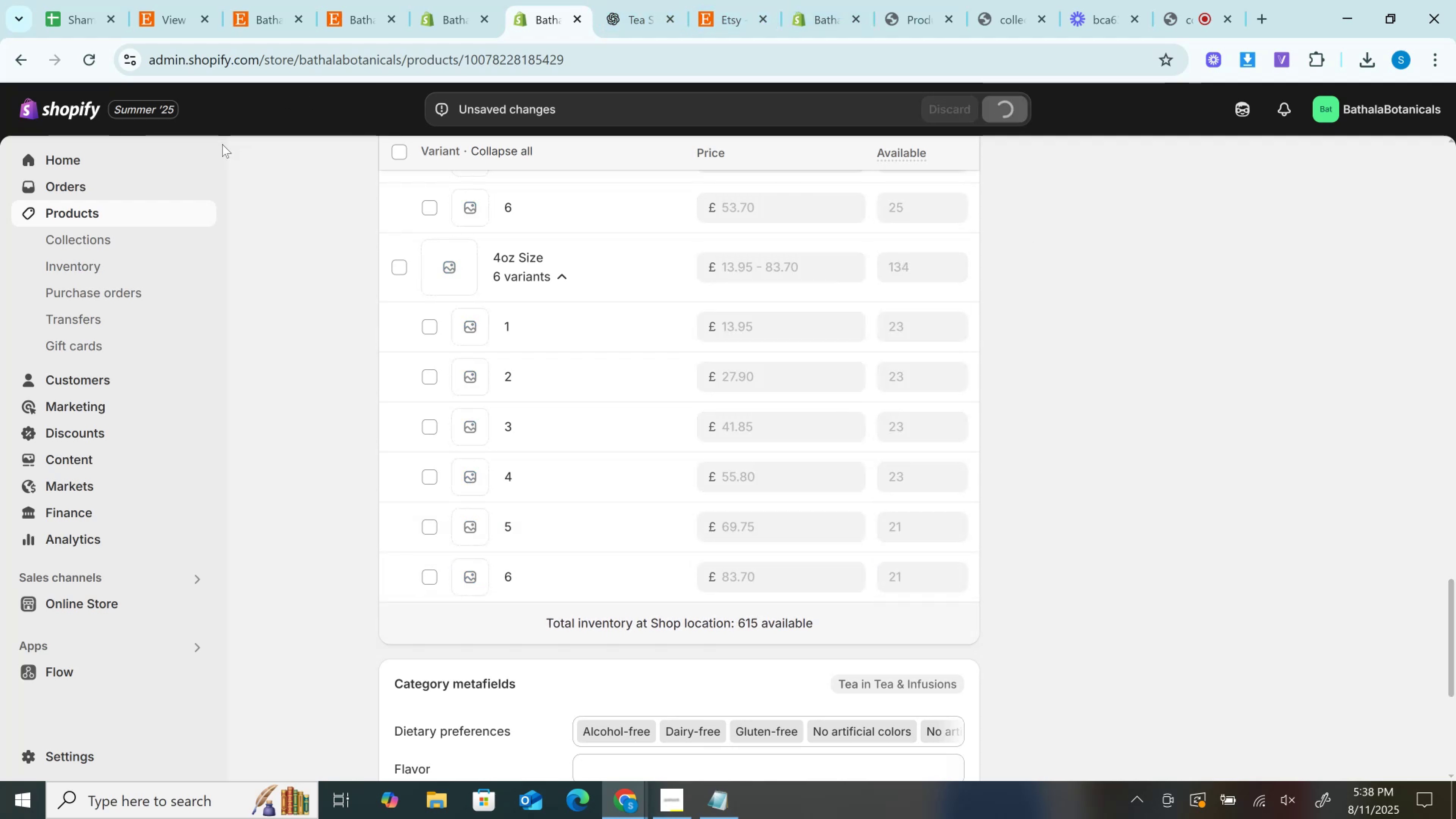 
left_click([171, 213])
 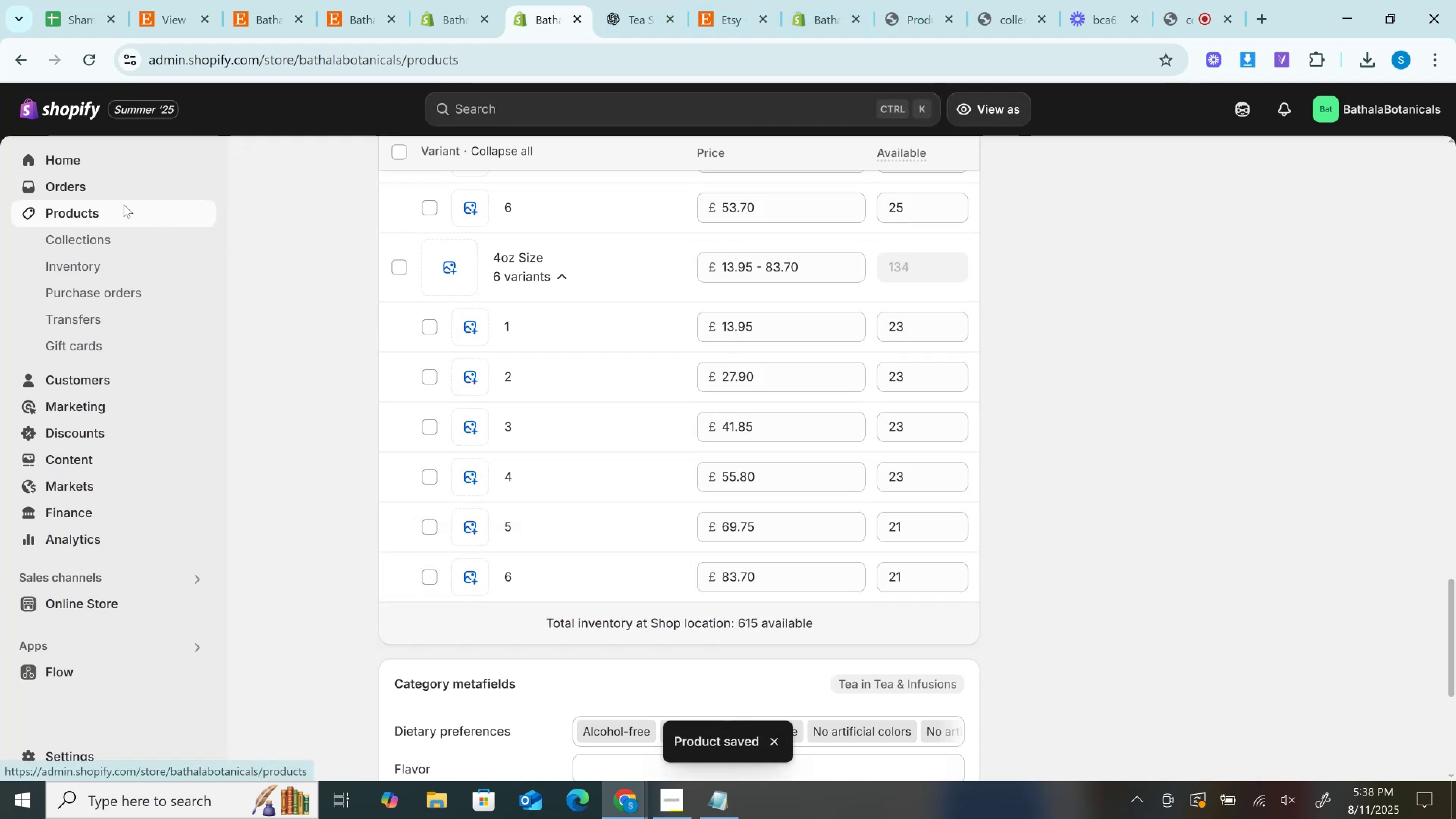 
left_click([124, 204])
 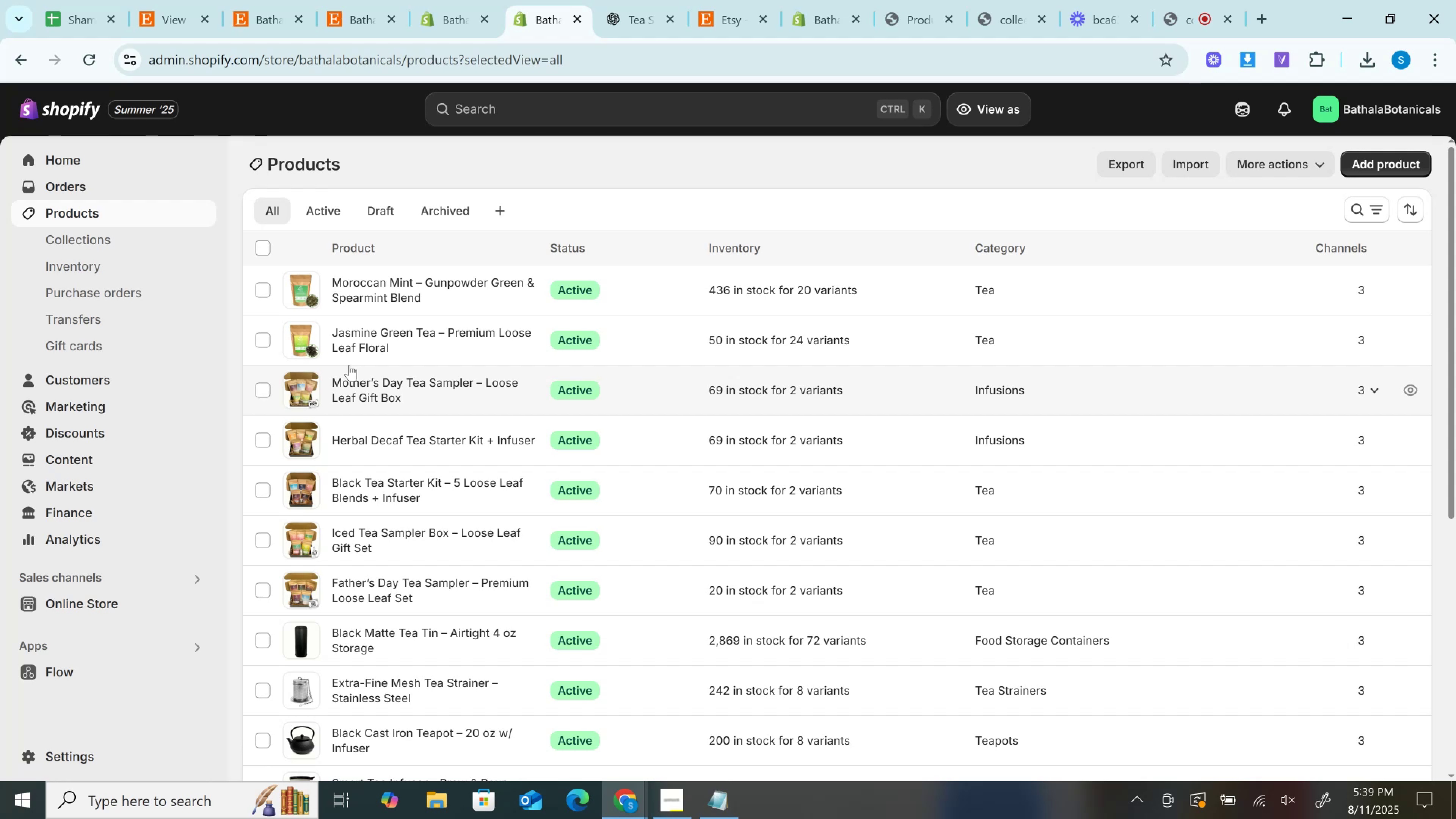 
wait(15.88)
 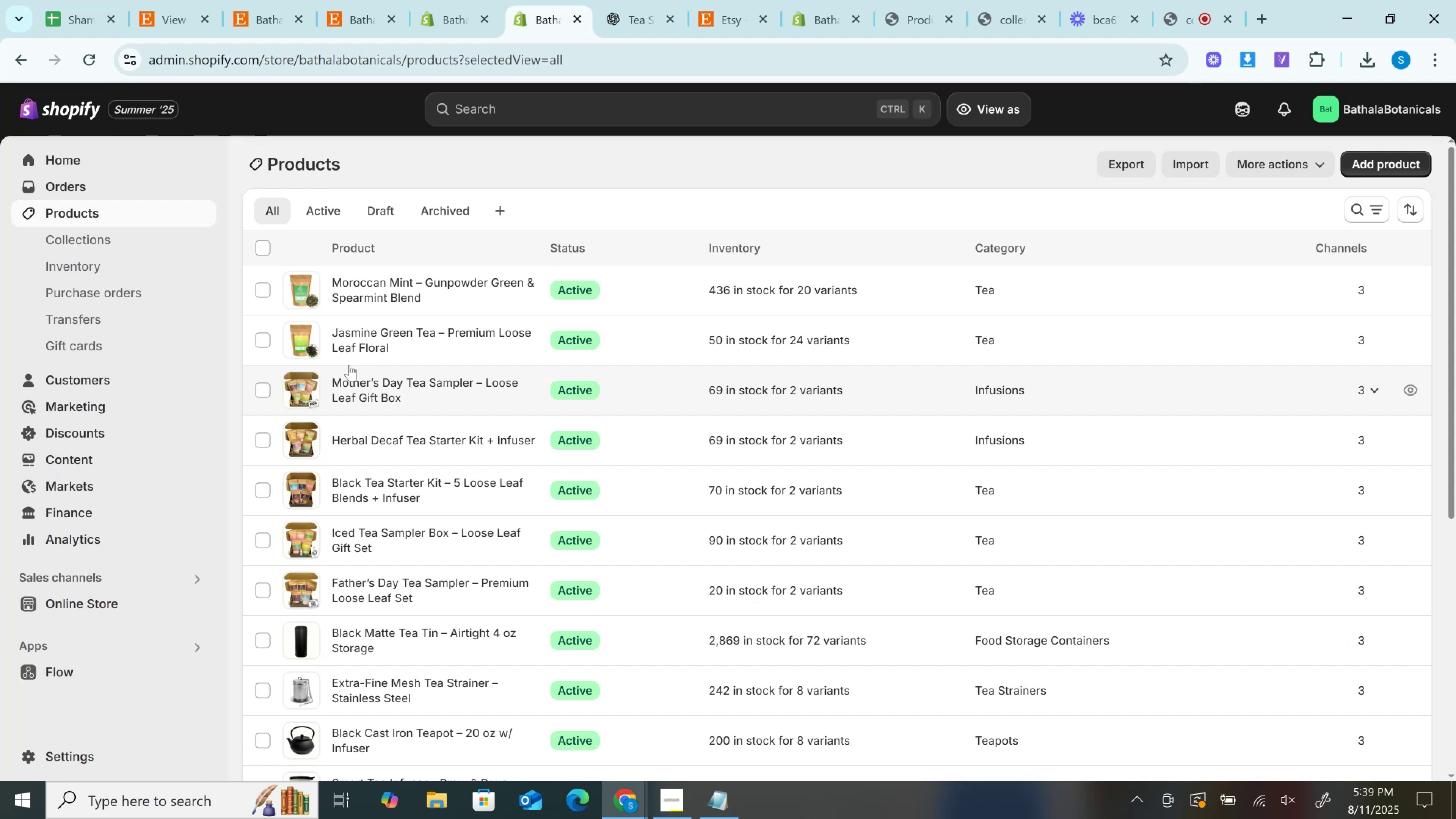 
left_click([818, 0])
 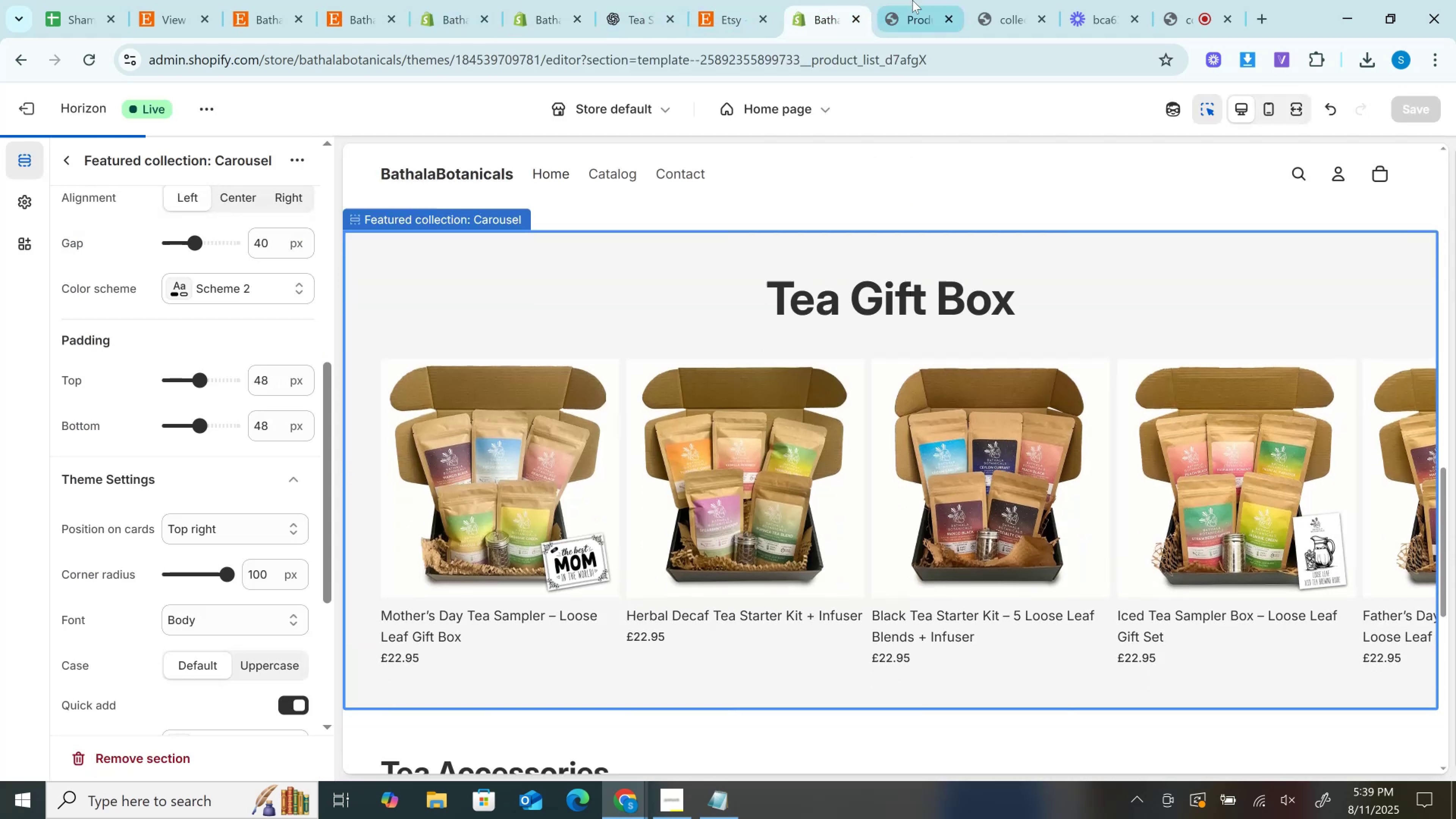 
left_click([913, 0])
 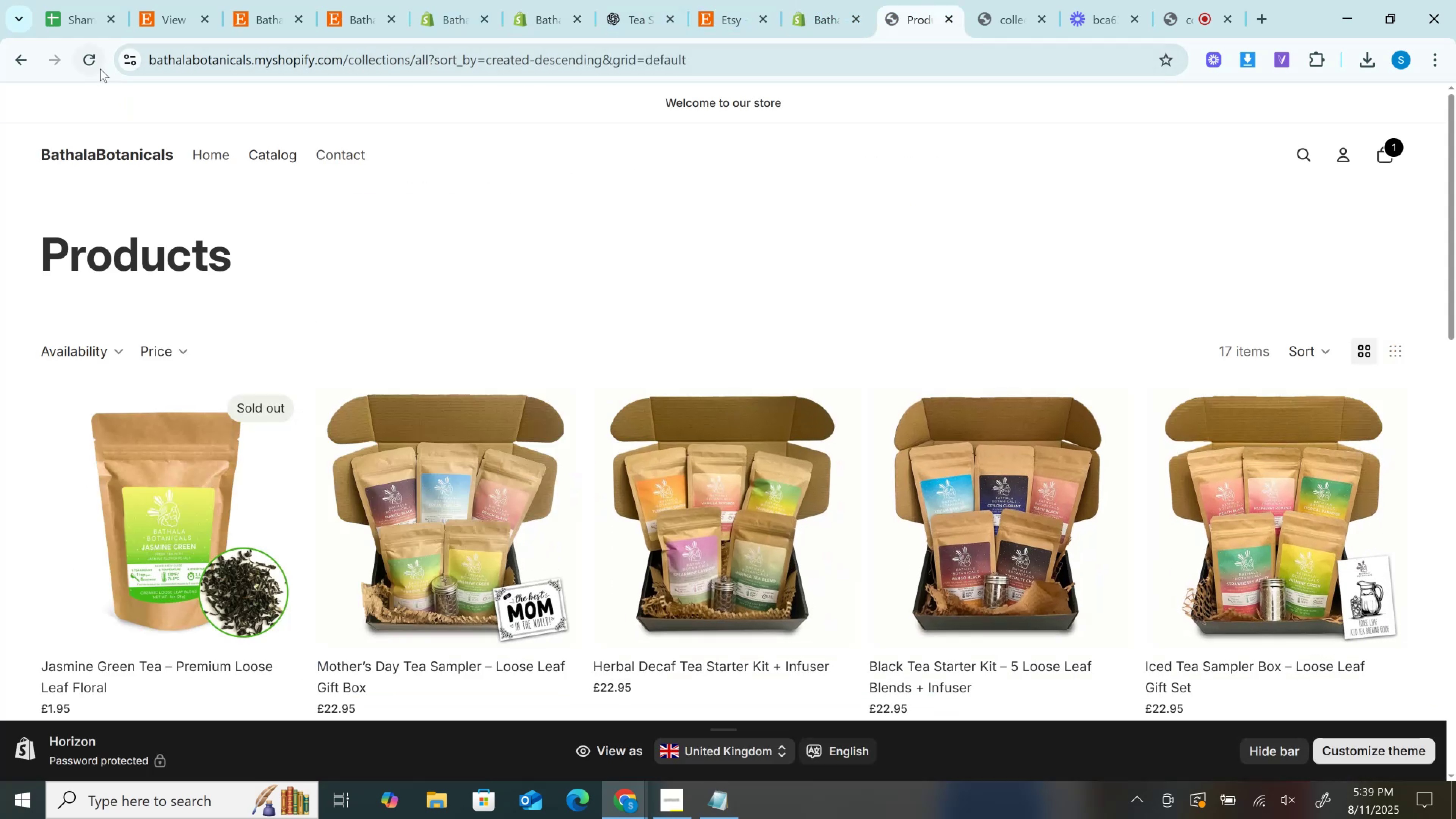 
left_click([98, 65])
 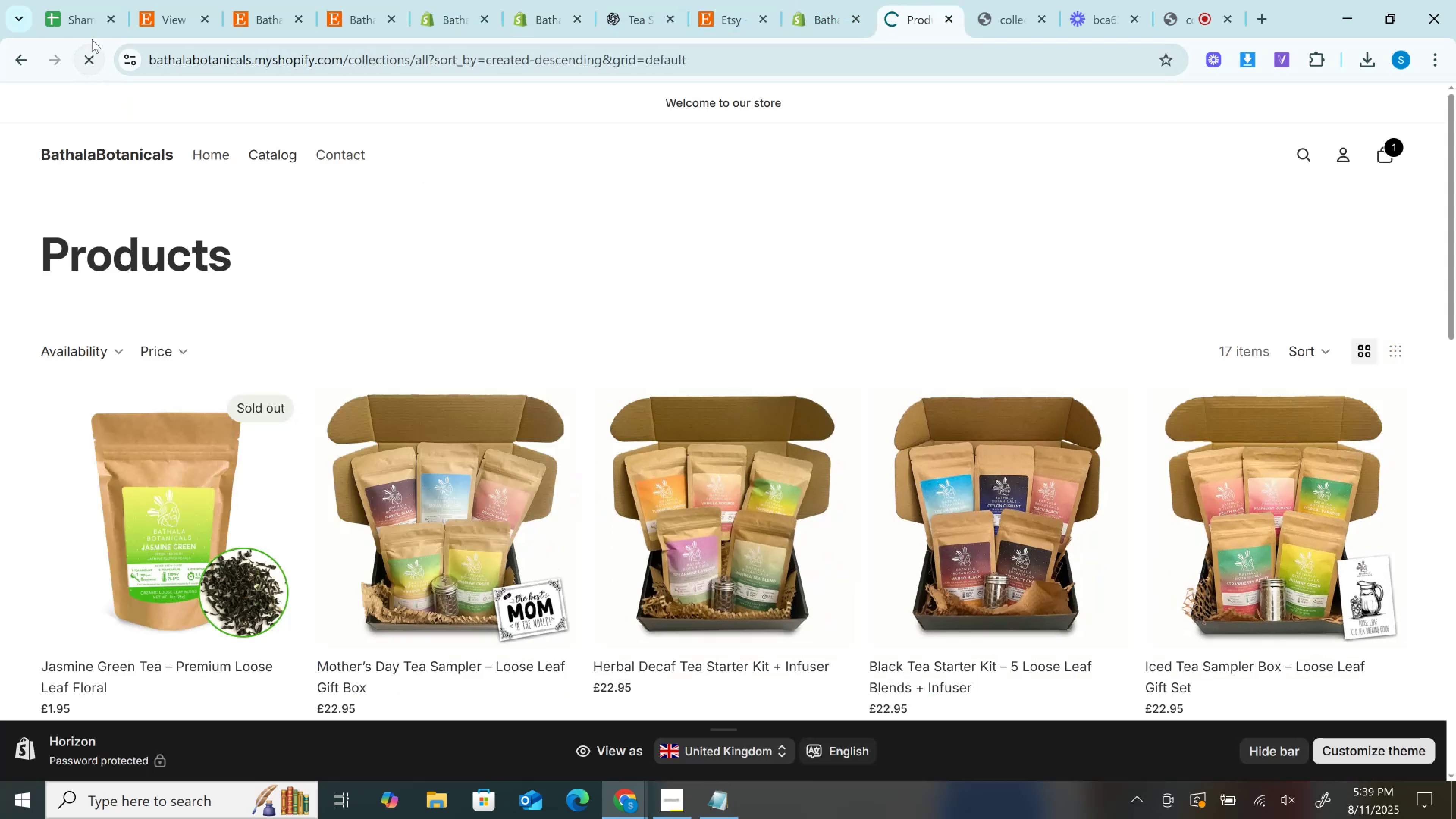 
mouse_move([63, 12])
 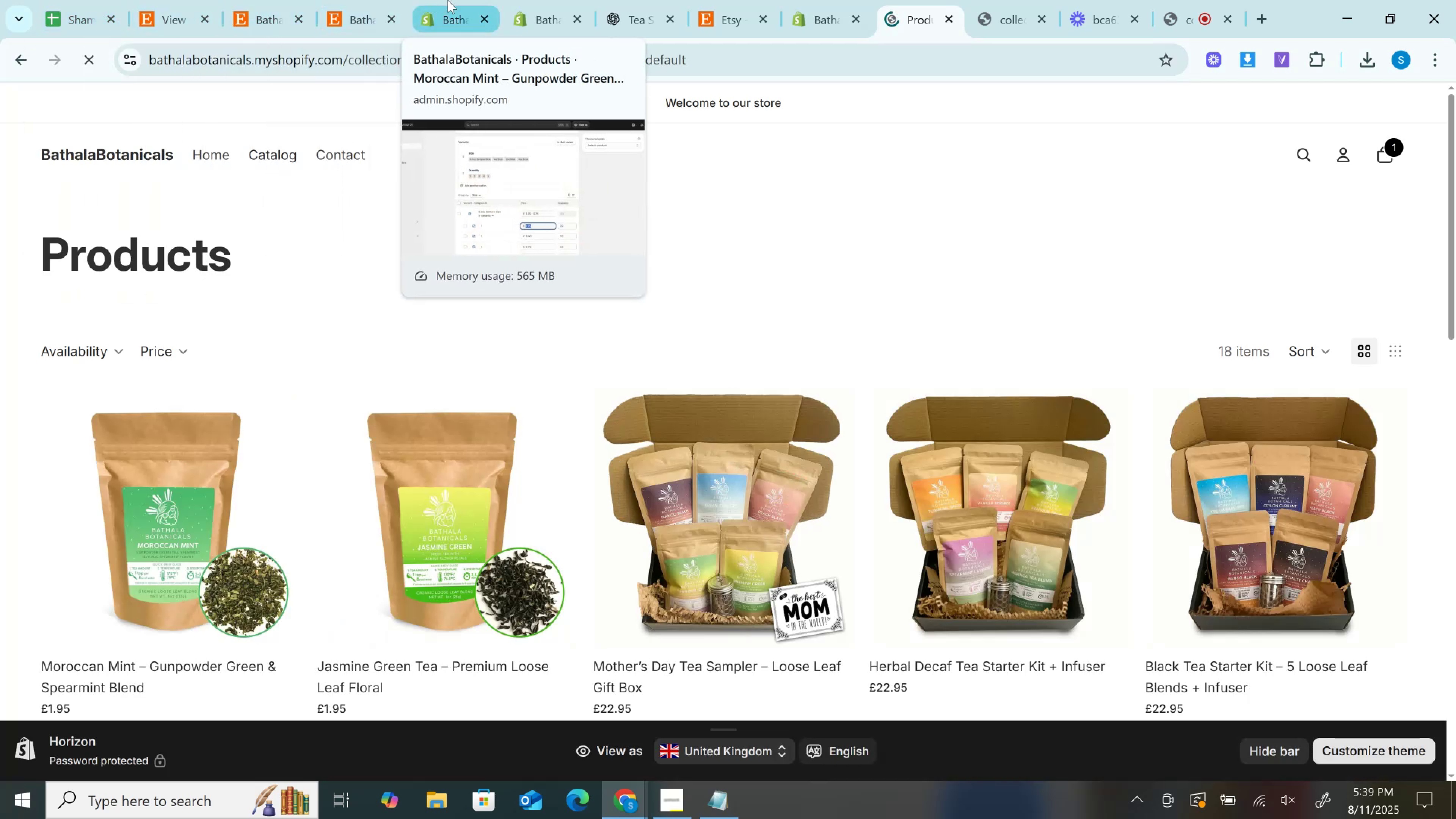 
double_click([397, 0])
 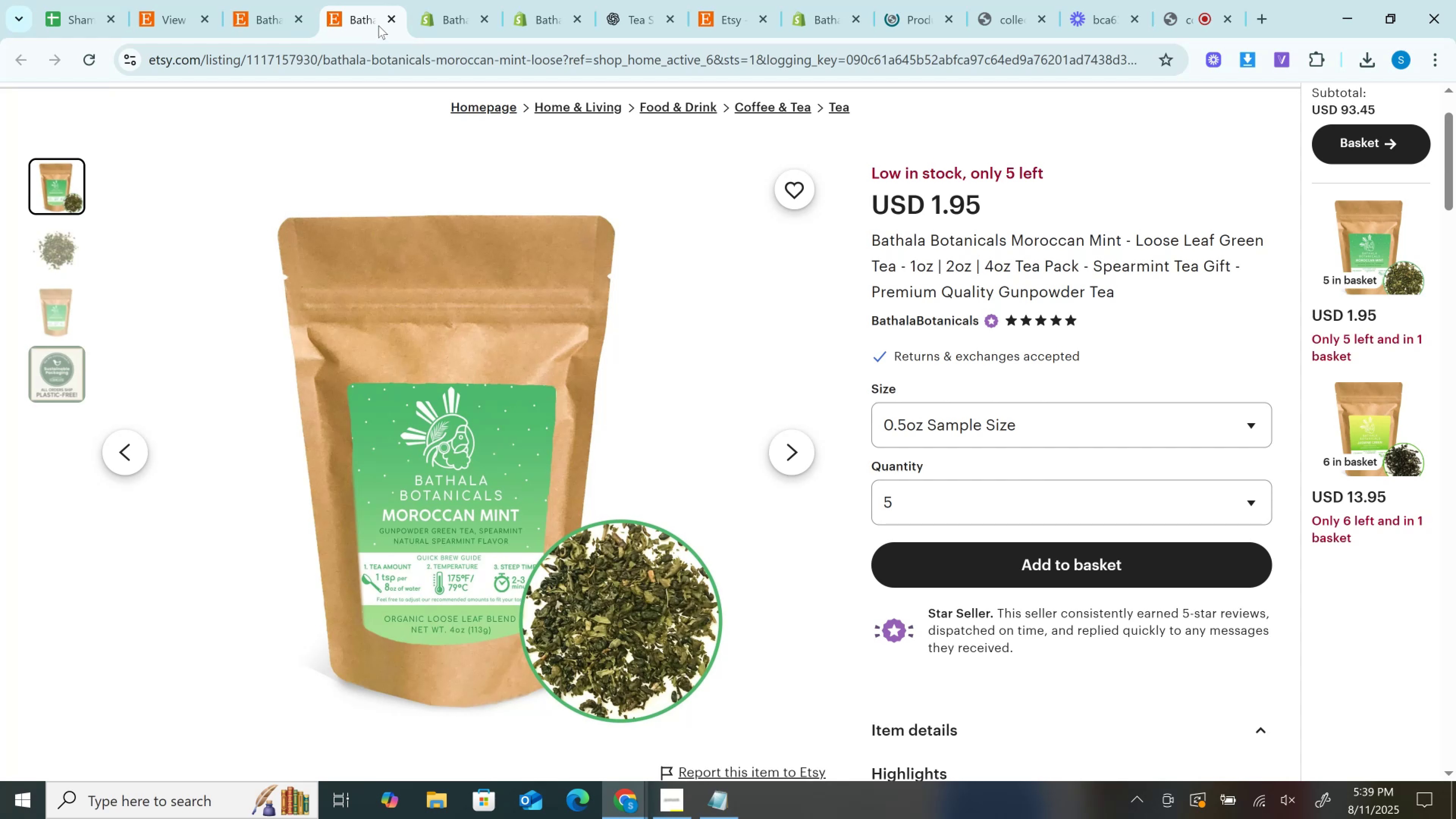 
left_click([395, 16])
 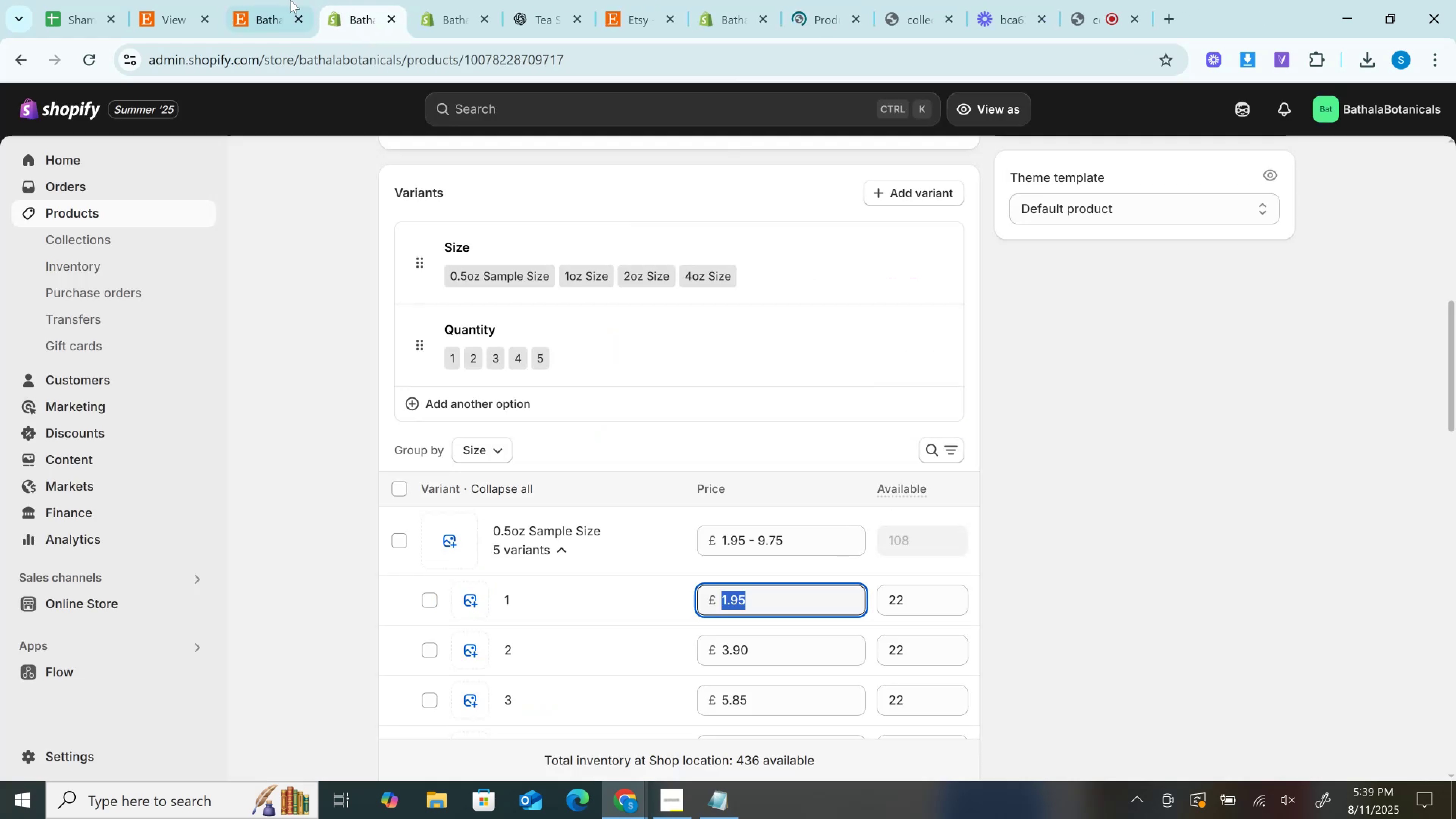 
left_click([290, 0])
 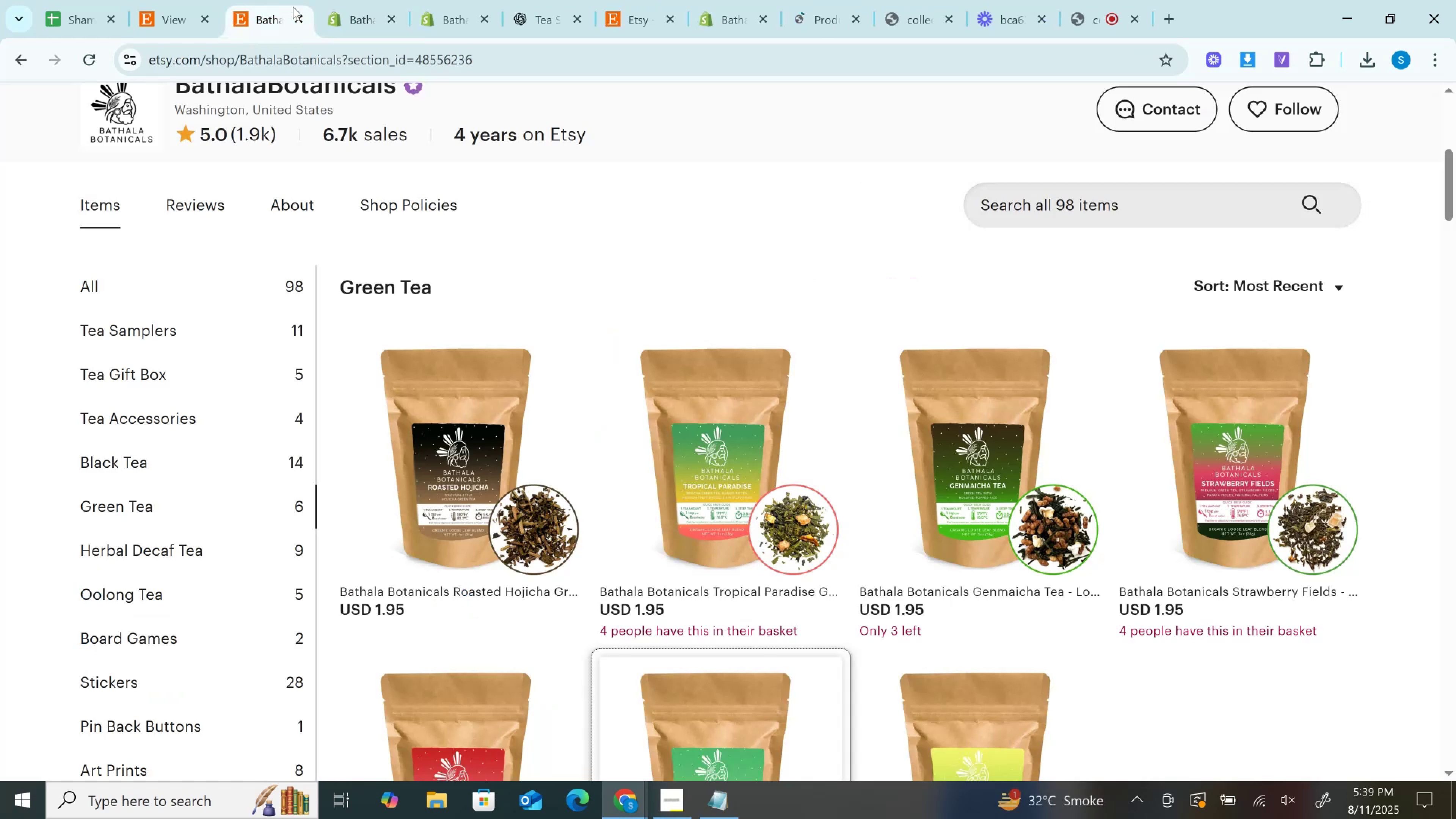 
scroll: coordinate [448, 266], scroll_direction: down, amount: 3.0
 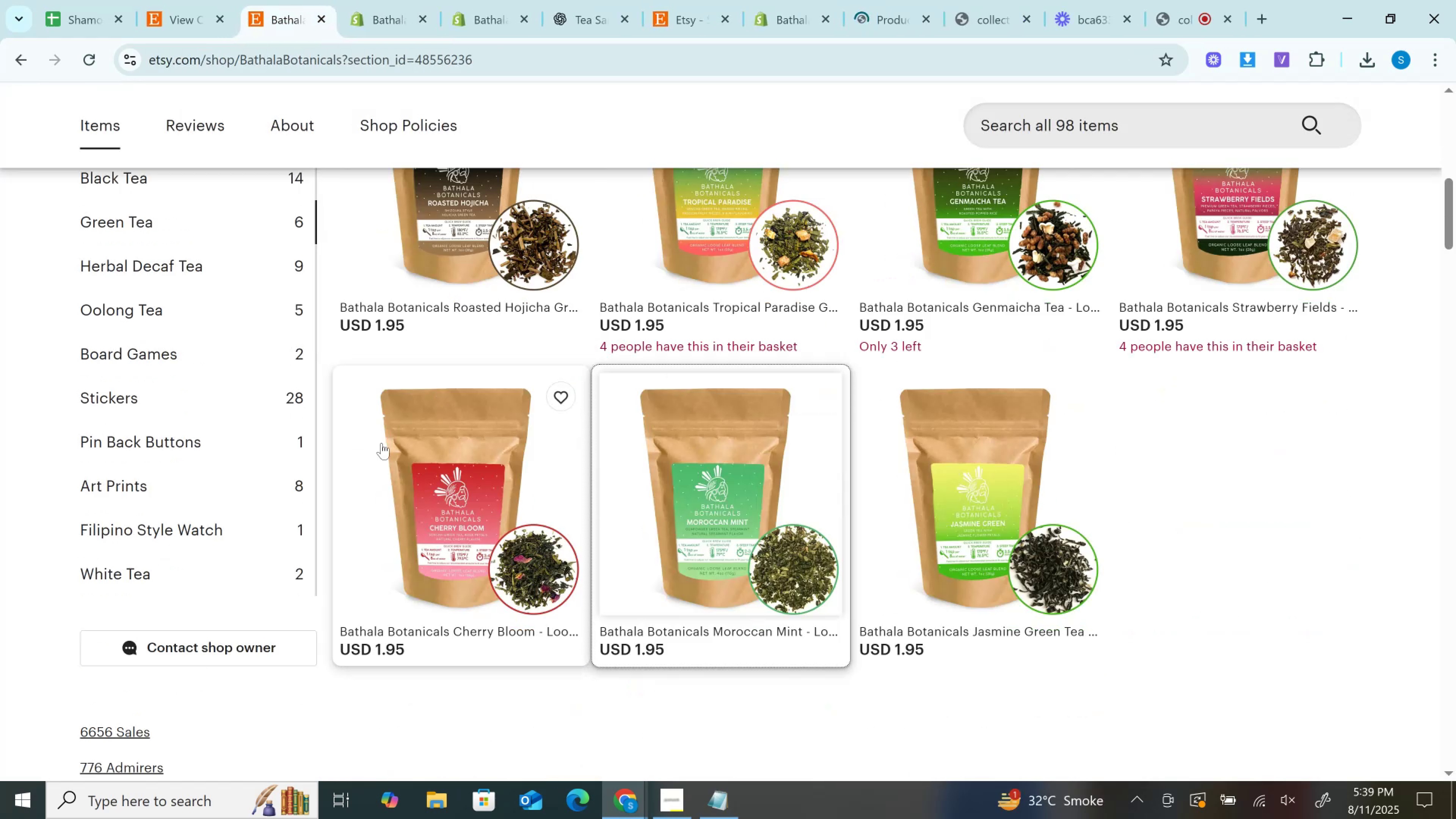 
hold_key(key=ControlLeft, duration=0.79)
left_click([440, 495])
 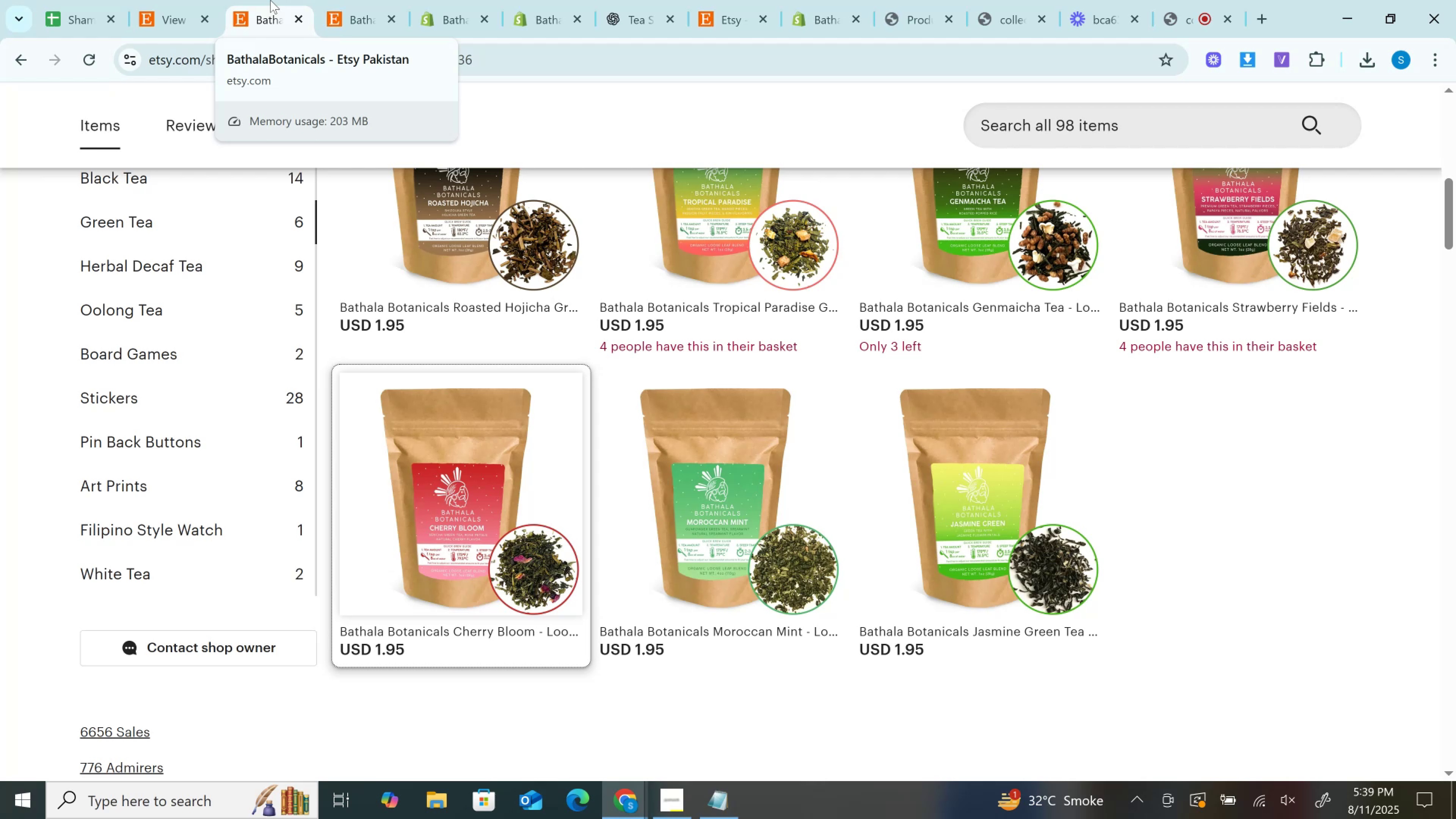 
wait(17.23)
 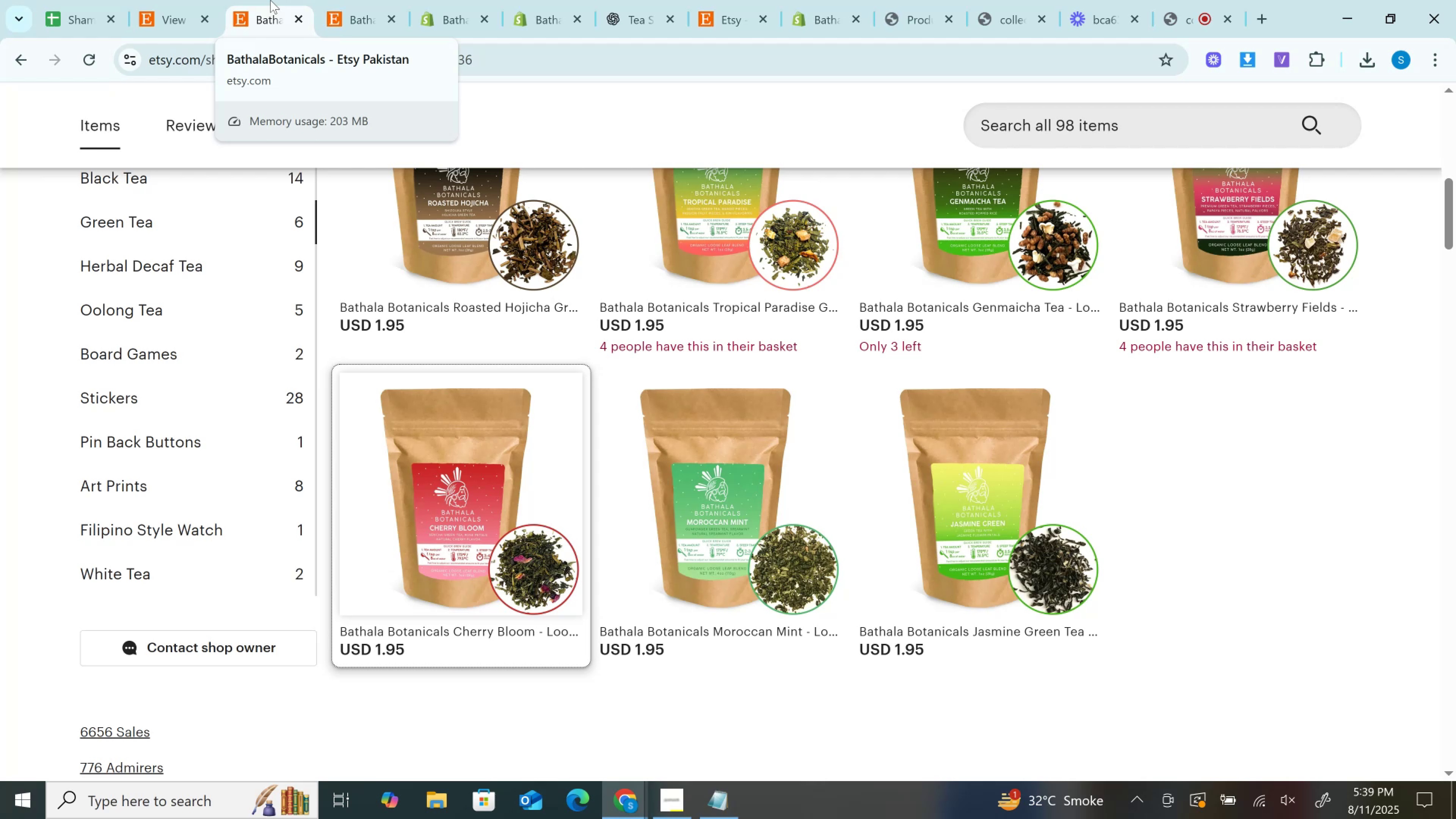 
left_click([383, 0])
 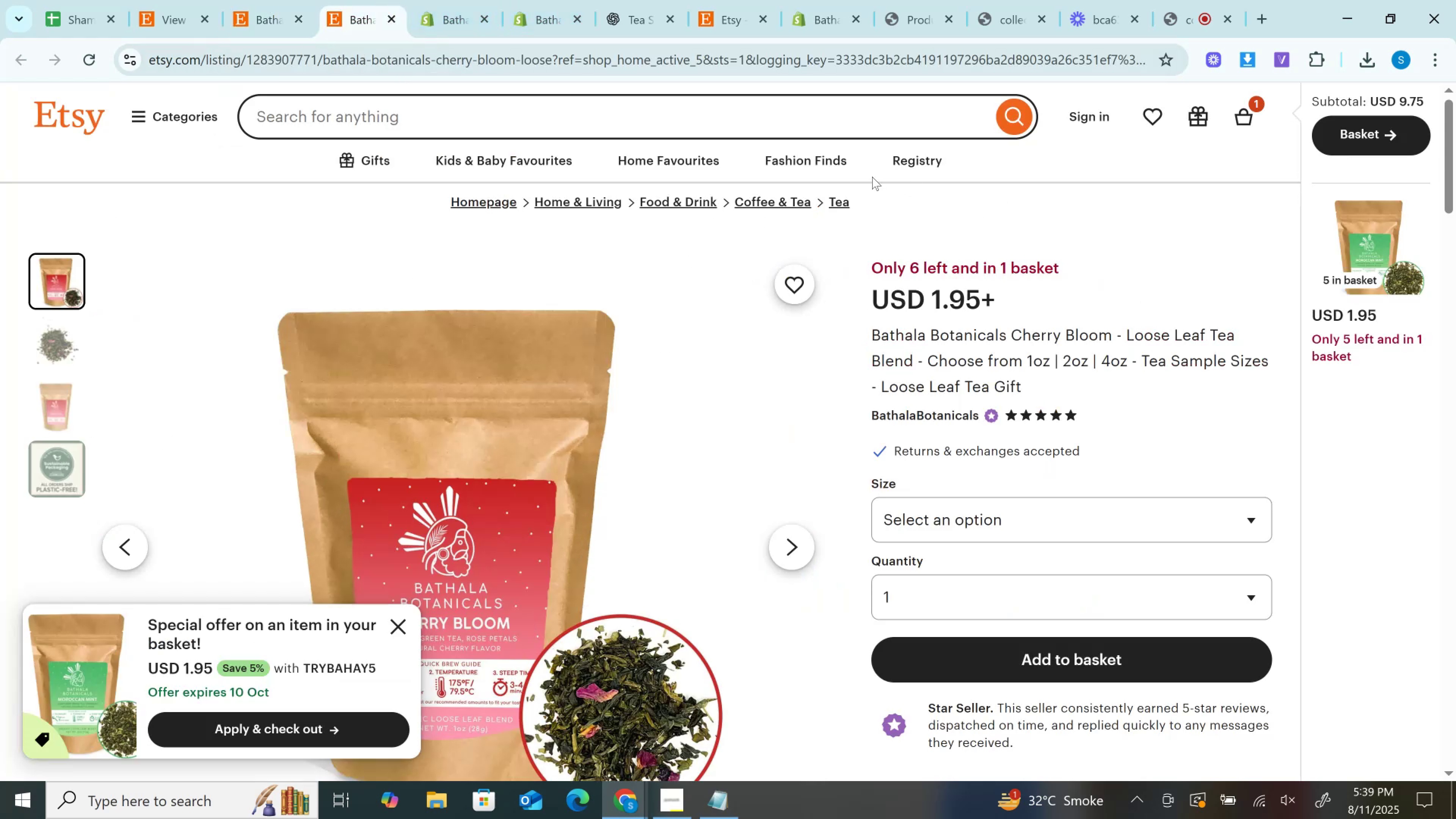 
wait(6.38)
 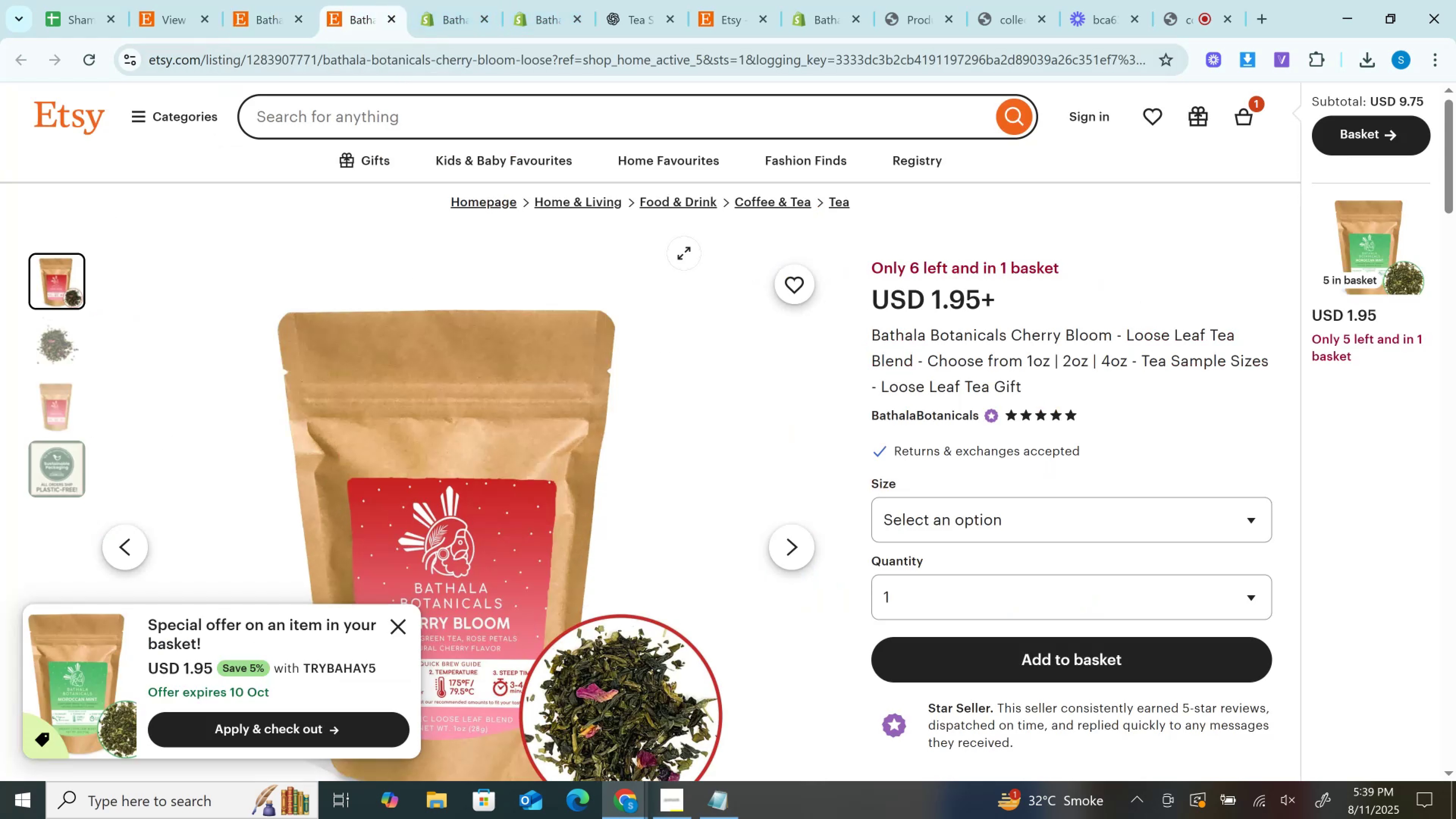 
left_click([1069, 588])
 